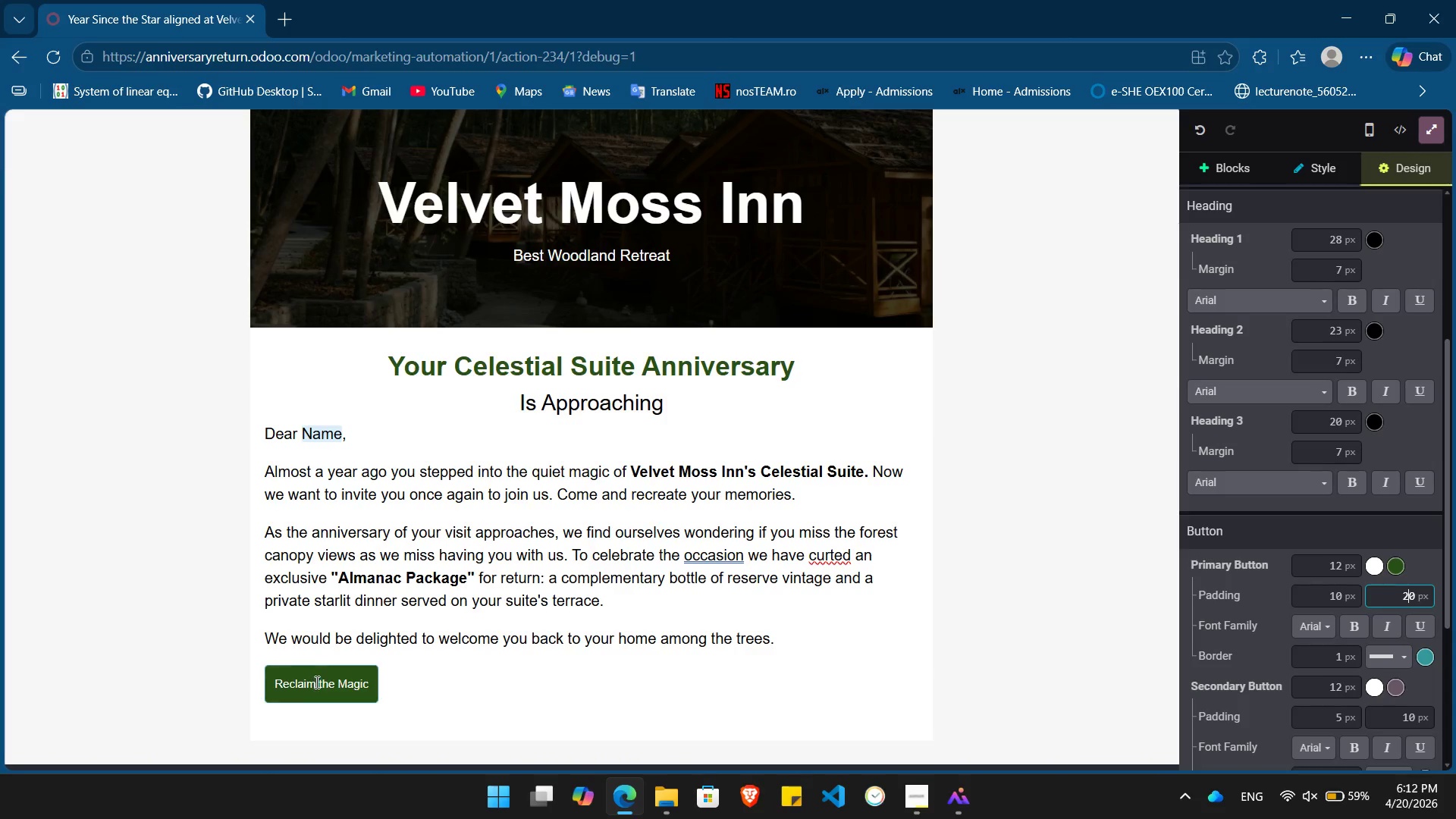 
double_click([316, 682])
 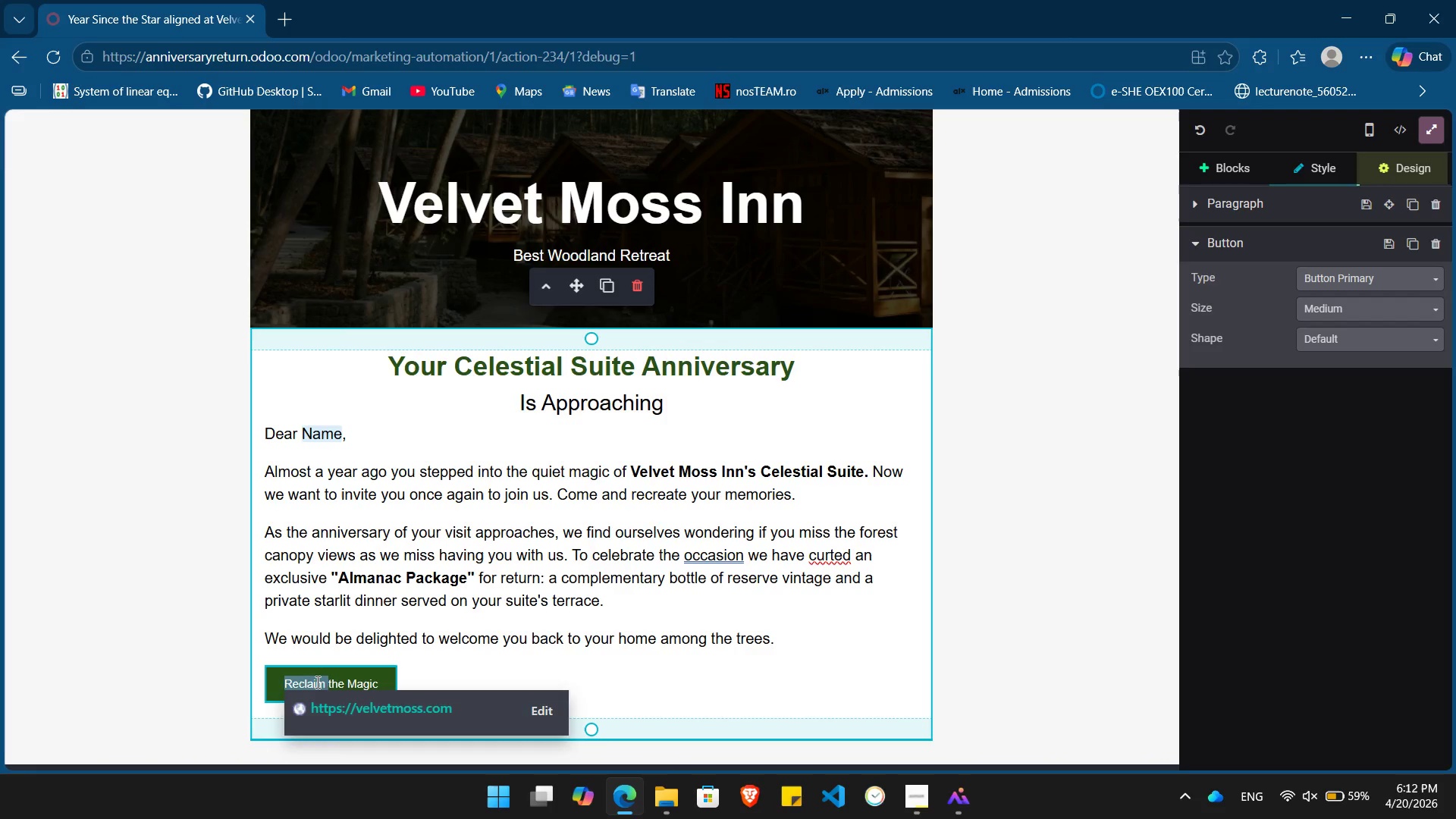 
triple_click([316, 682])
 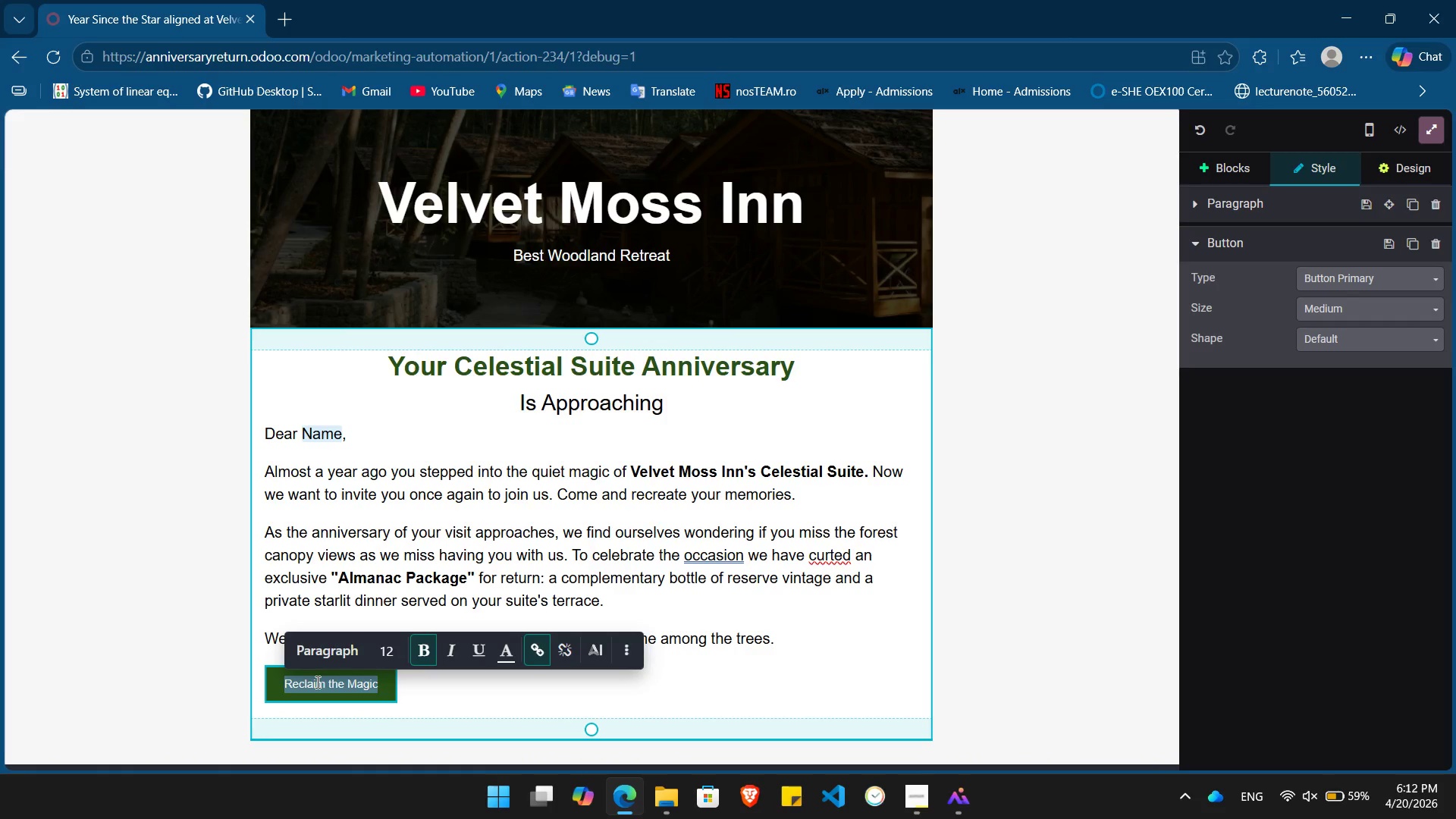 
key(Control+B)
 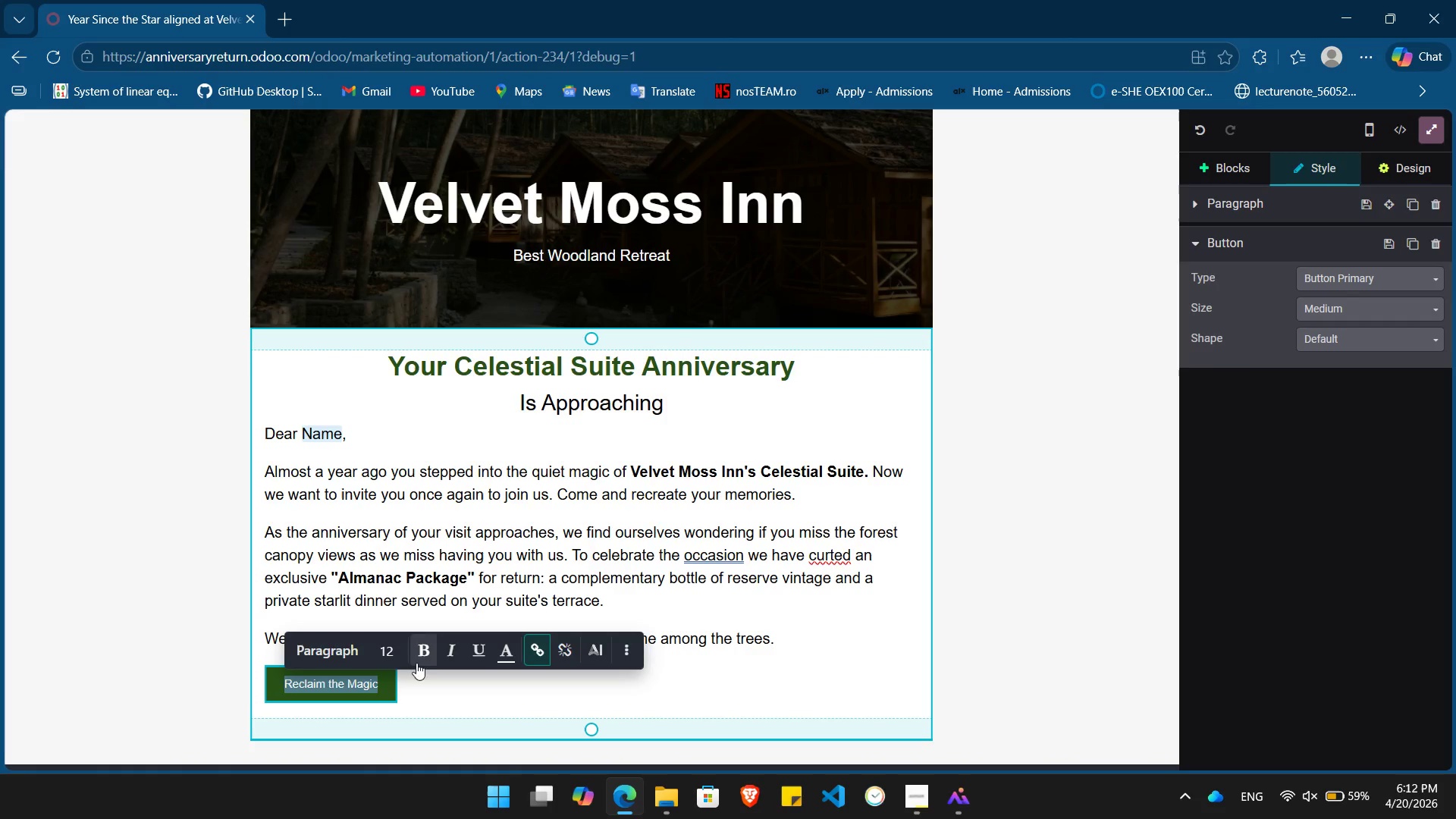 
left_click([421, 660])
 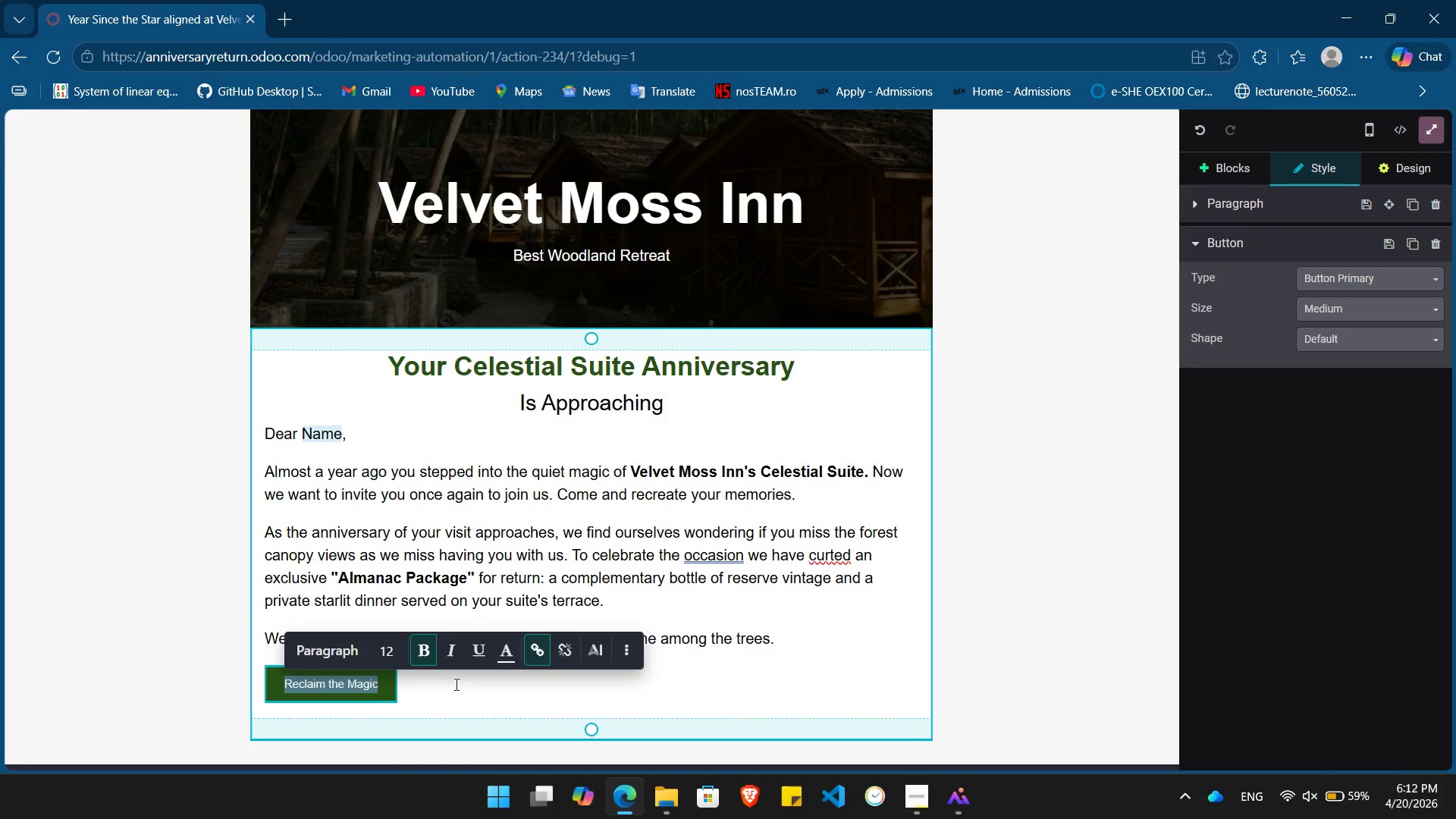 
left_click([411, 668])
 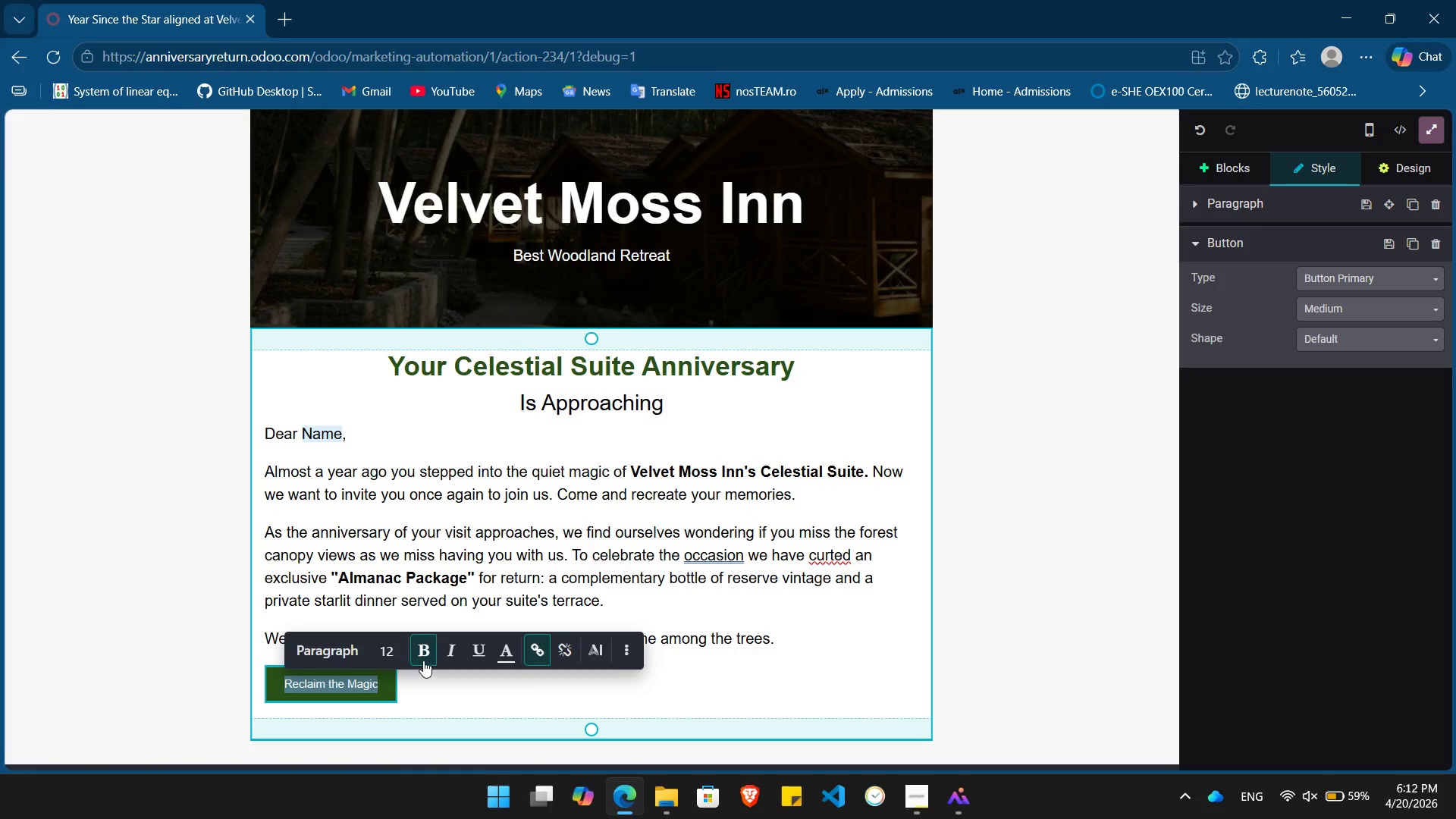 
left_click([423, 661])
 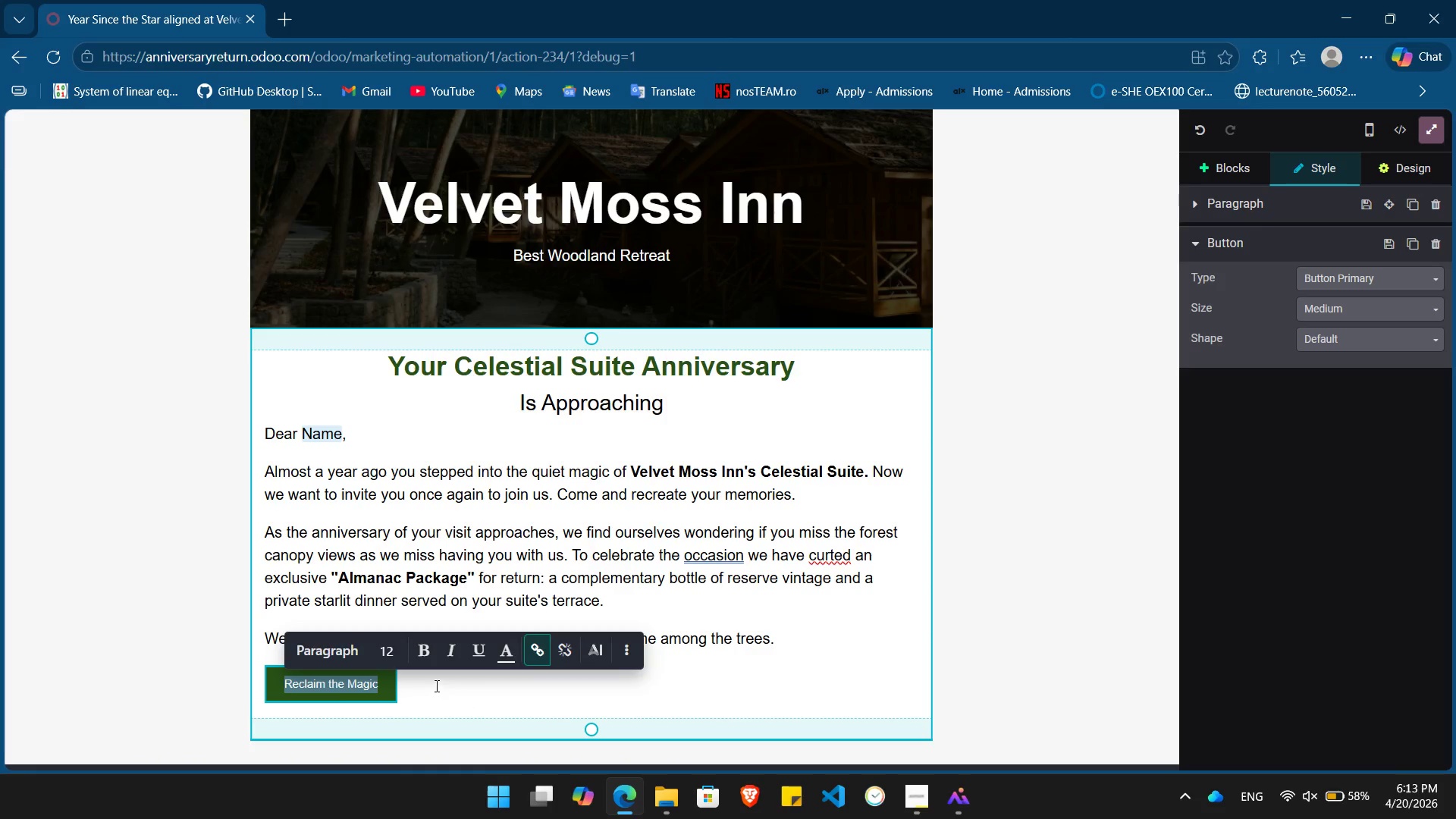 
left_click([435, 686])
 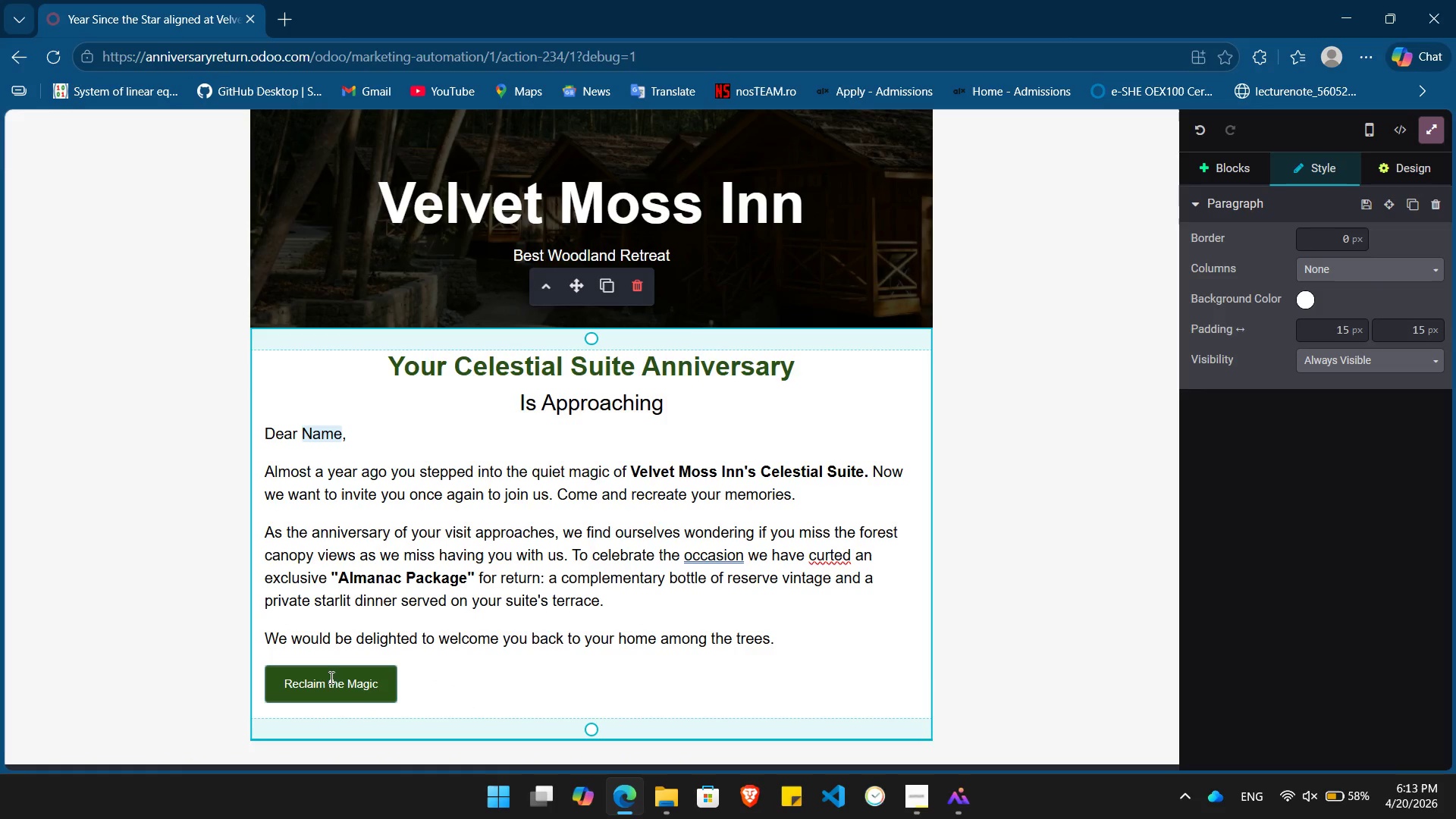 
double_click([327, 680])
 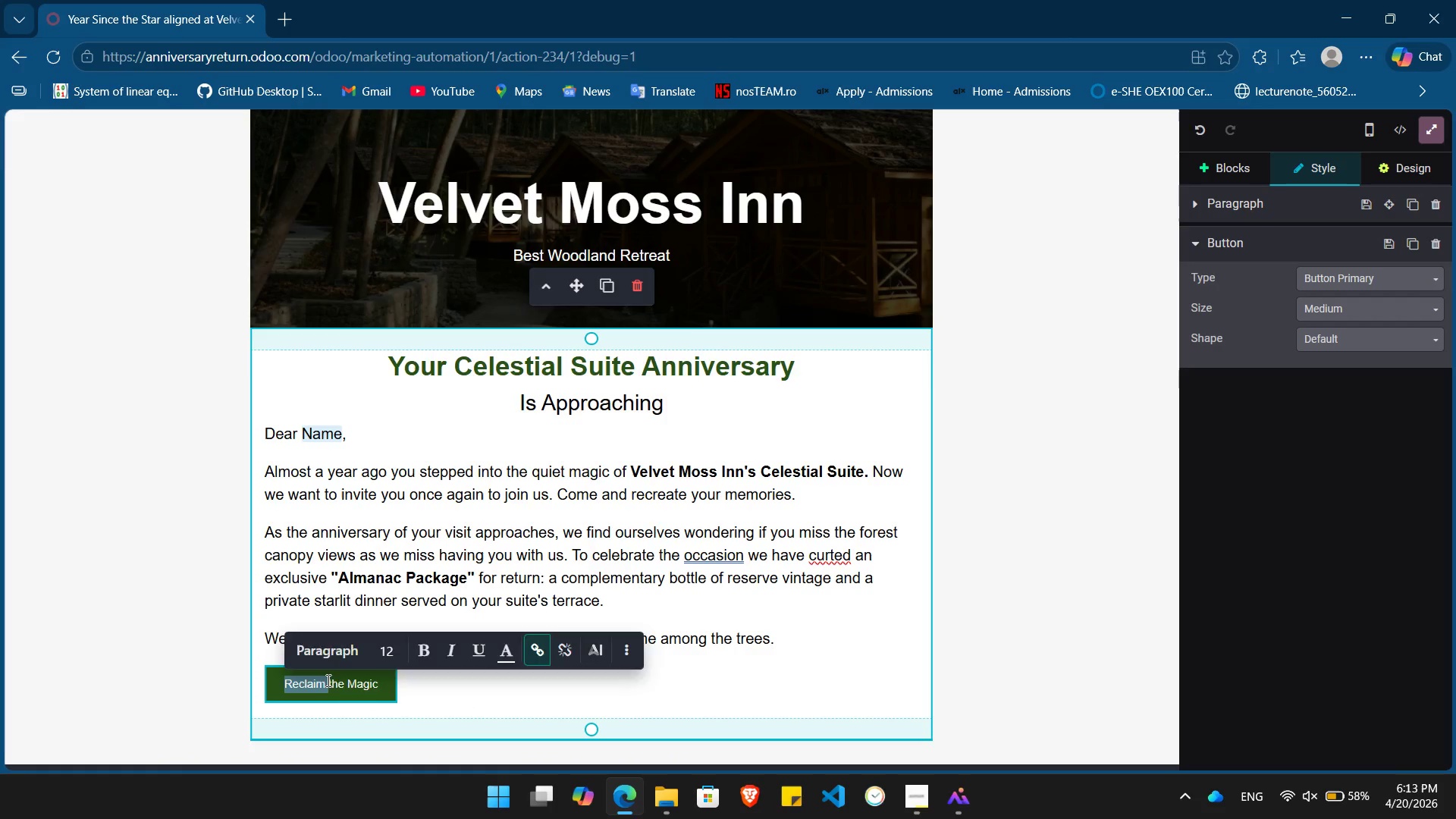 
triple_click([327, 680])
 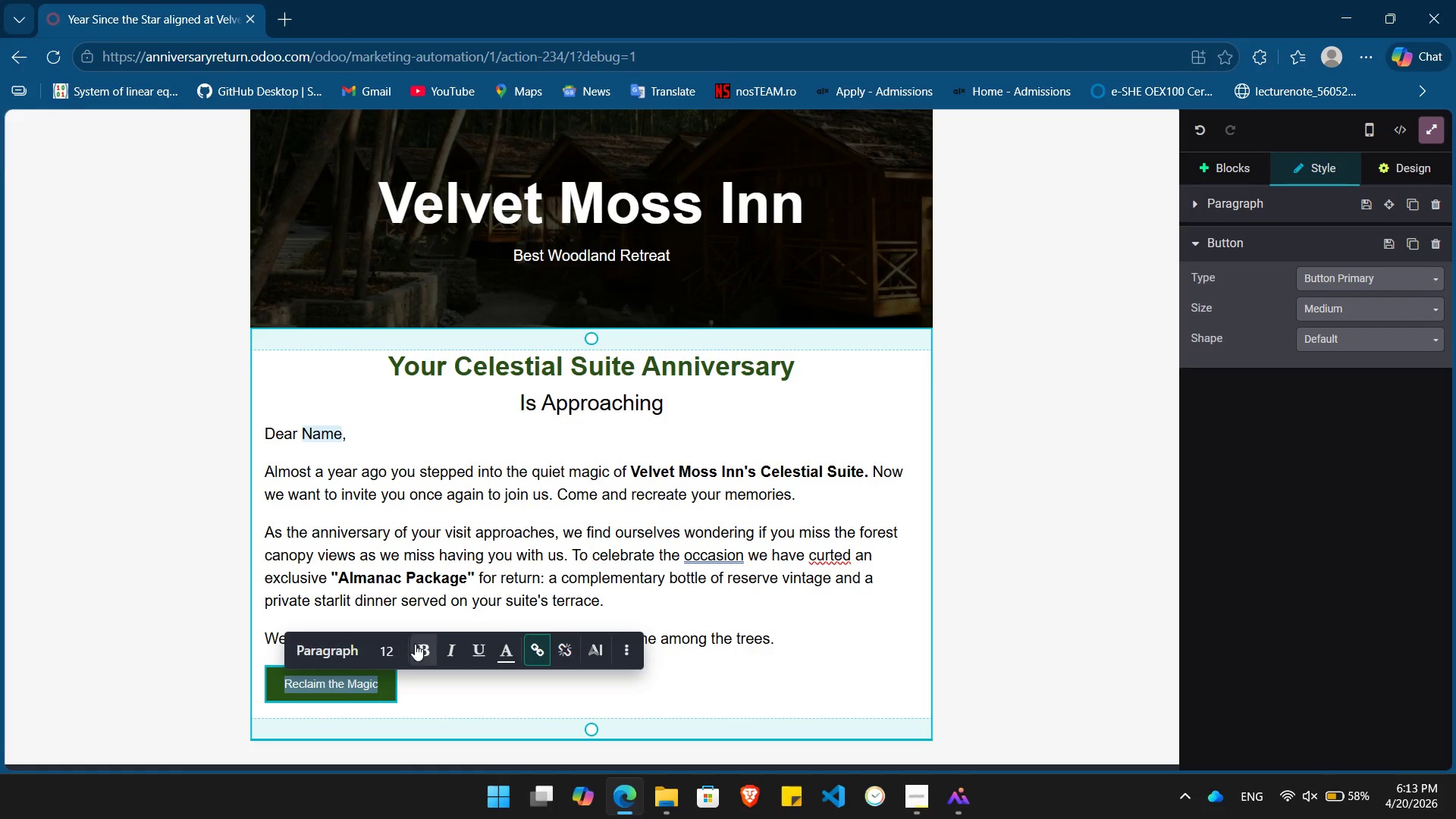 
left_click([415, 644])
 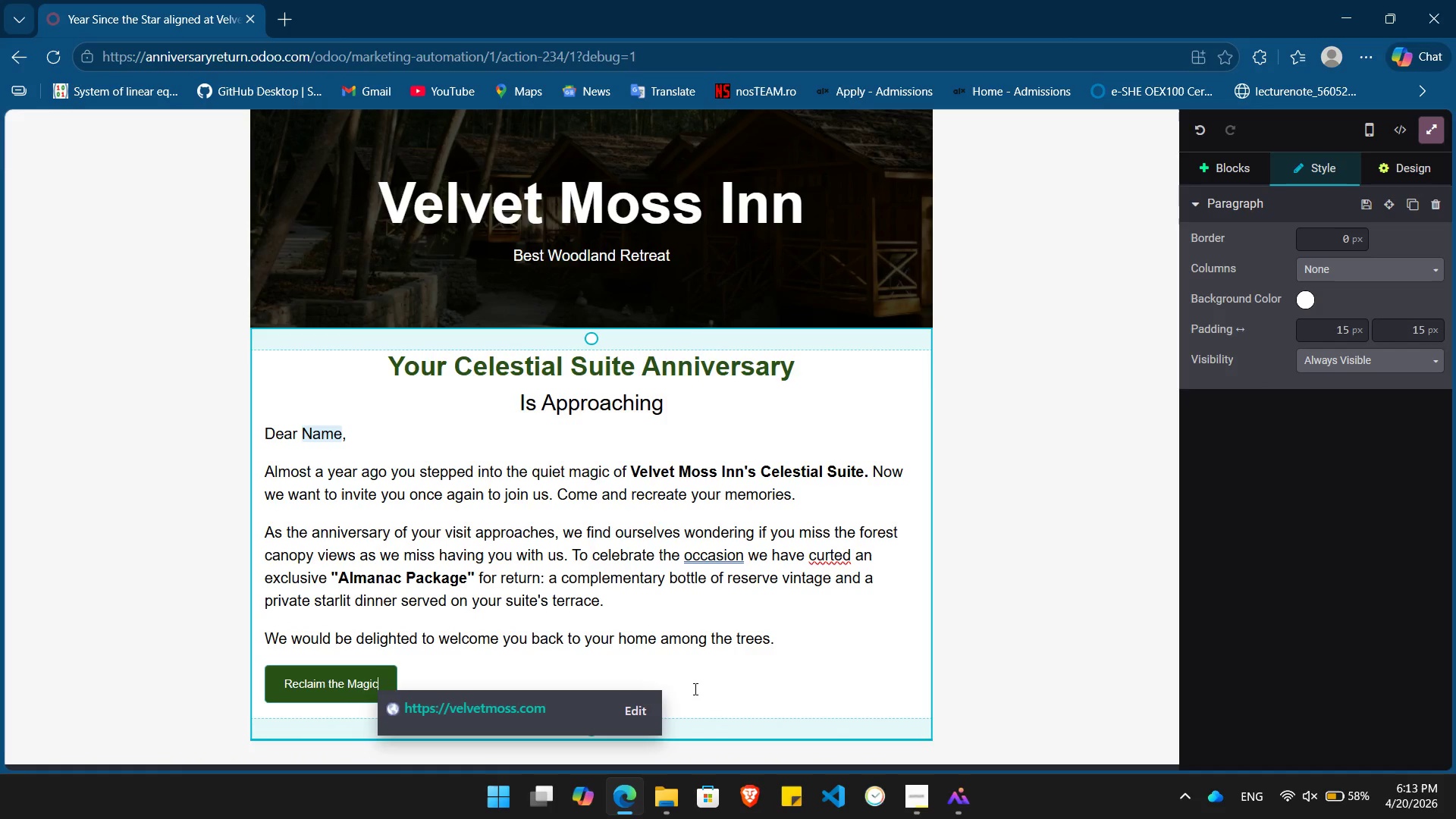 
key(Enter)
 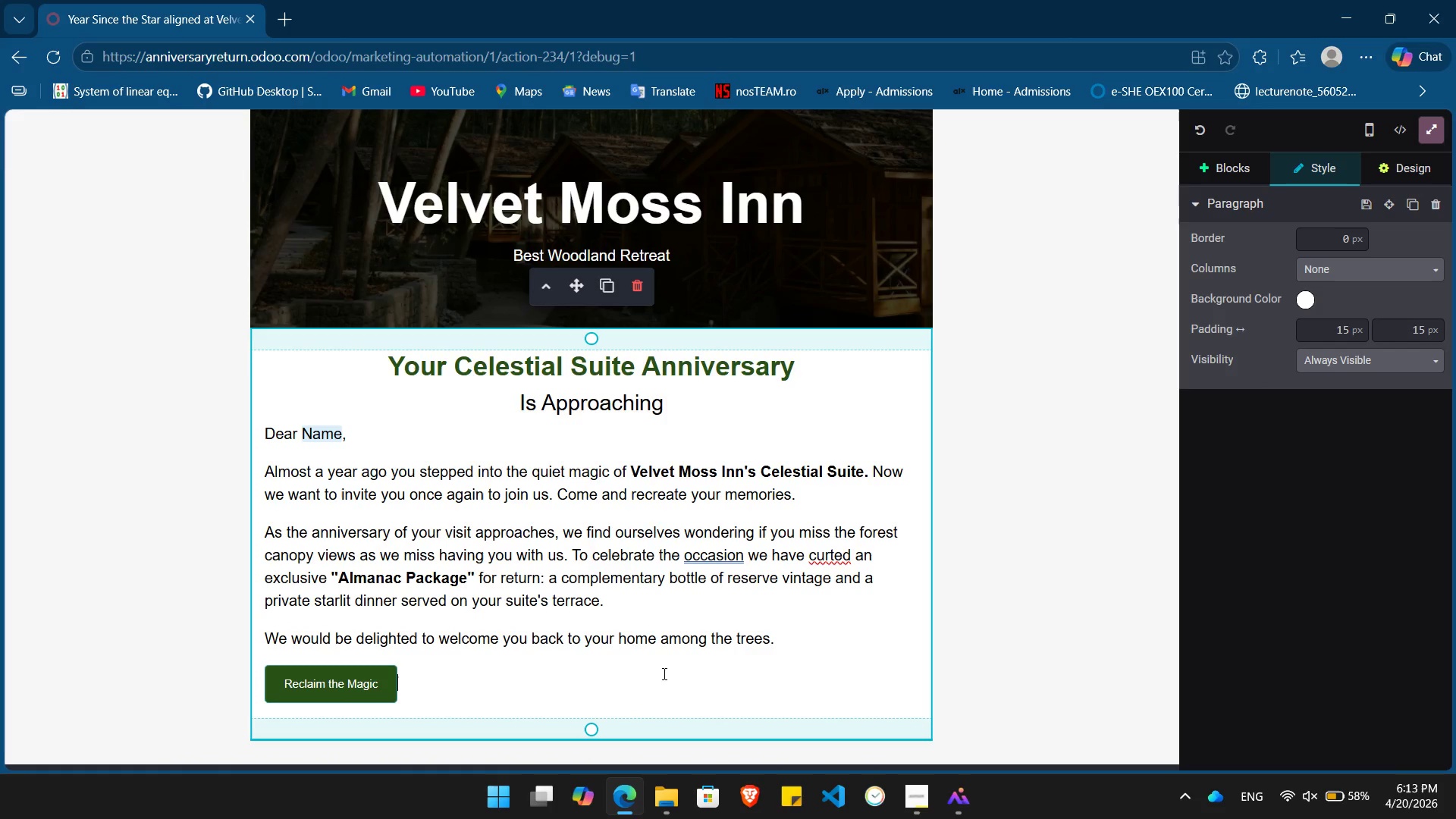 
key(Enter)
 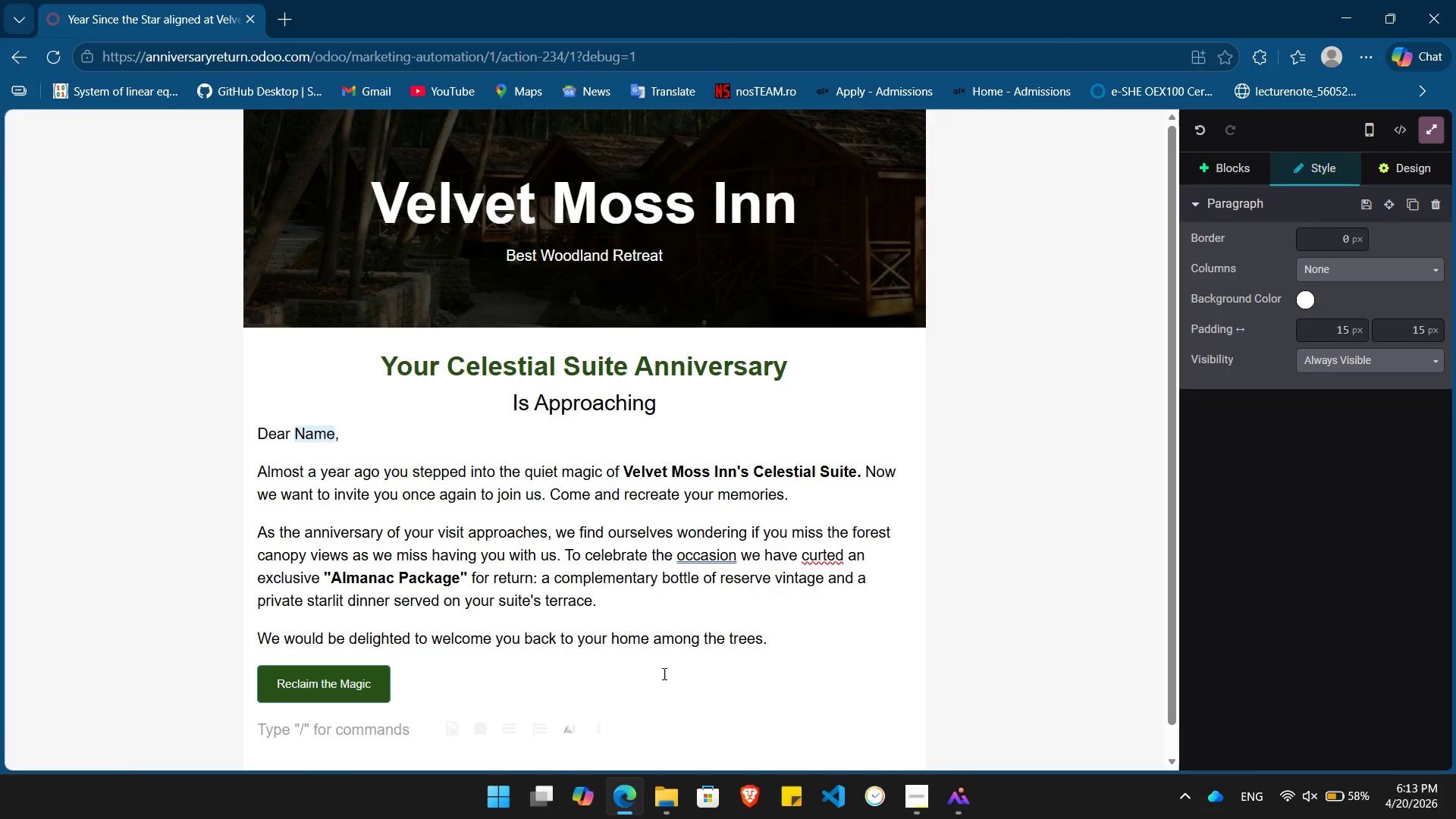 
type(Warmly )
key(Backspace)
type(, )
 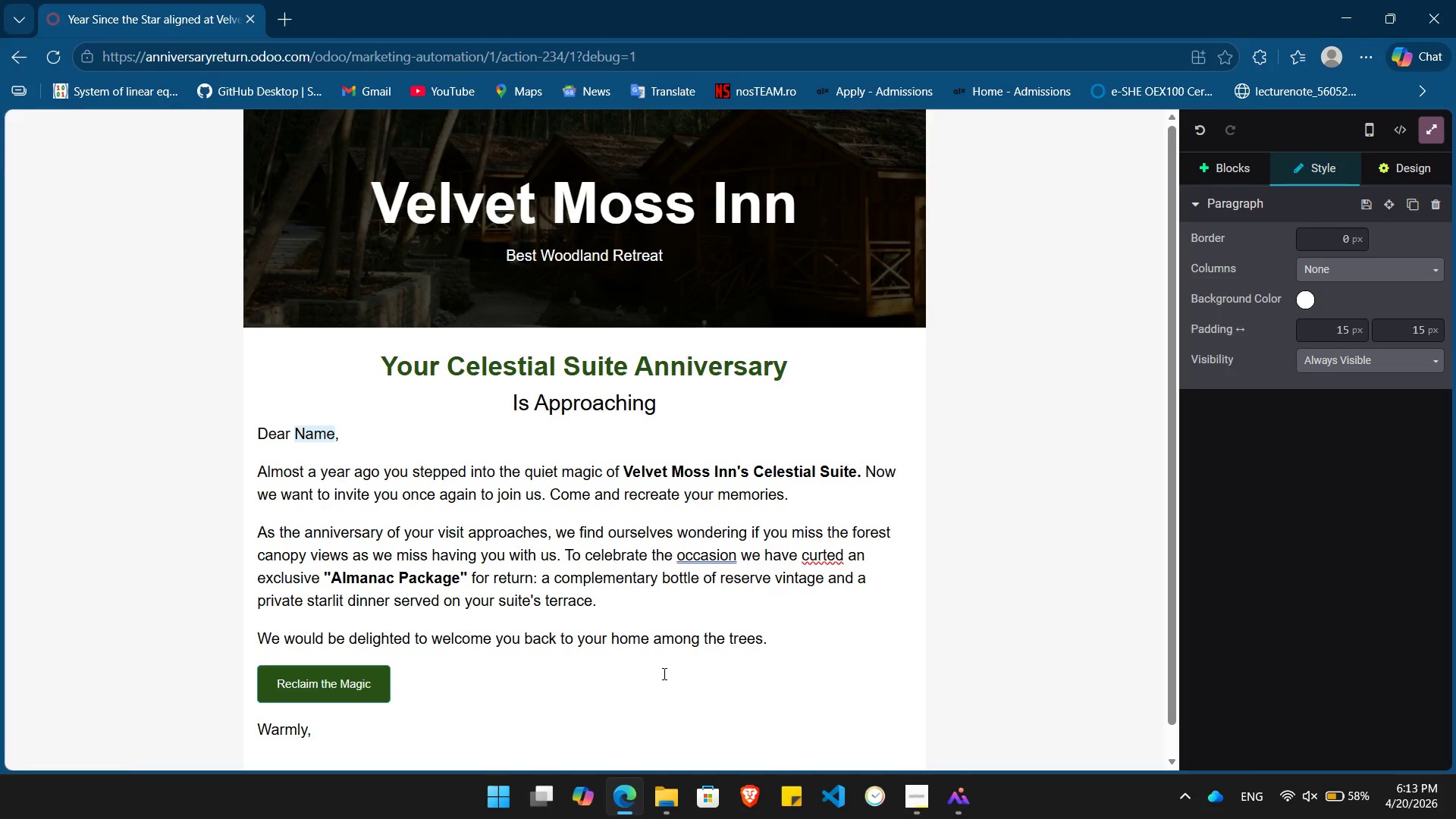 
key(Enter)
 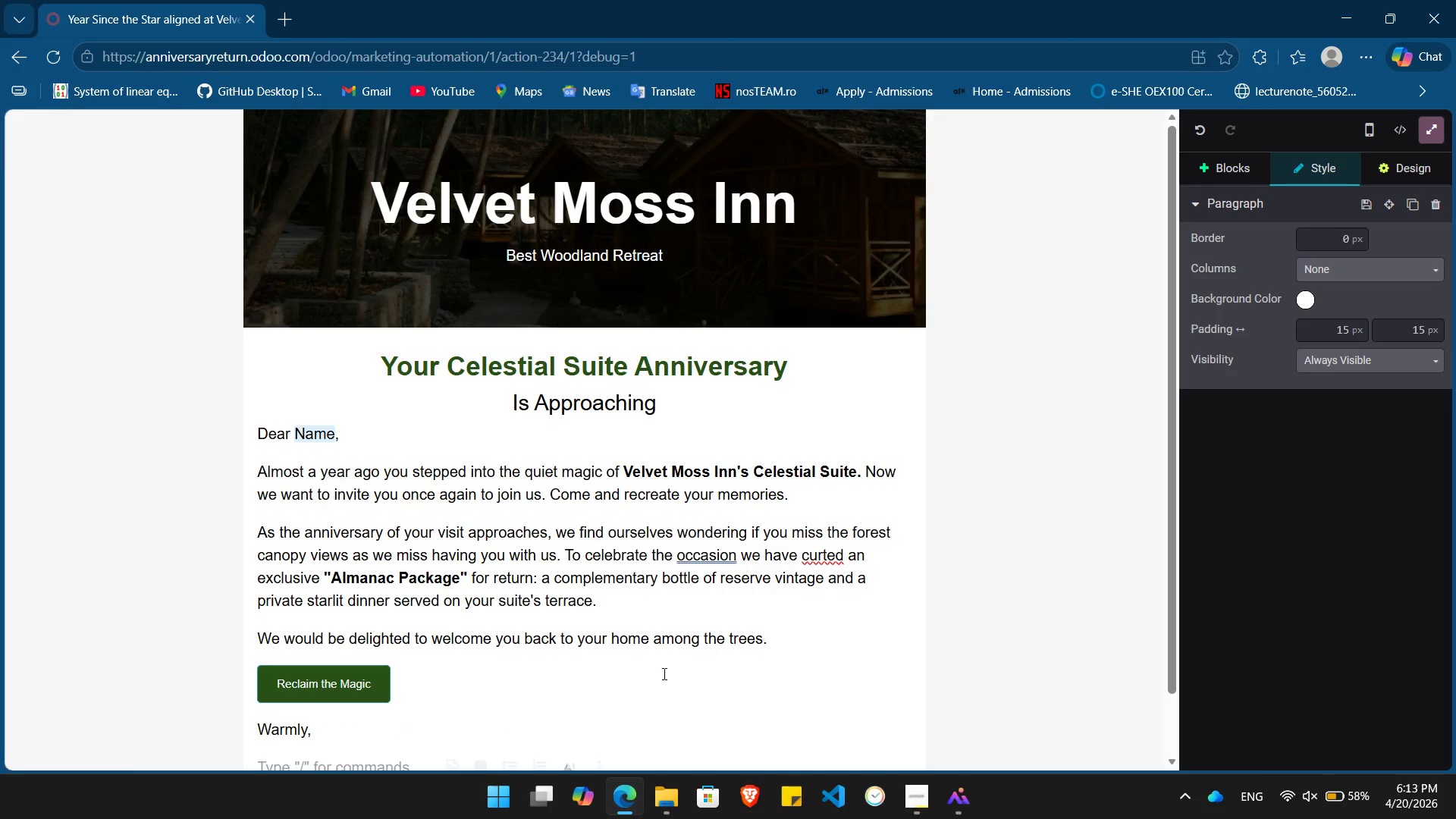 
type(The Concierge)
 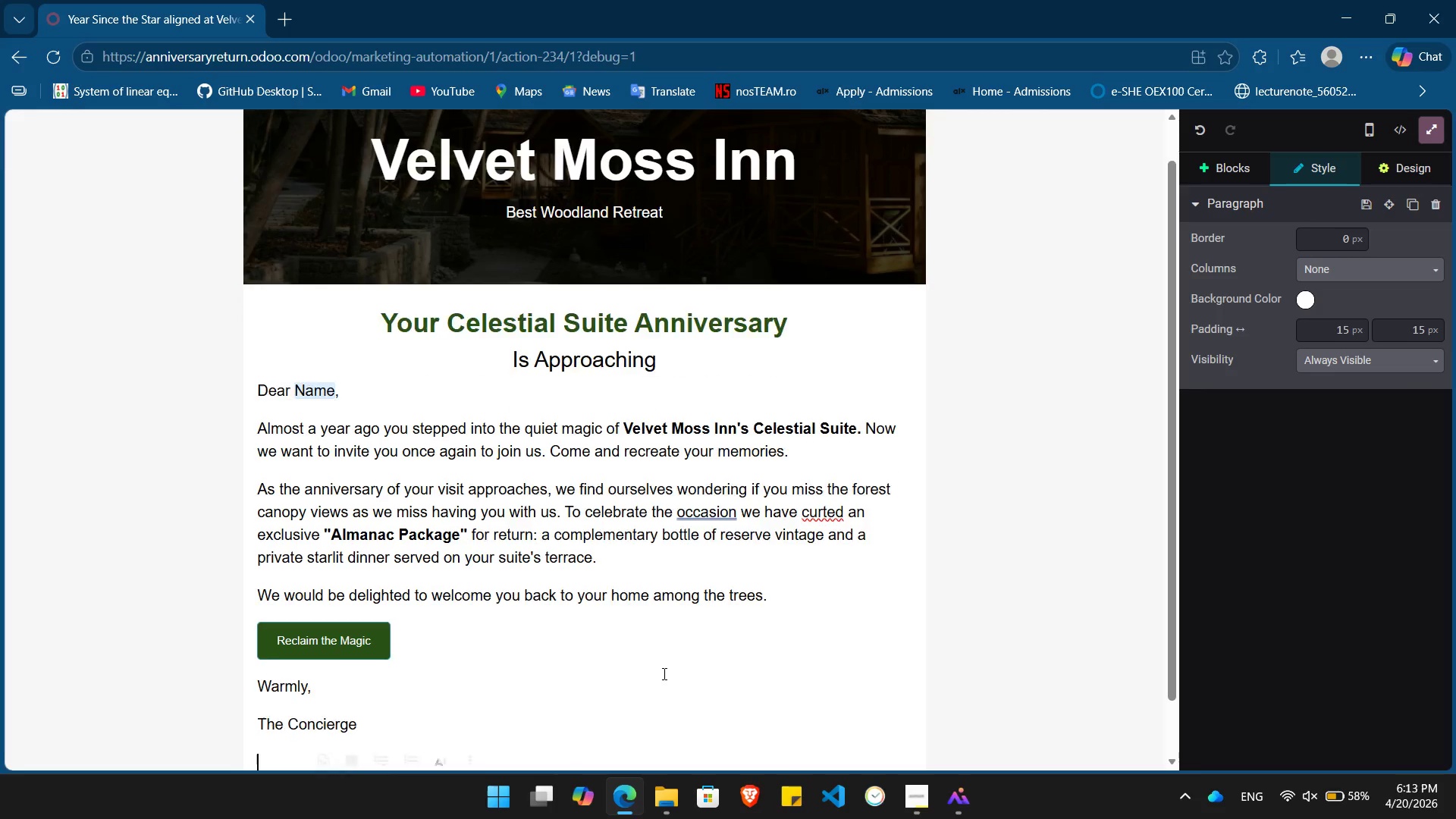 
 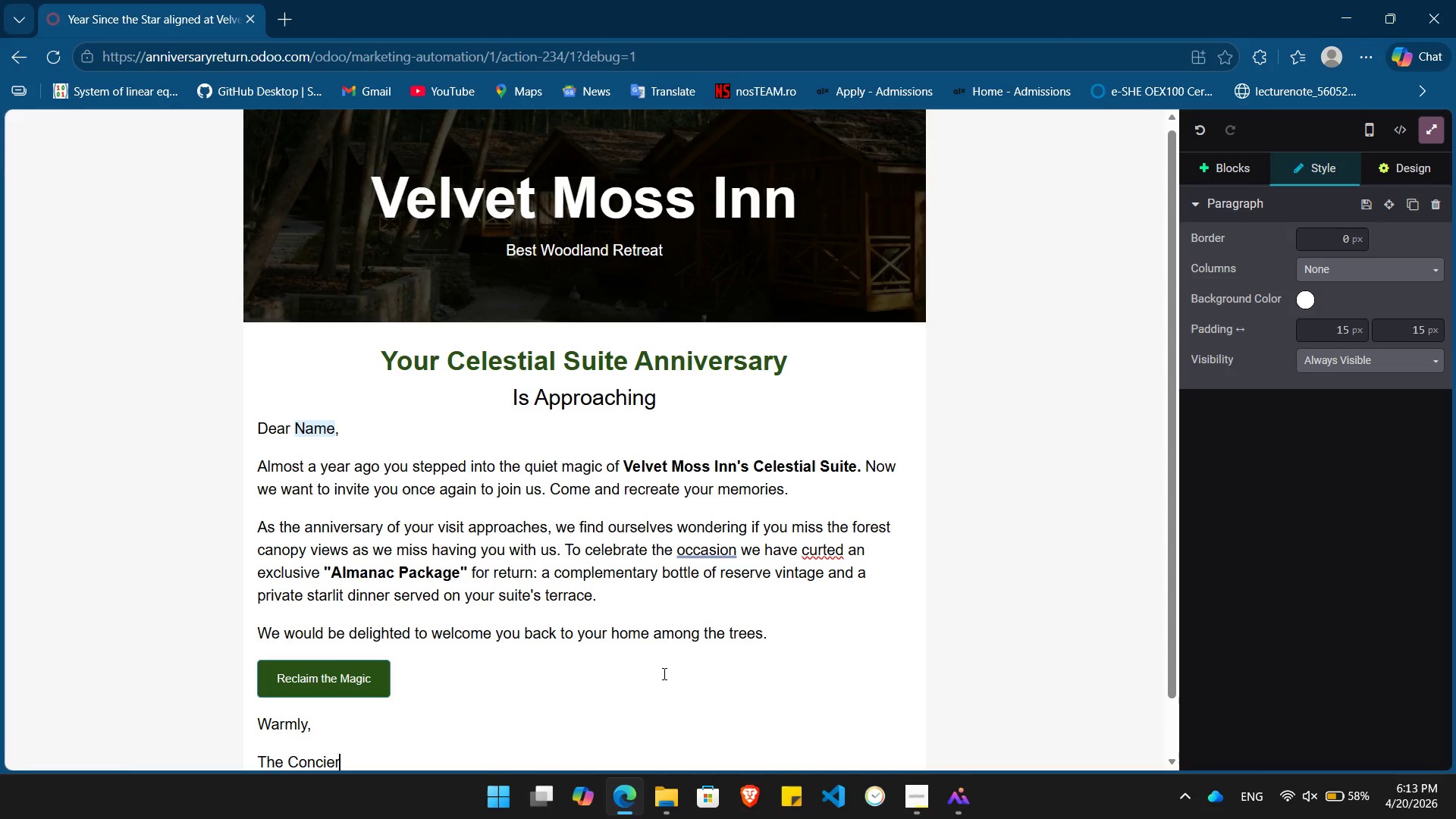 
key(Enter)
 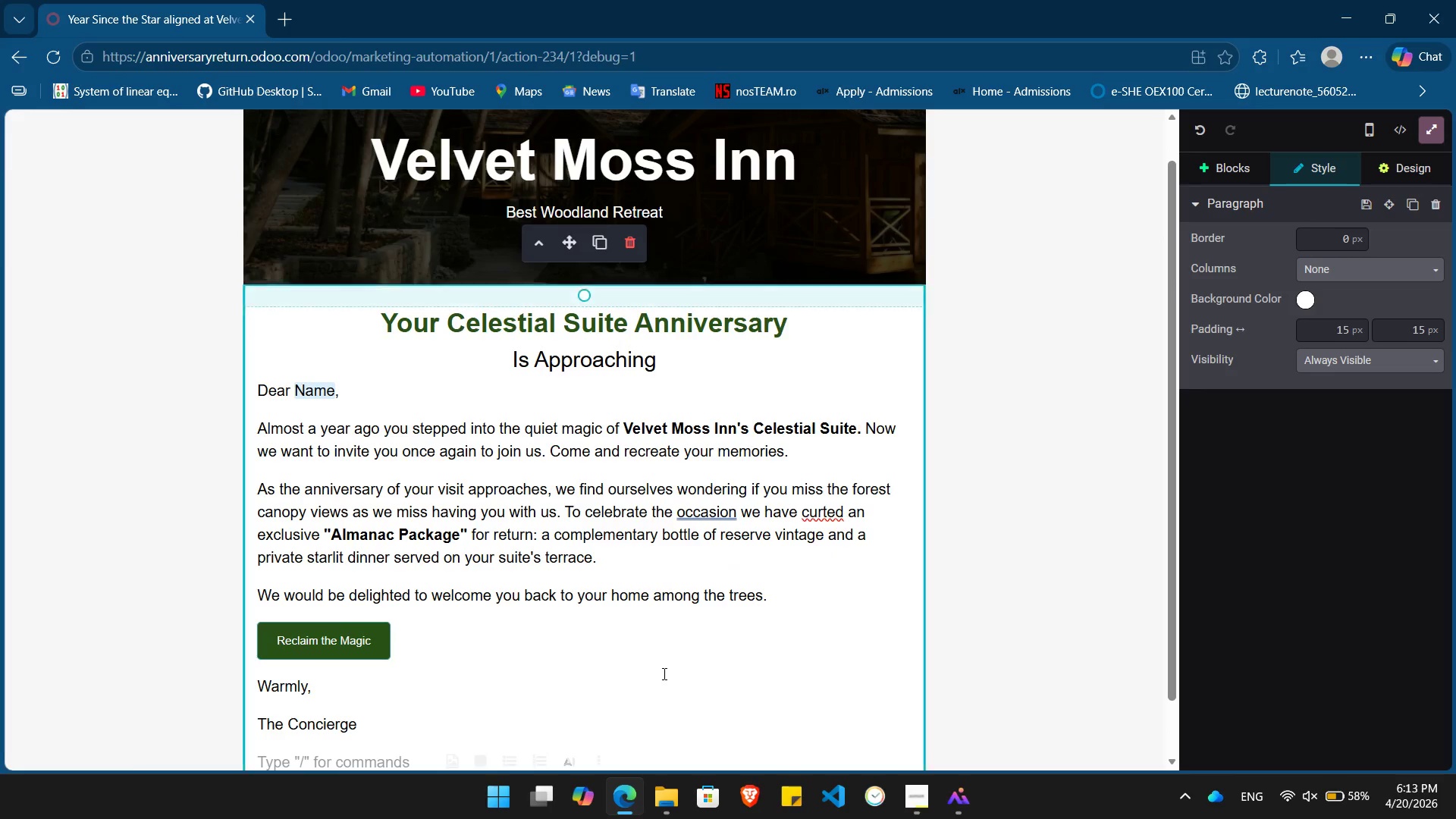 
key(Shift+V)
 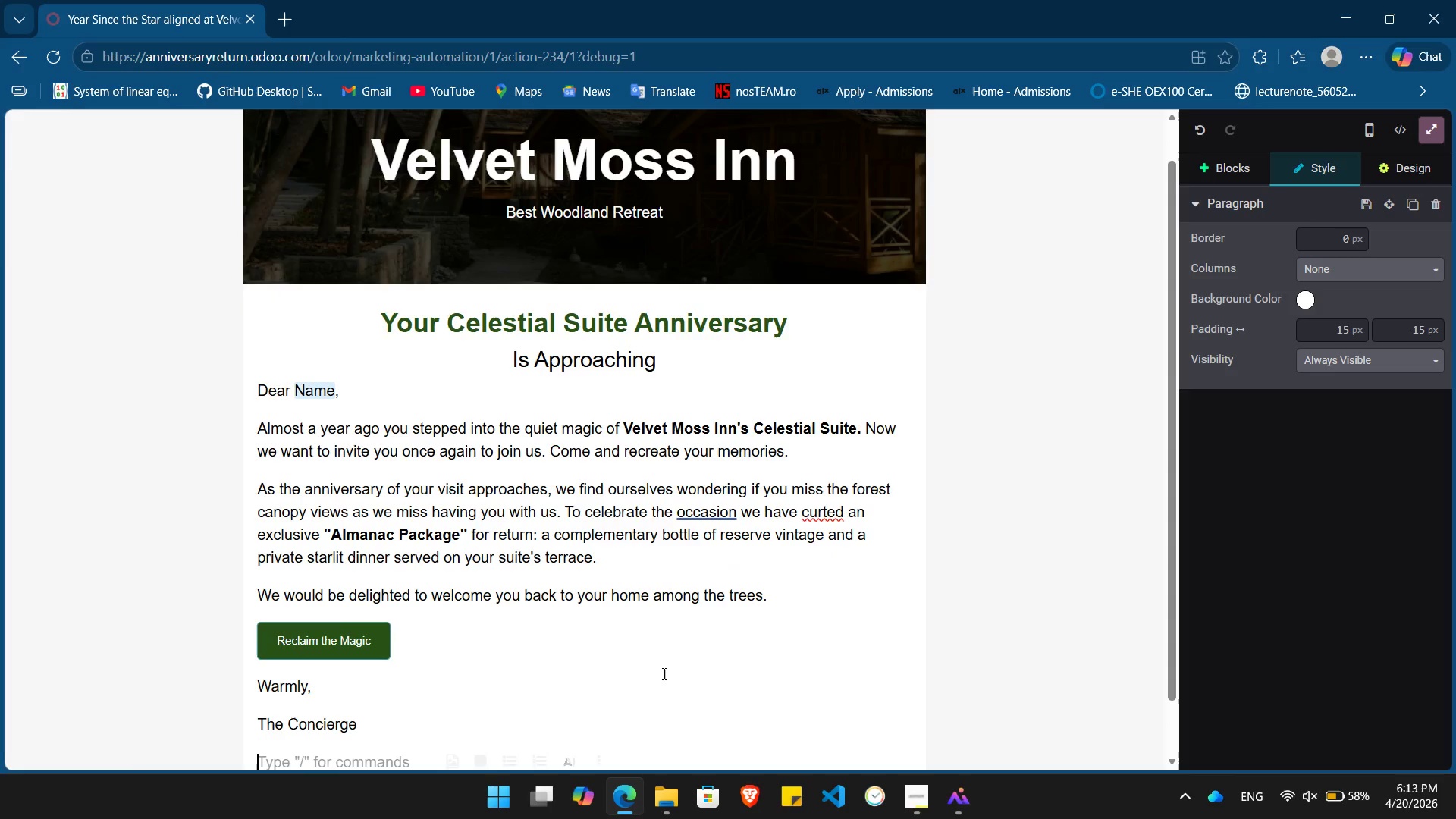 
key(Backspace)
 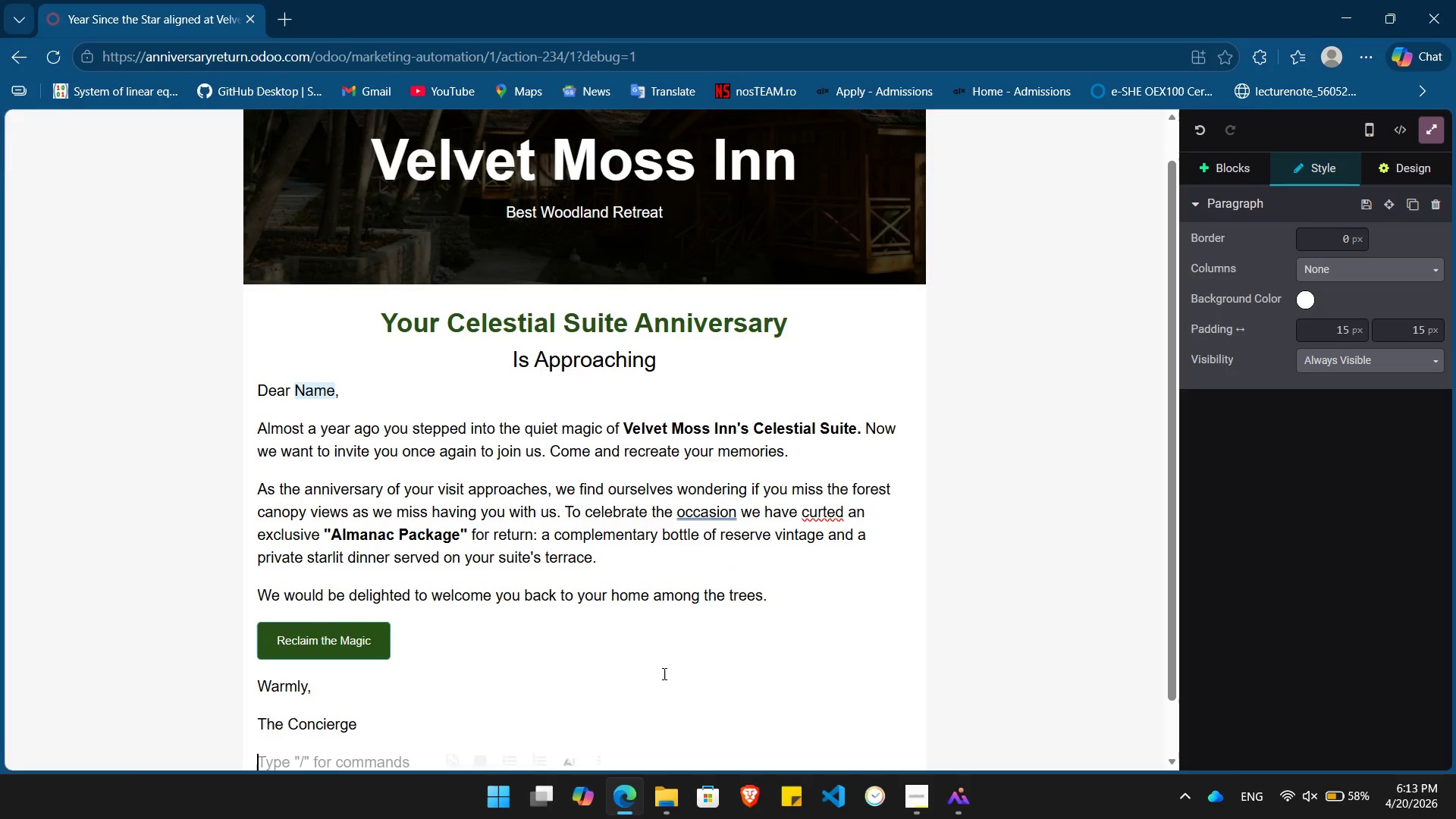 
key(Control+ControlLeft)
 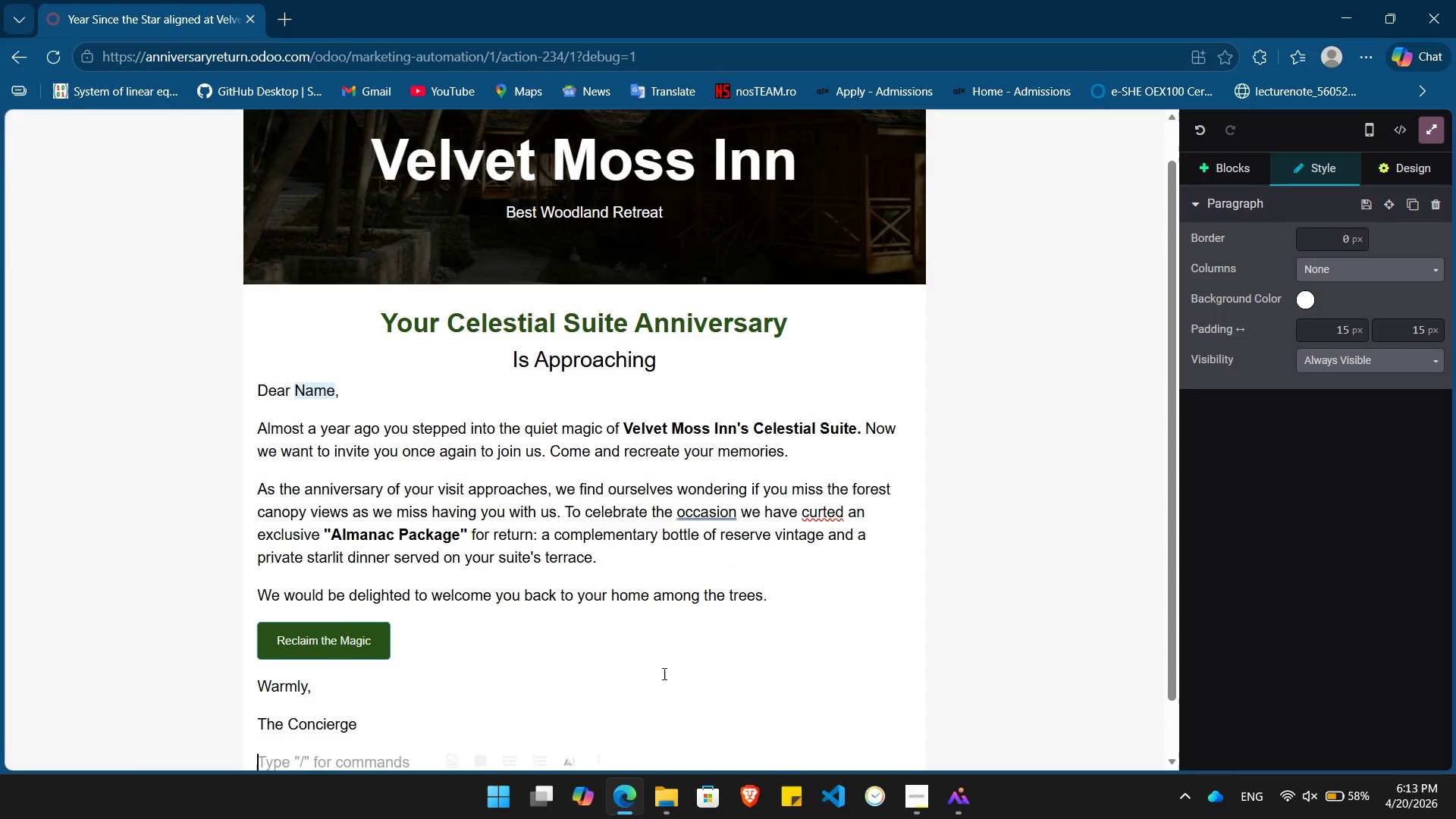 
key(Control+B)
 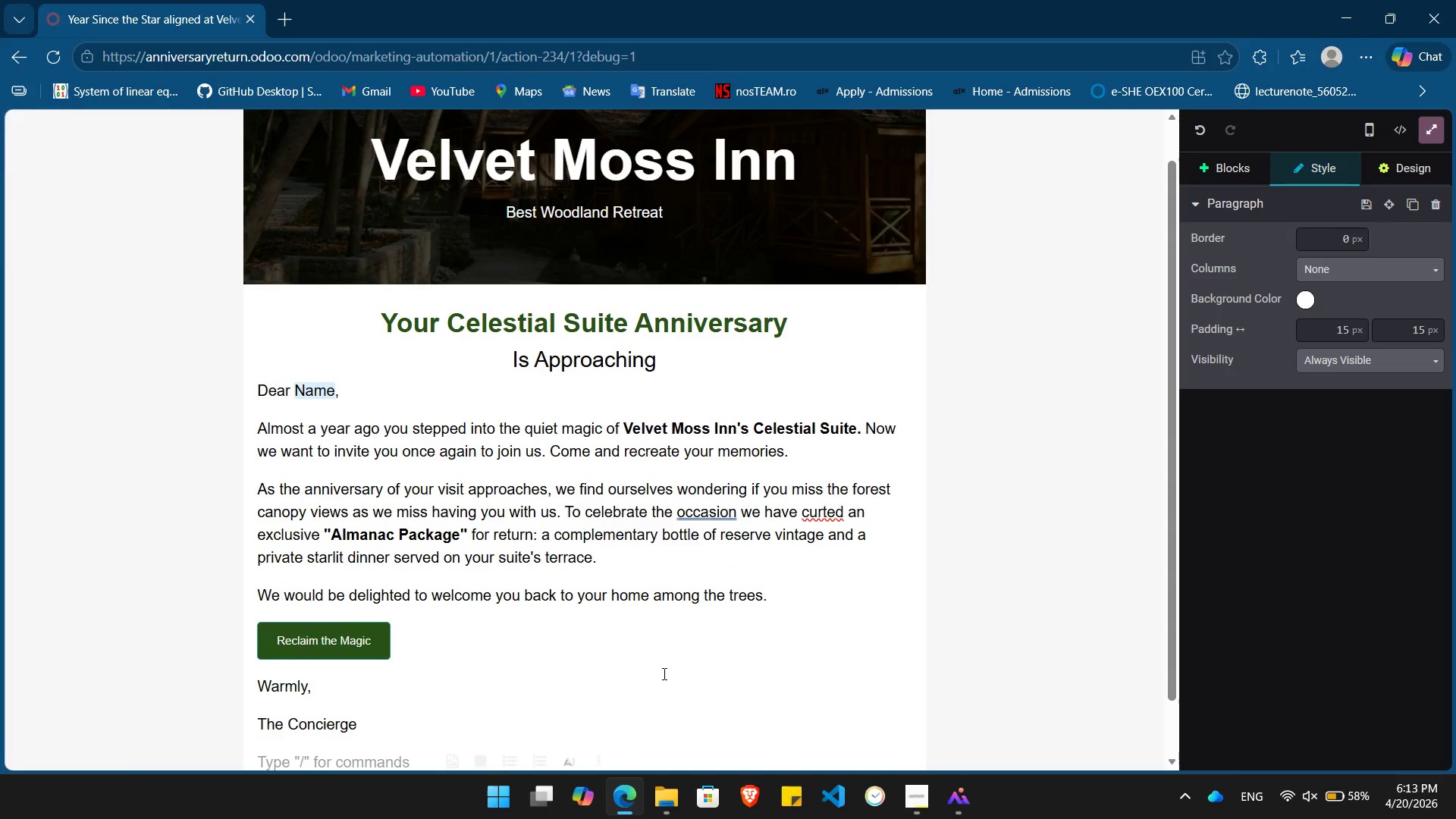 
type(Velvet Moss Inn)
 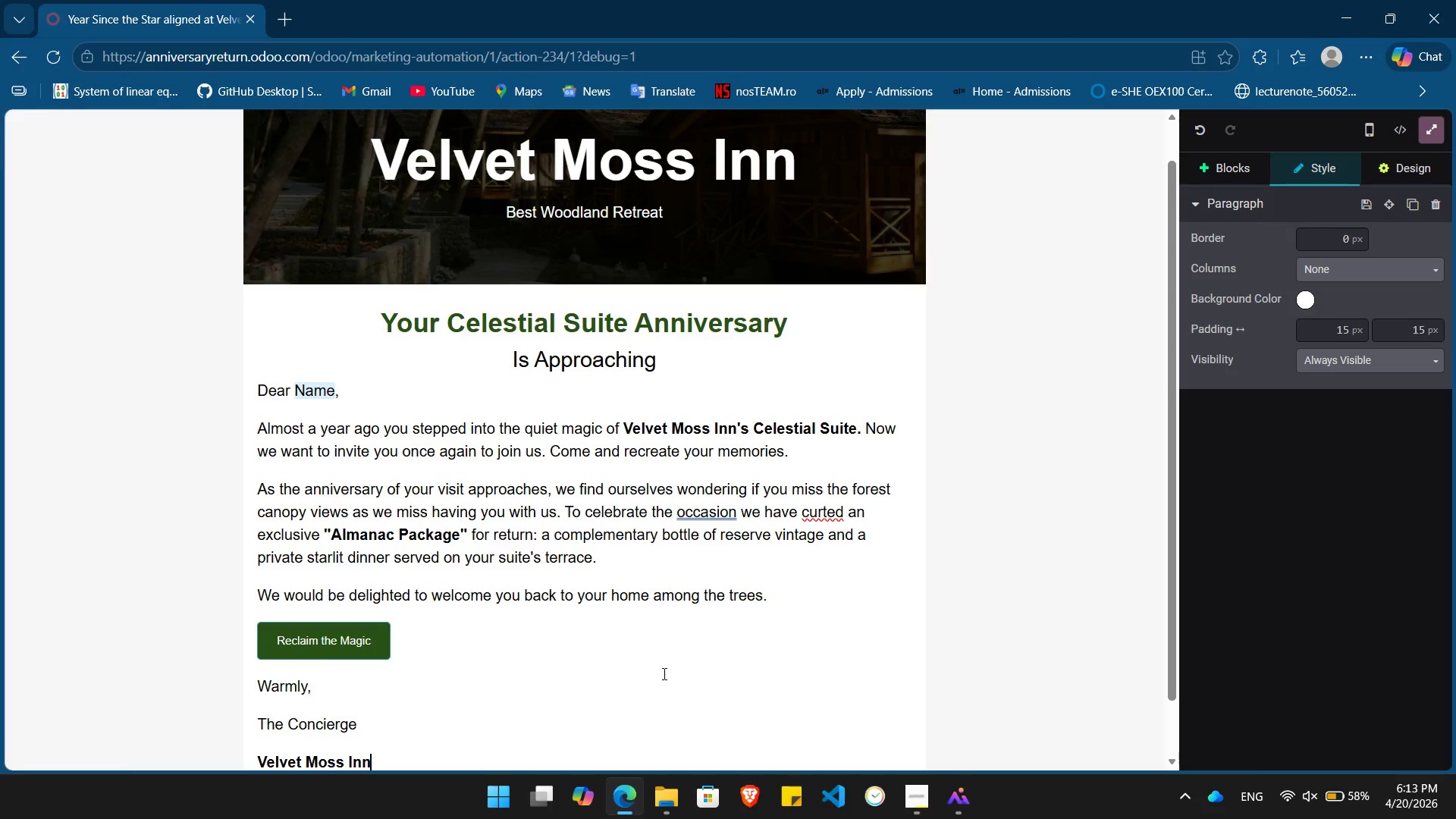 
key(Enter)
 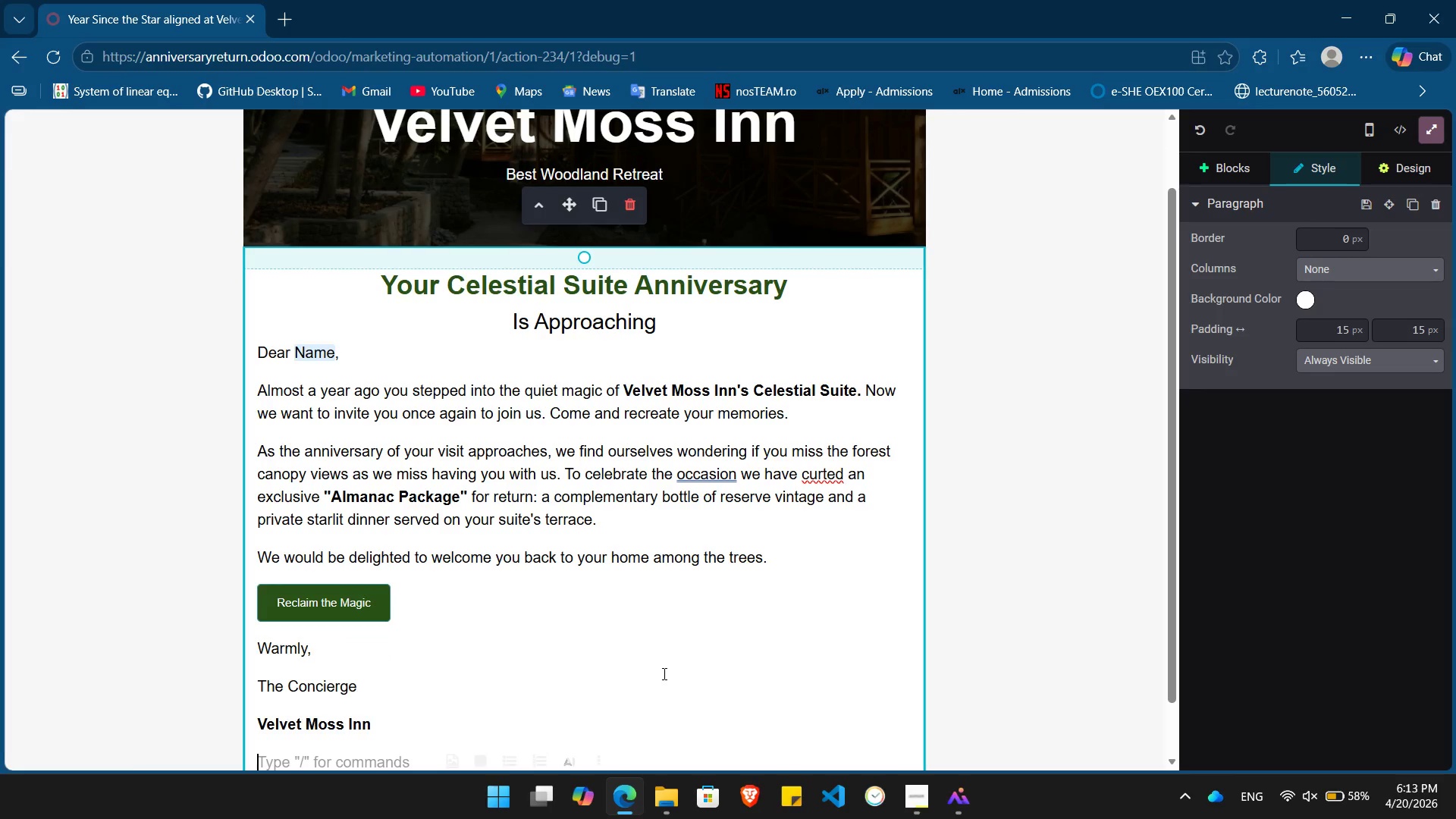 
key(Backspace)
 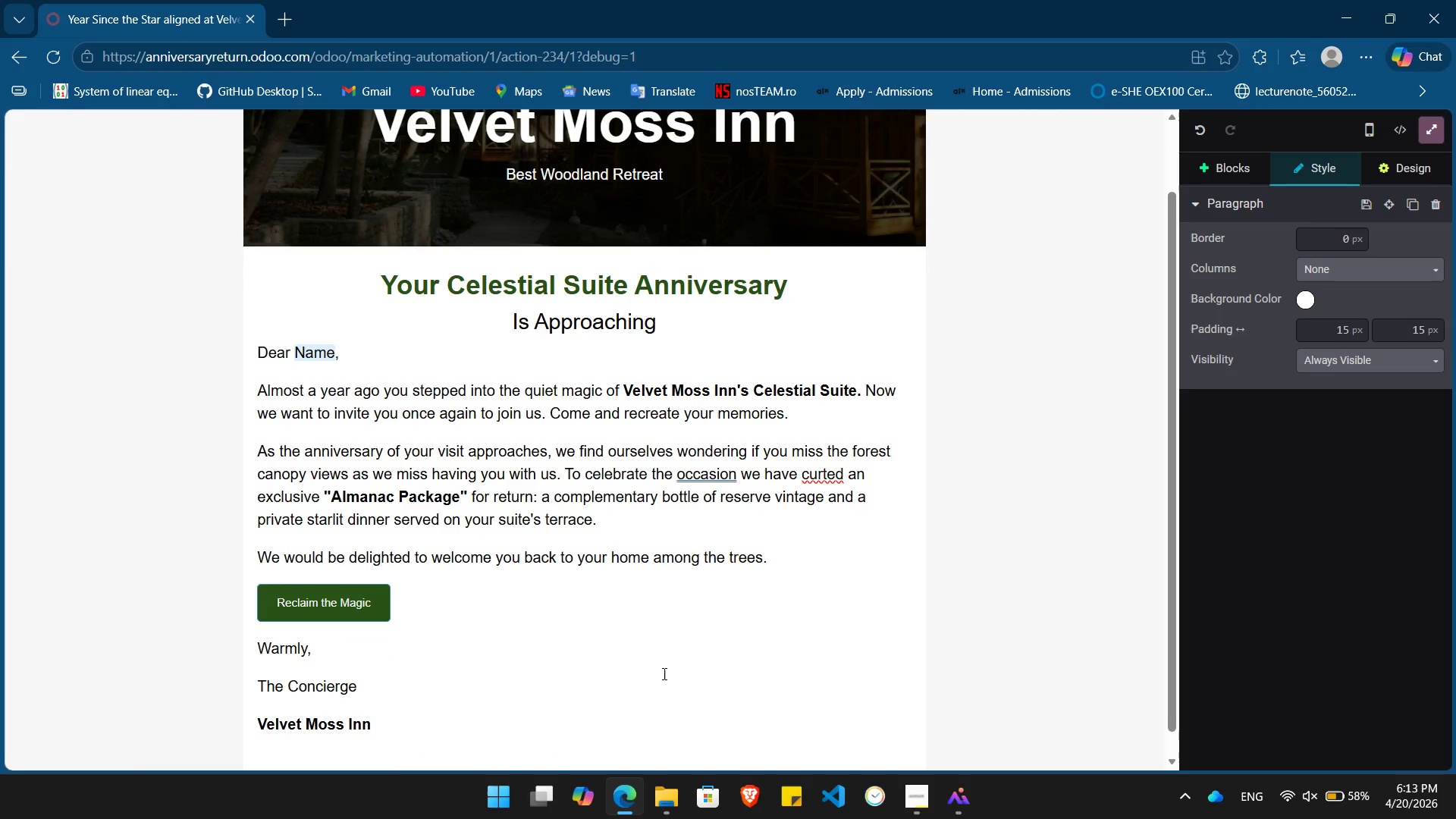 
key(Enter)
 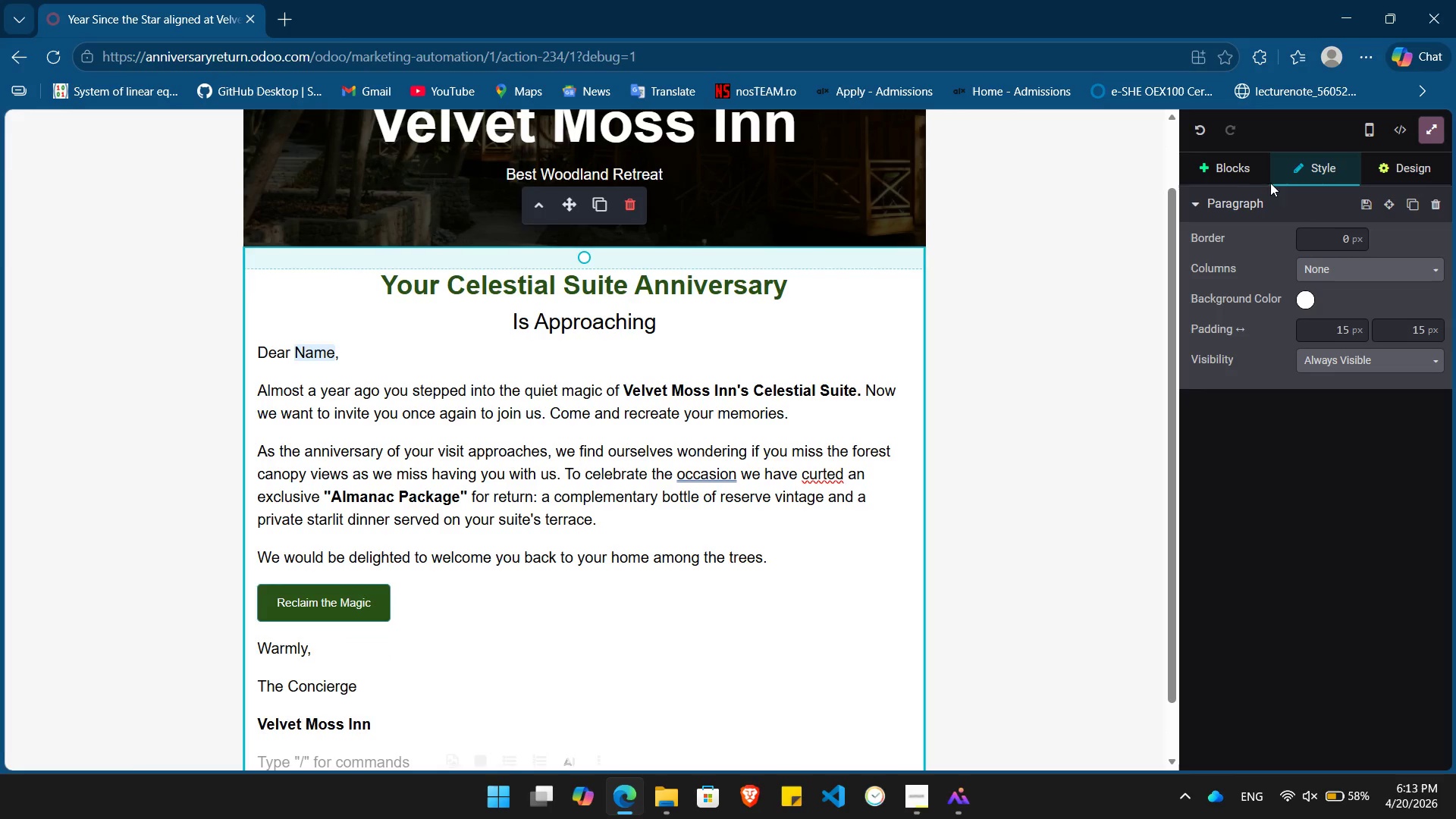 
left_click([1201, 169])
 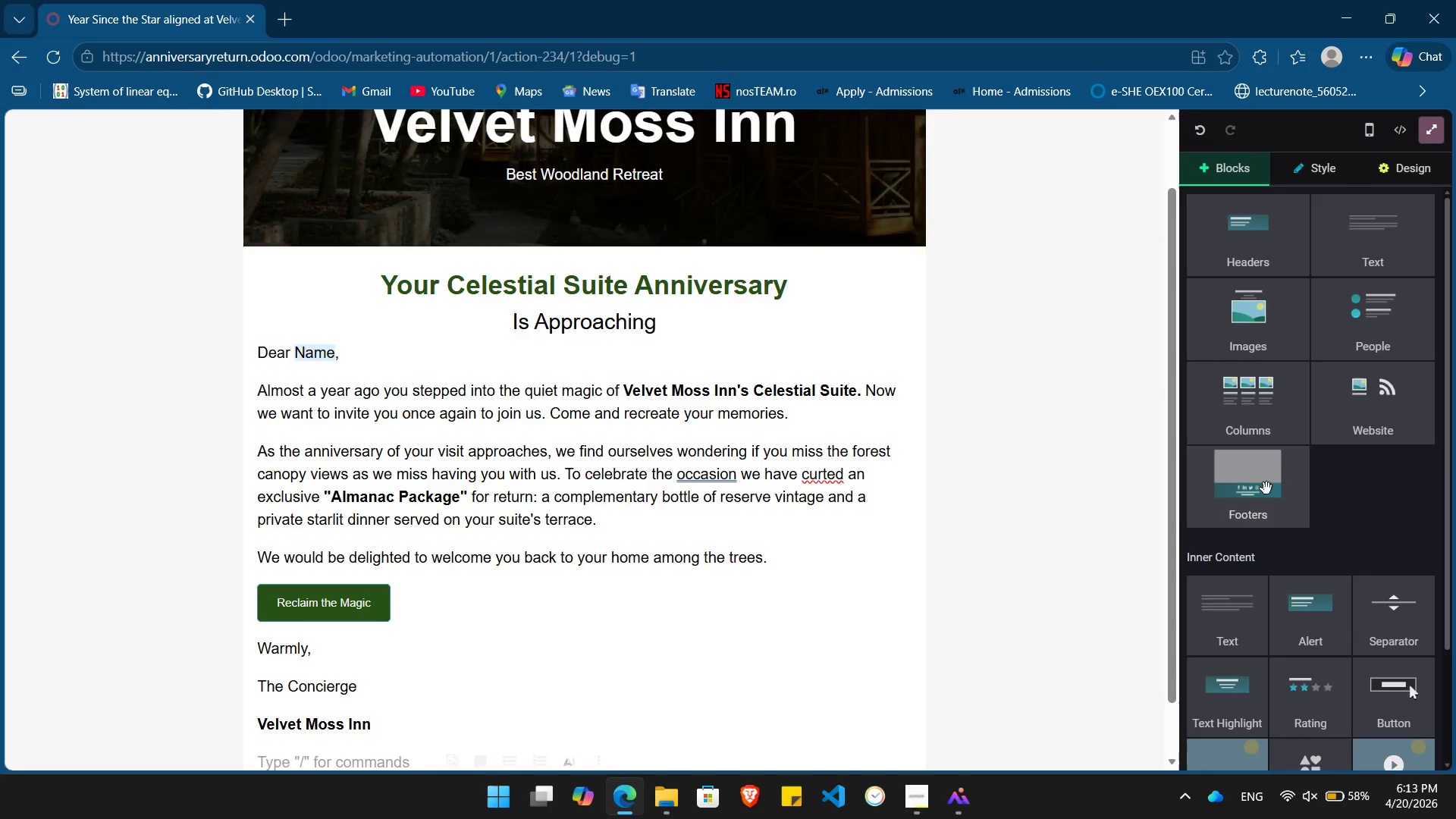 
left_click([1266, 488])
 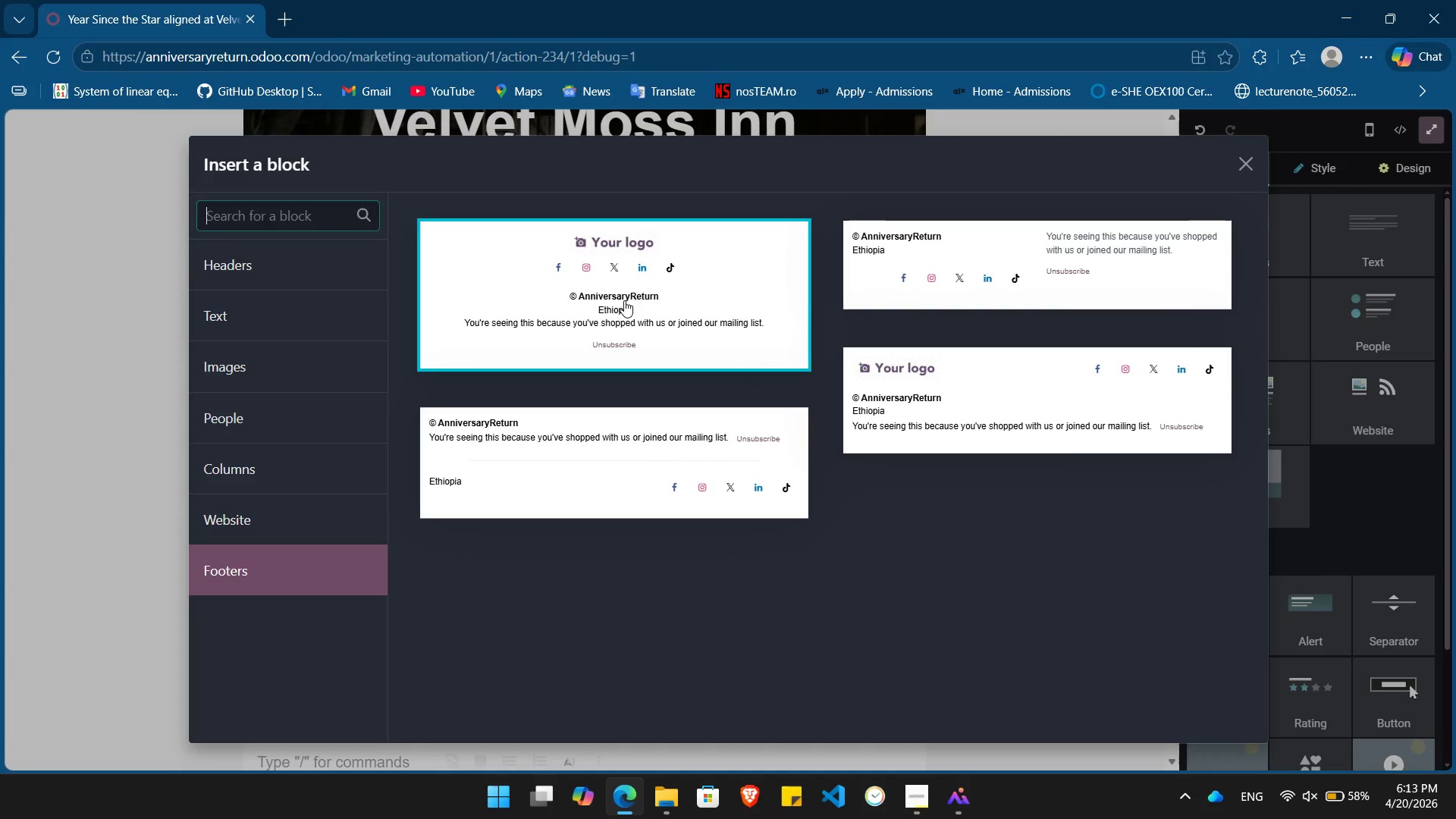 
left_click([624, 300])
 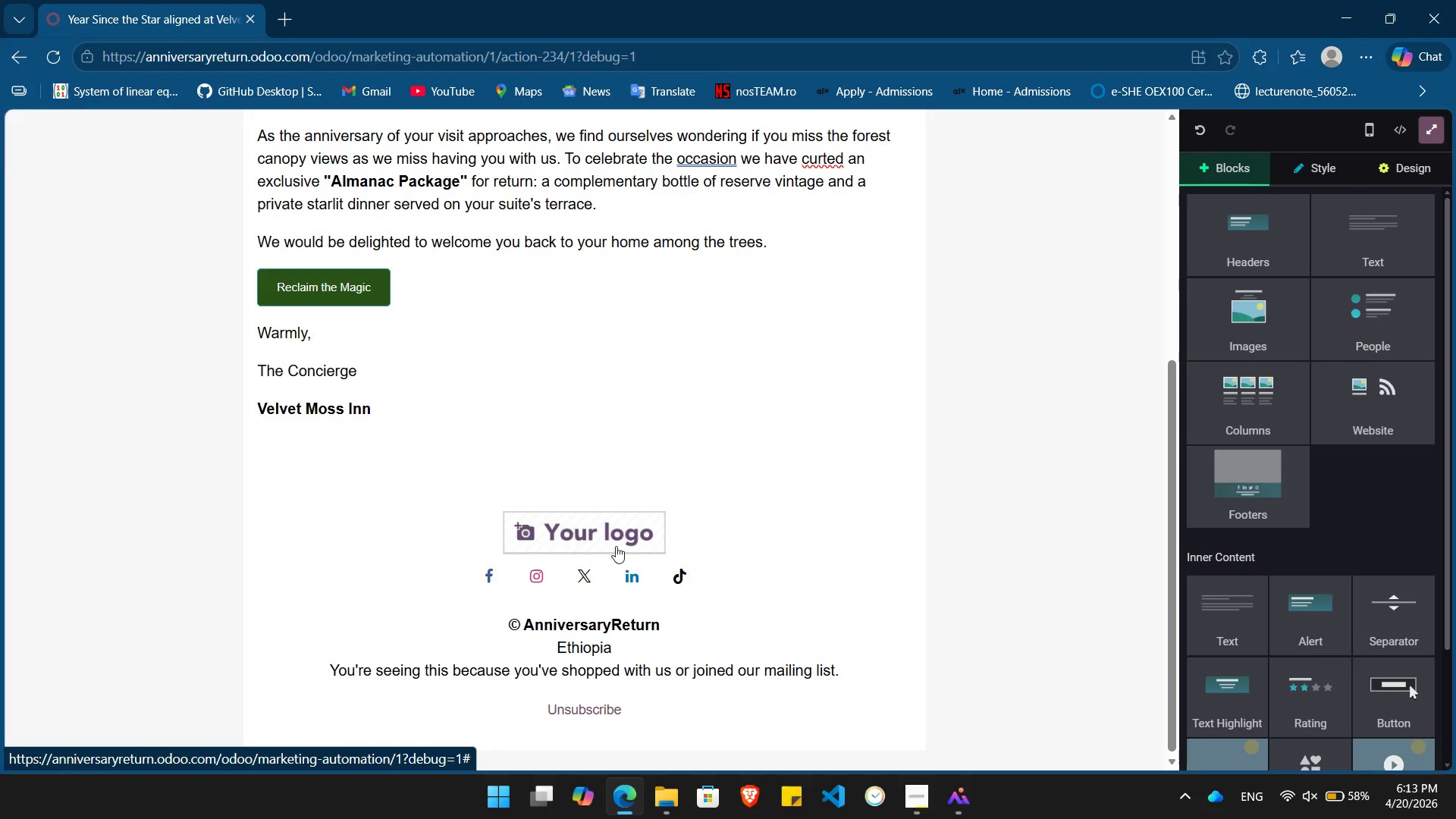 
wait(5.33)
 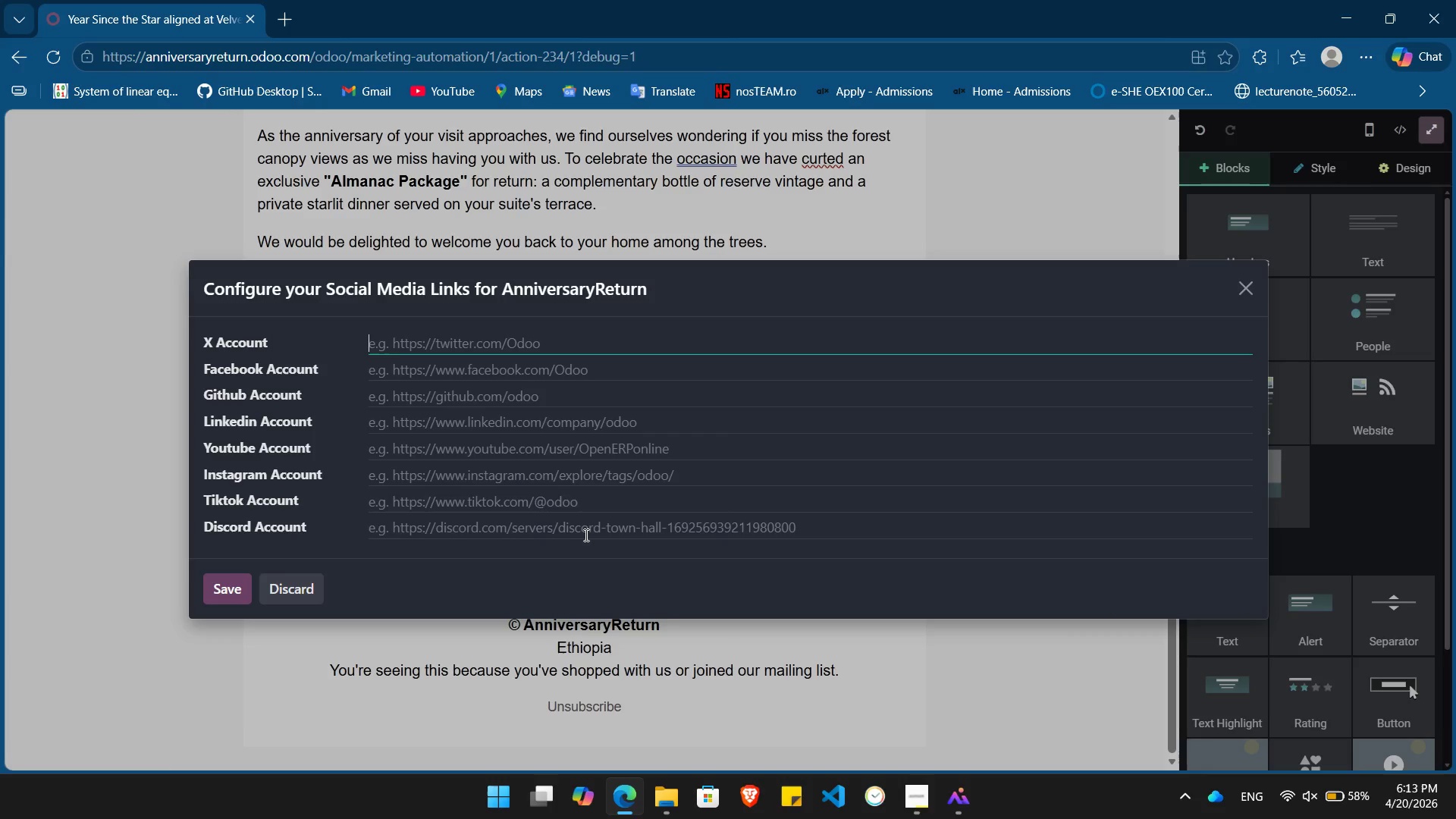 
left_click([736, 569])
 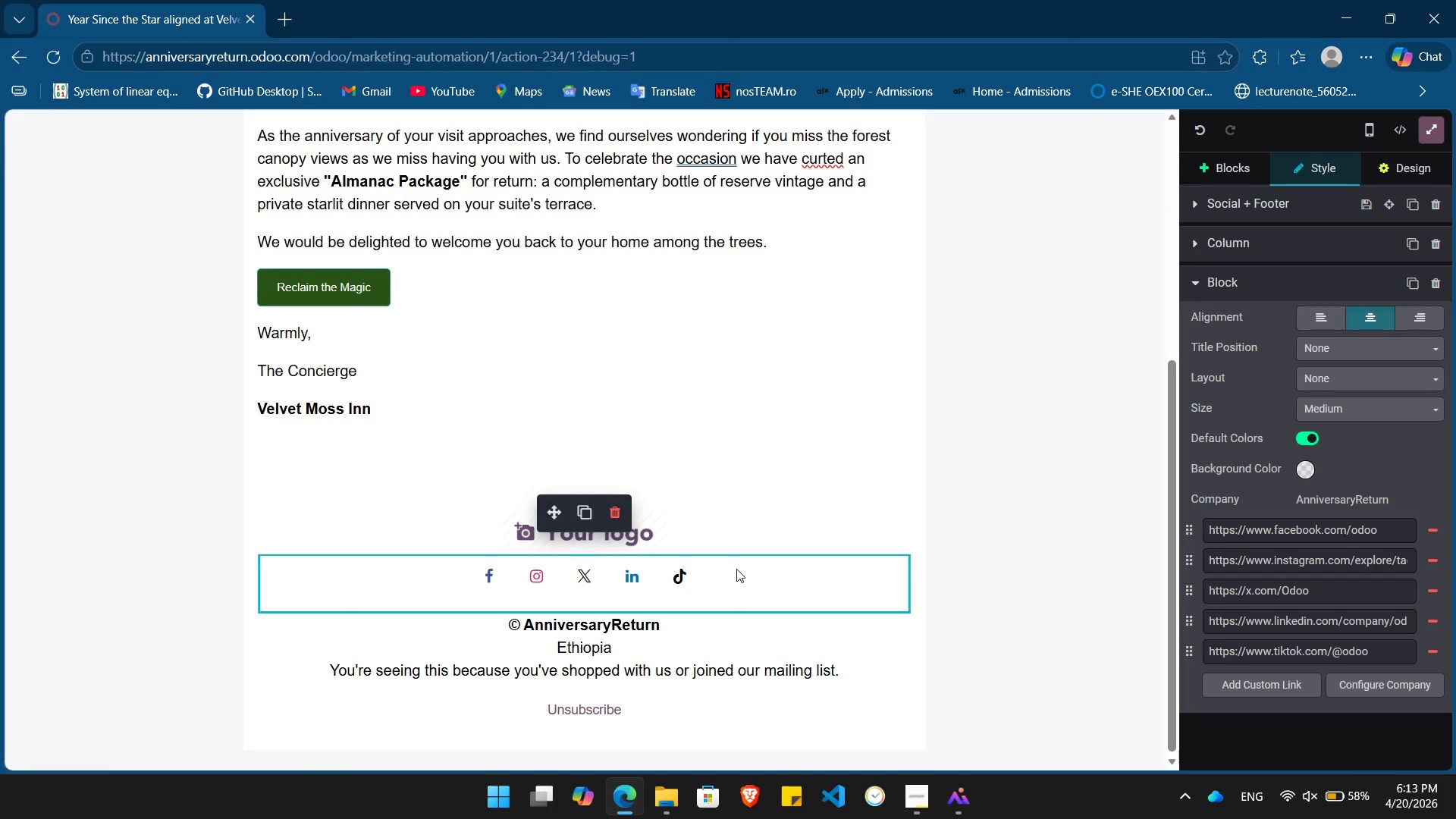 
key(Backspace)
 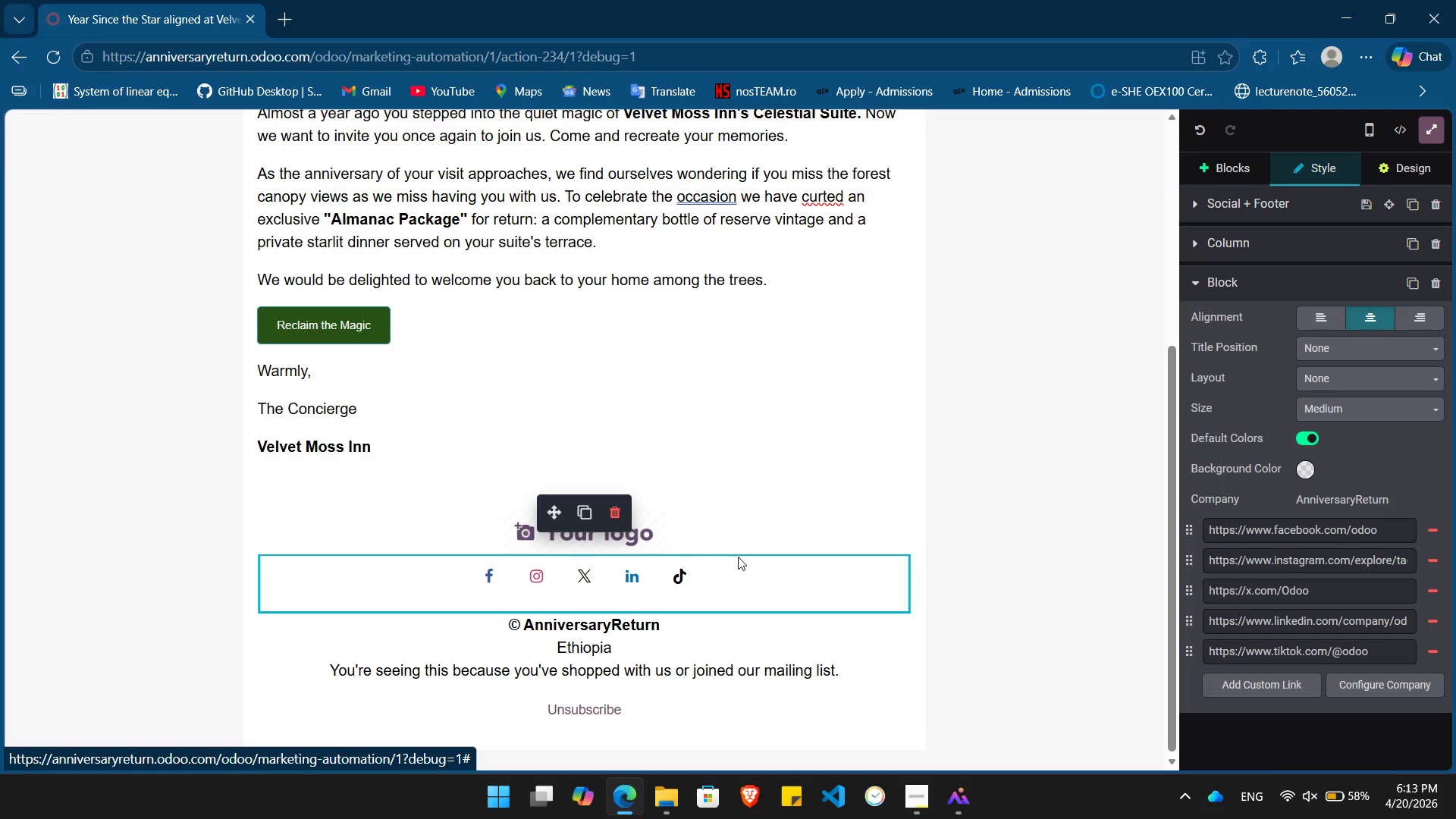 
left_click([732, 563])
 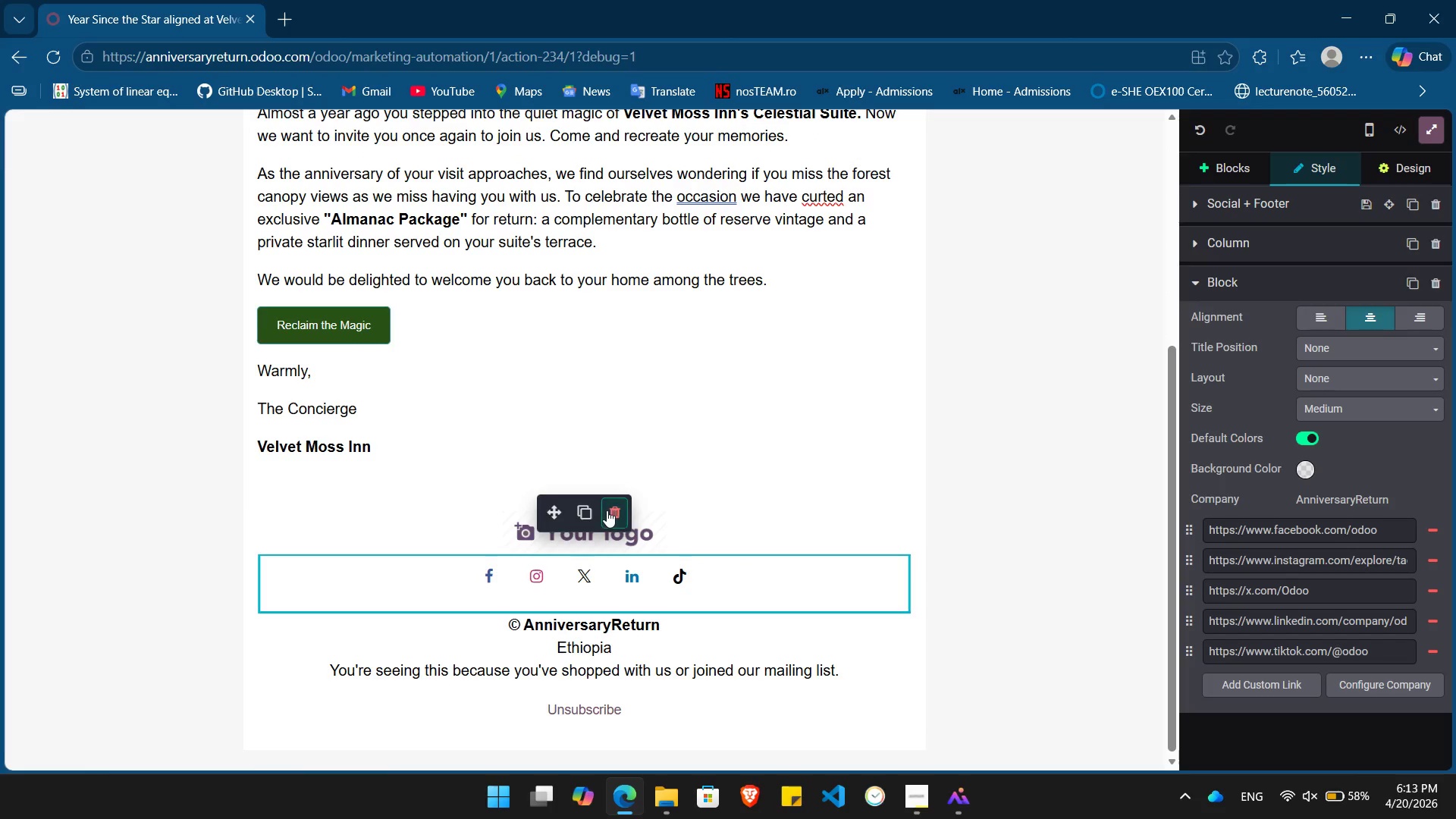 
left_click([607, 510])
 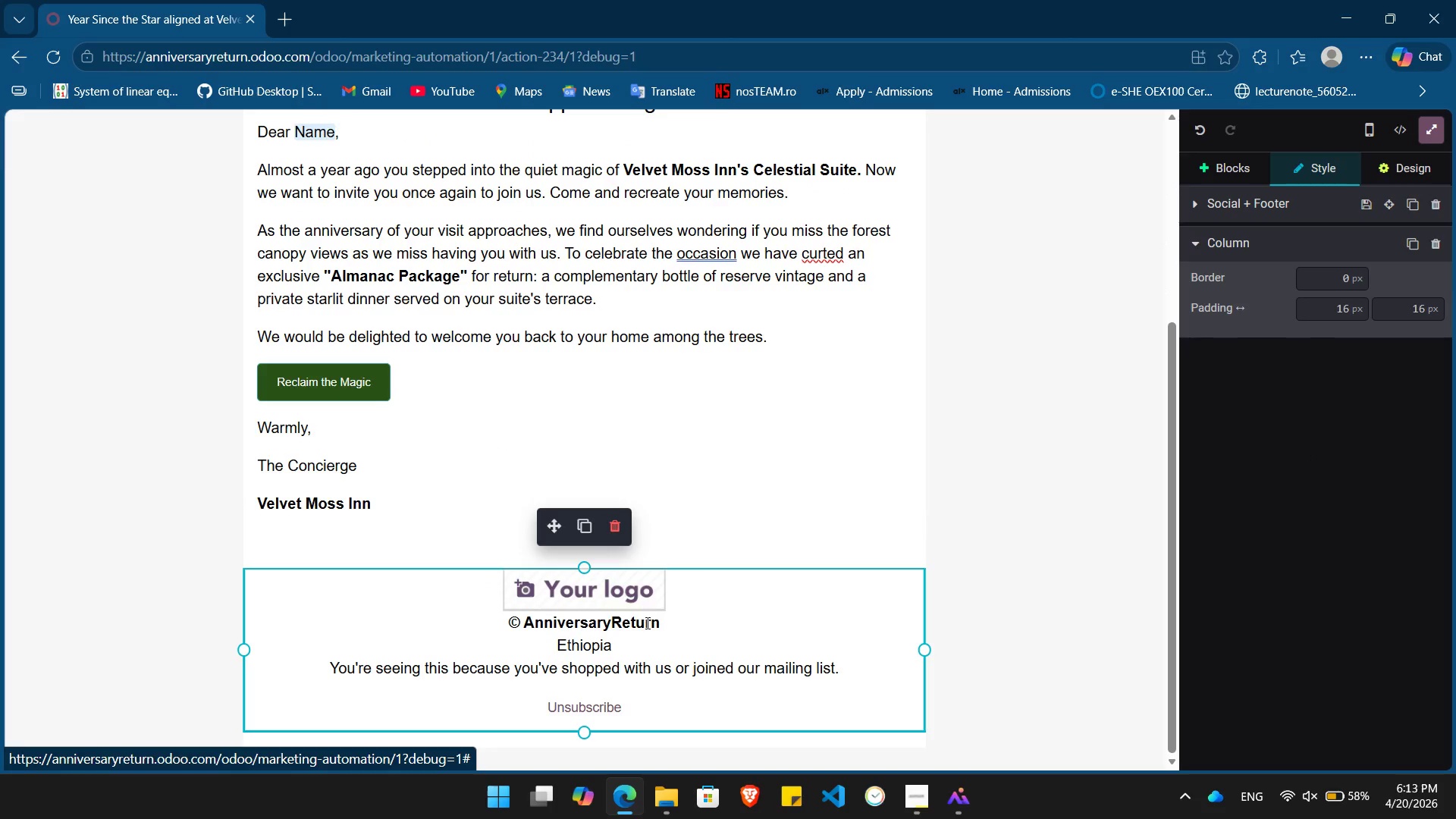 
double_click([632, 618])
 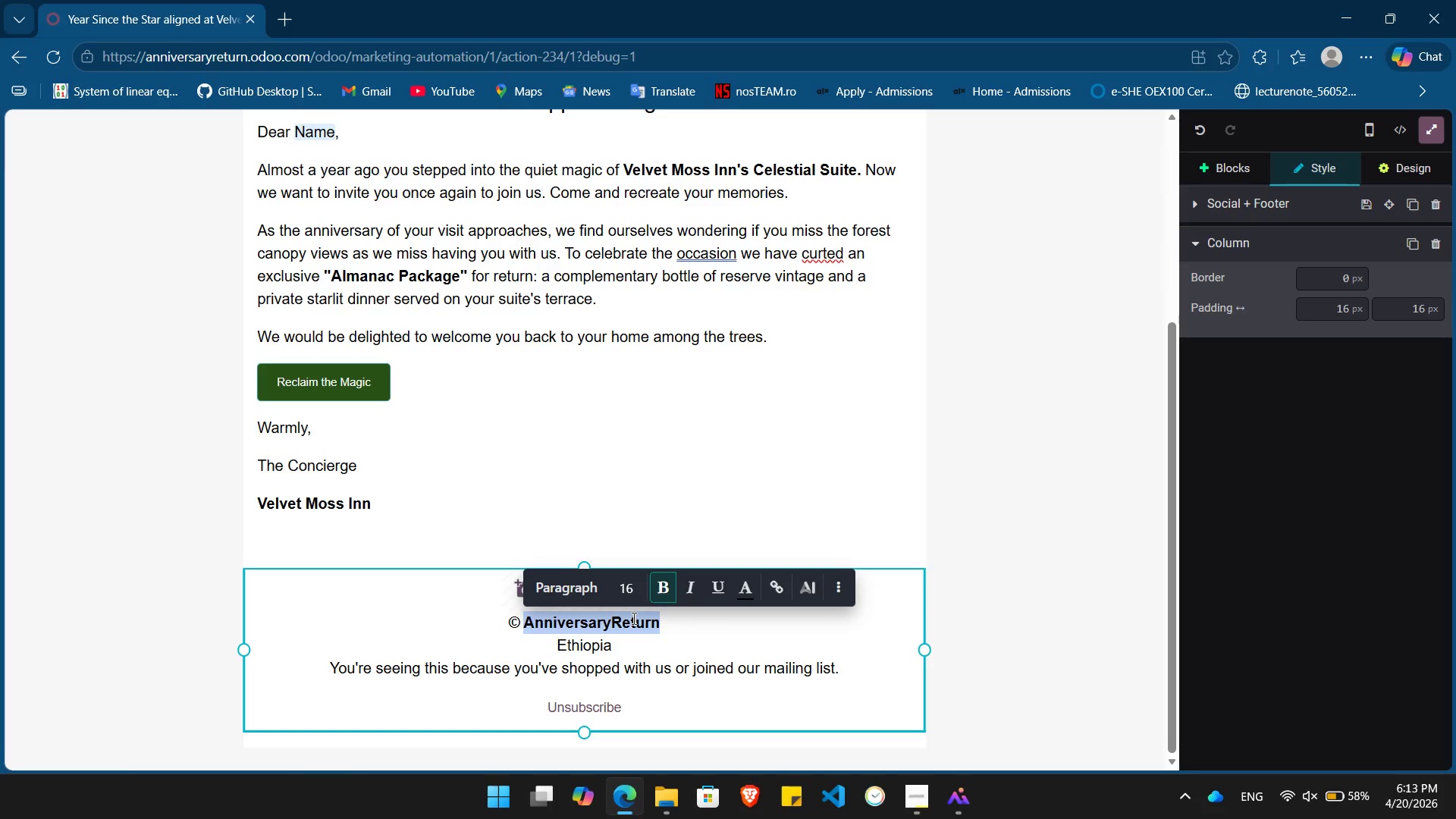 
type(V)
key(Backspace)
type(2026 VelvetMossInn)
 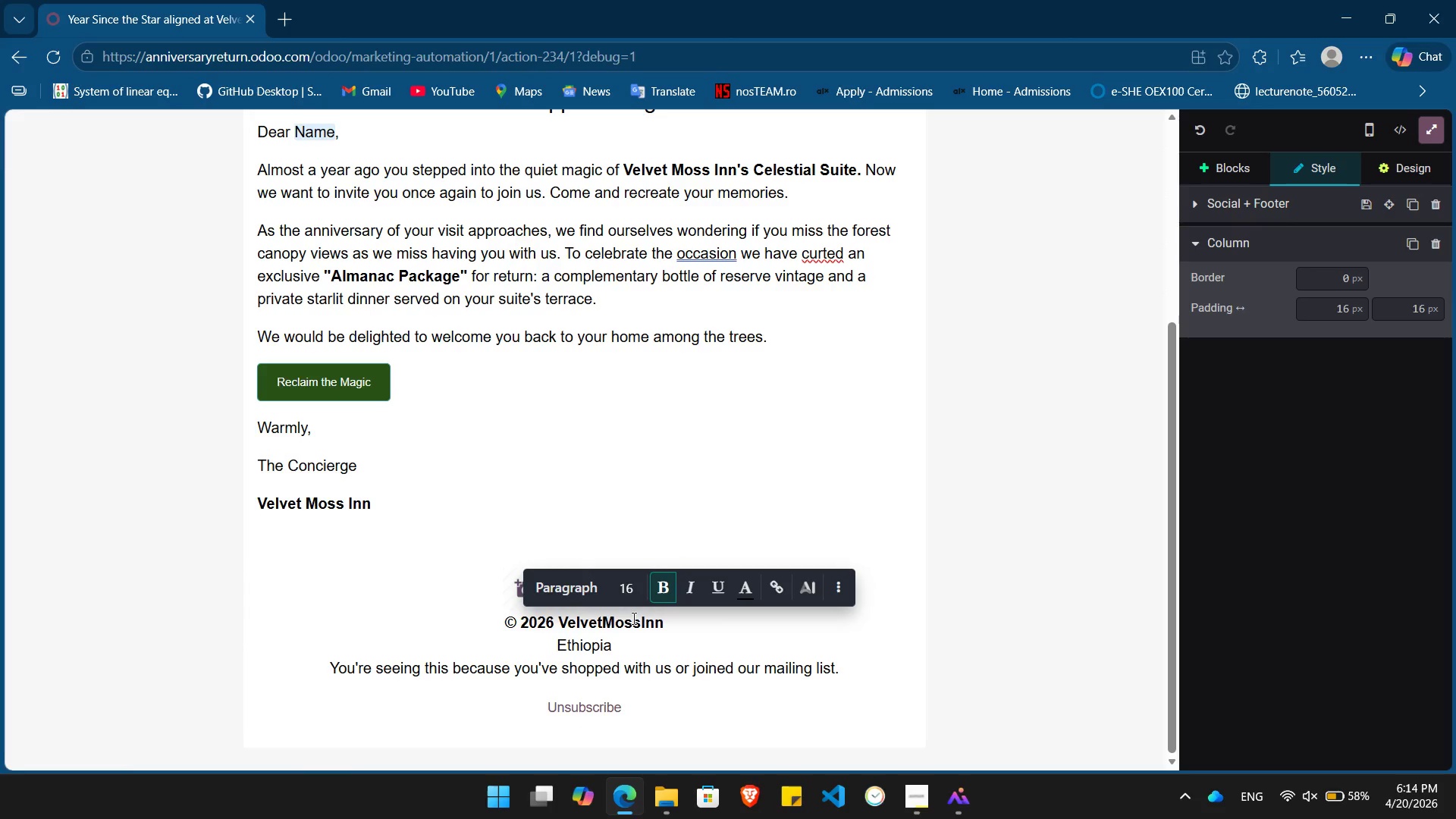 
double_click([601, 675])
 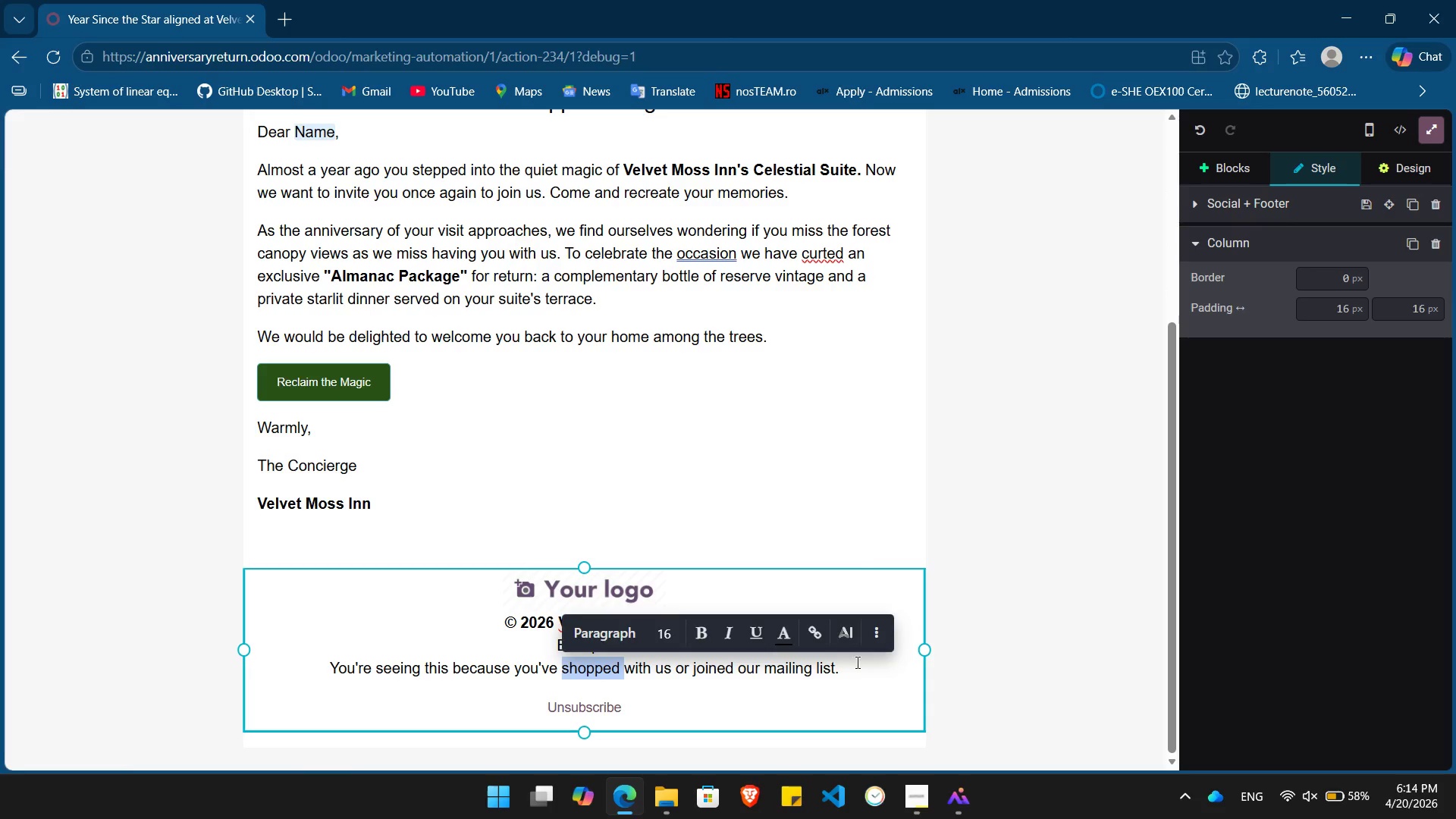 
left_click_drag(start_coordinate=[849, 664], to_coordinate=[327, 662])
 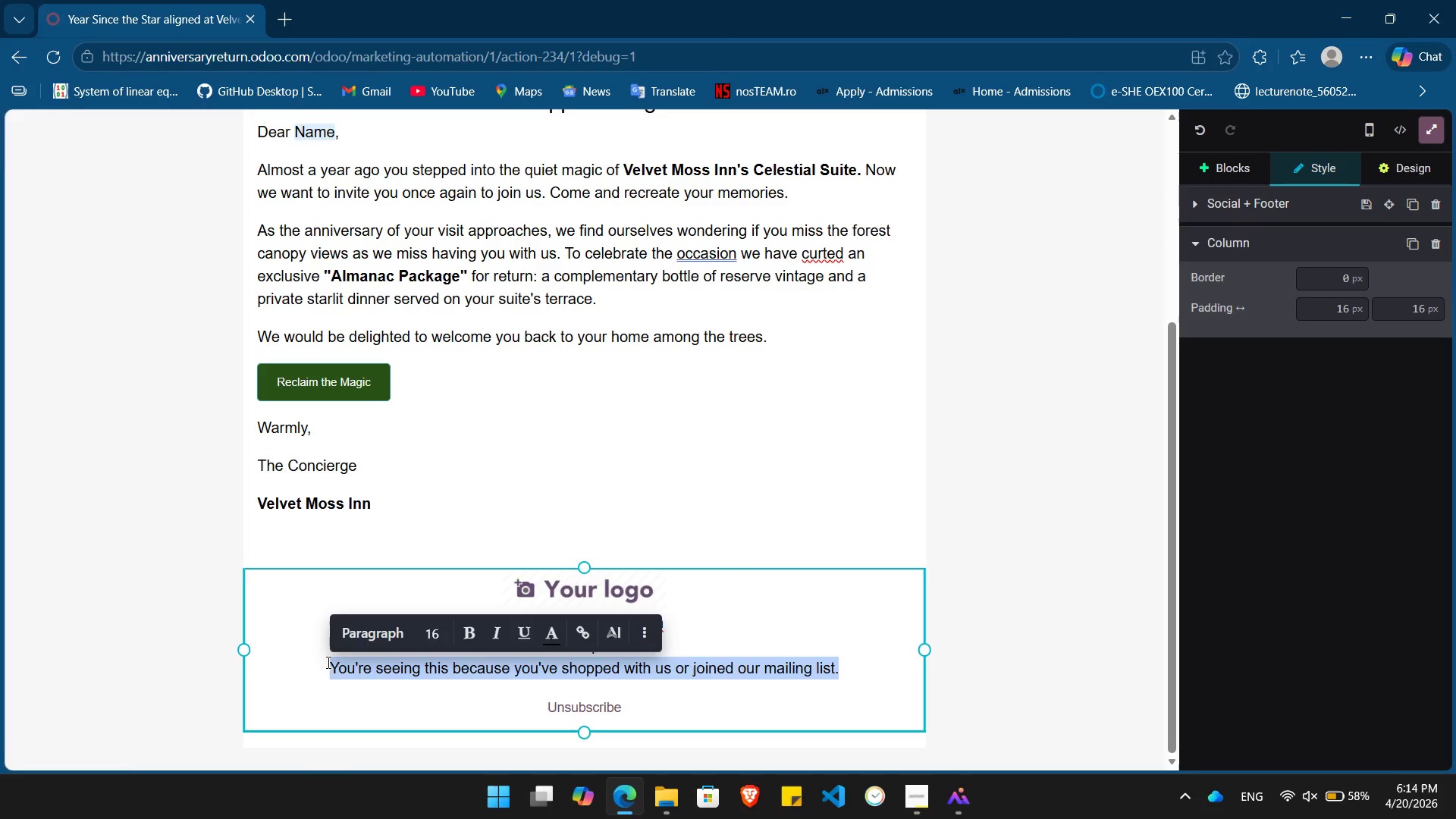 
key(Backspace)
 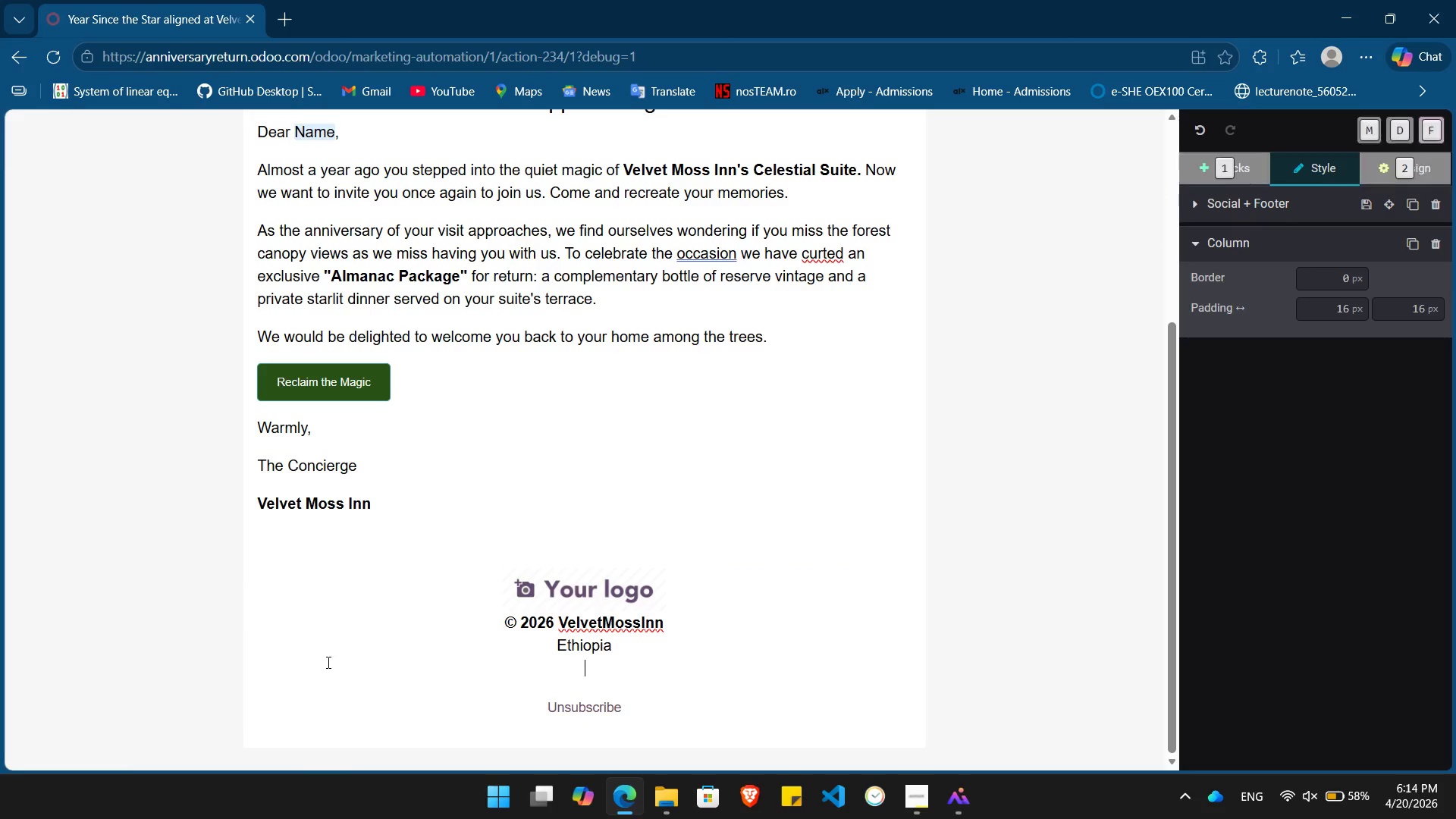 
key(Alt+Tab)
 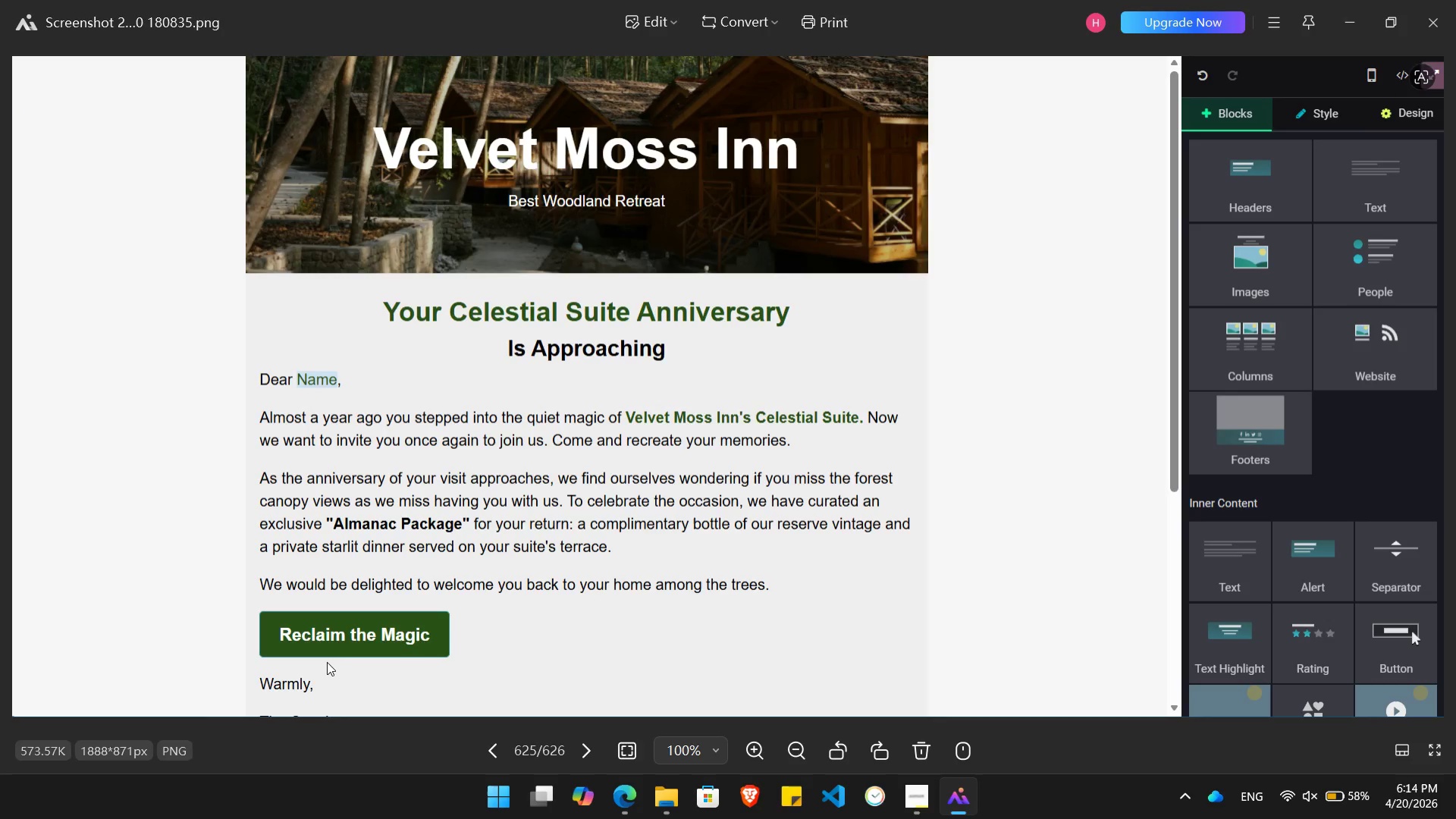 
key(ArrowRight)
 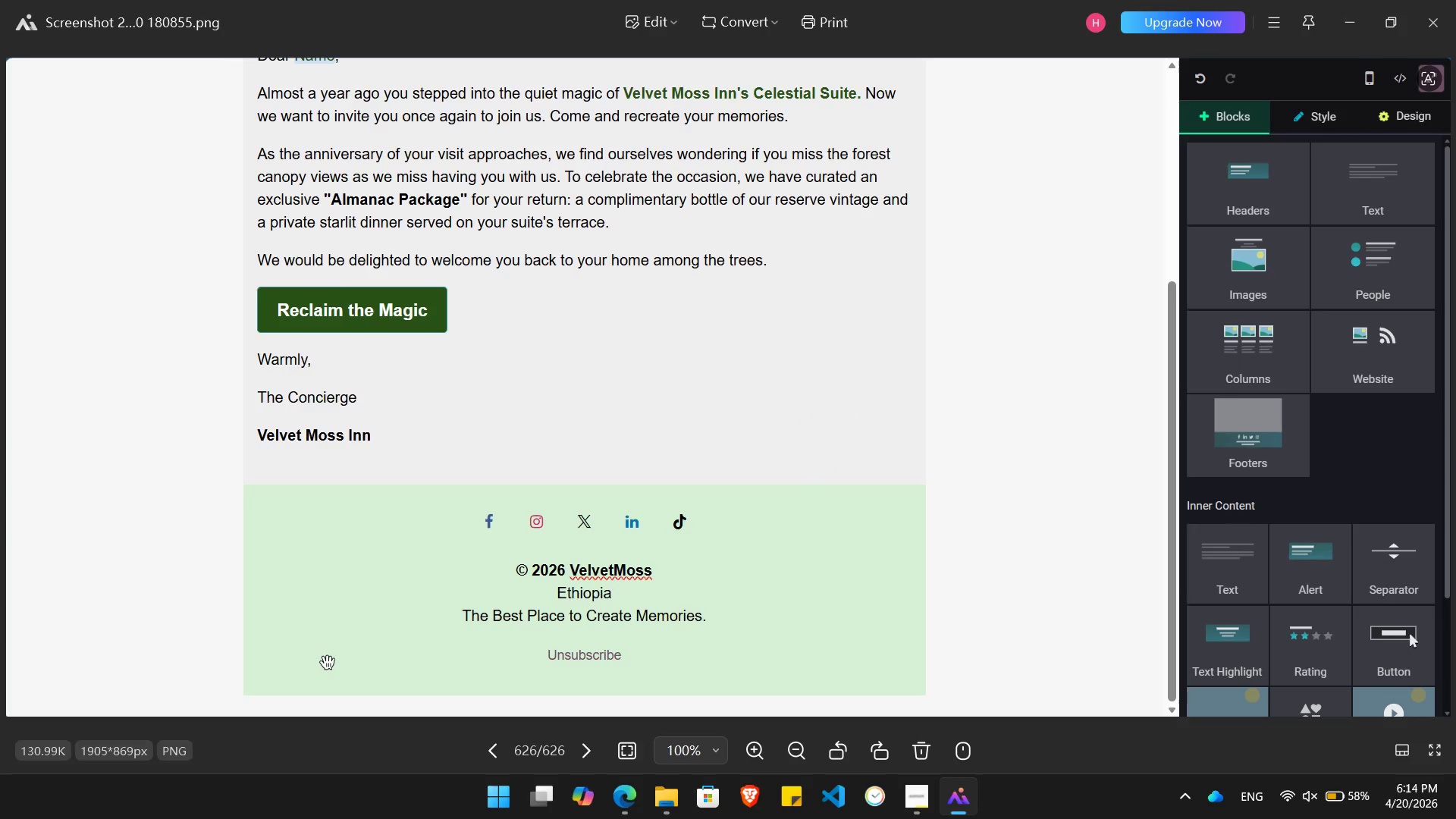 
key(Alt+AltLeft)
 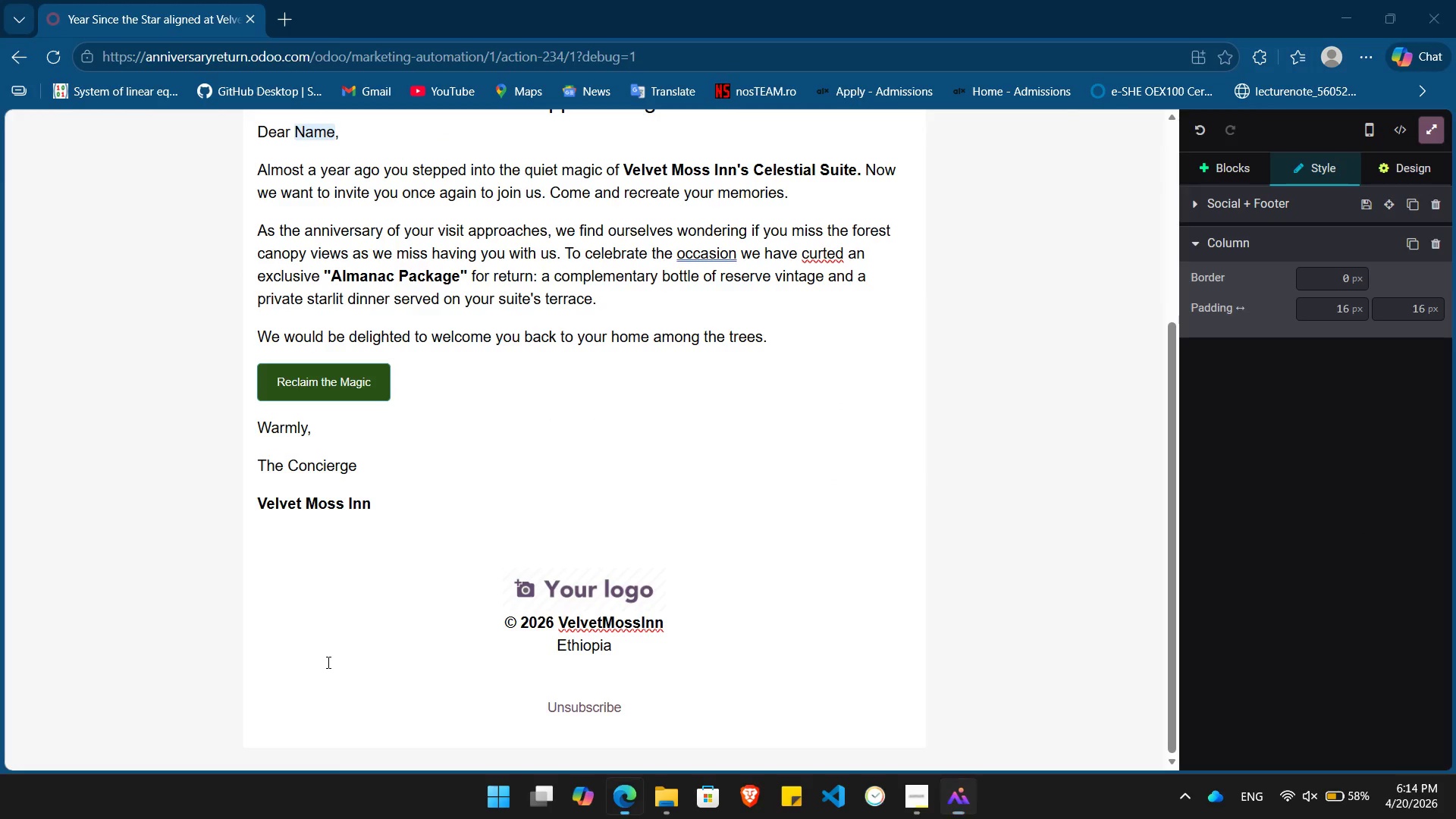 
key(Tab)
type(The best place to create memories)
 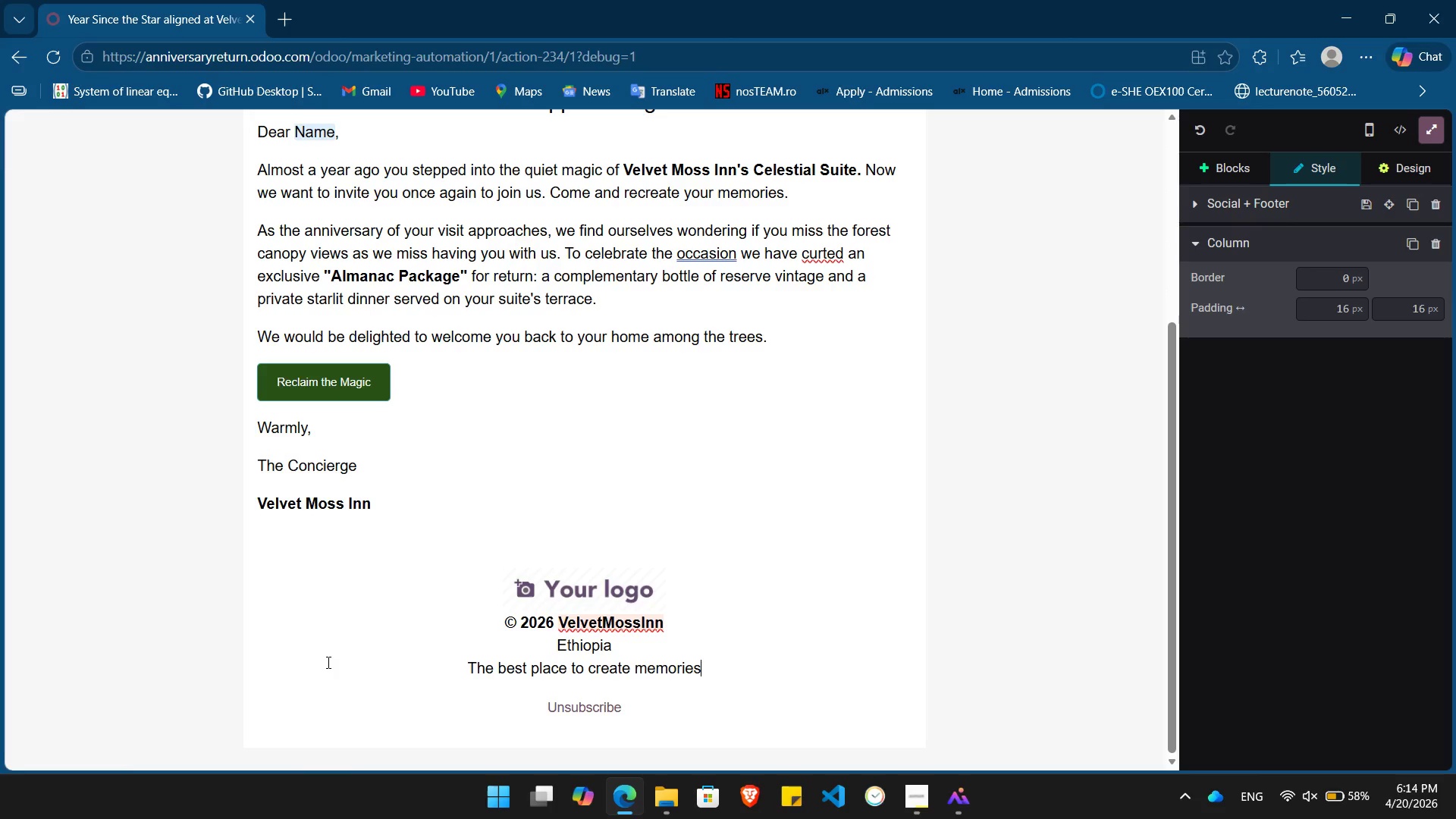 
key(Alt+AltLeft)
 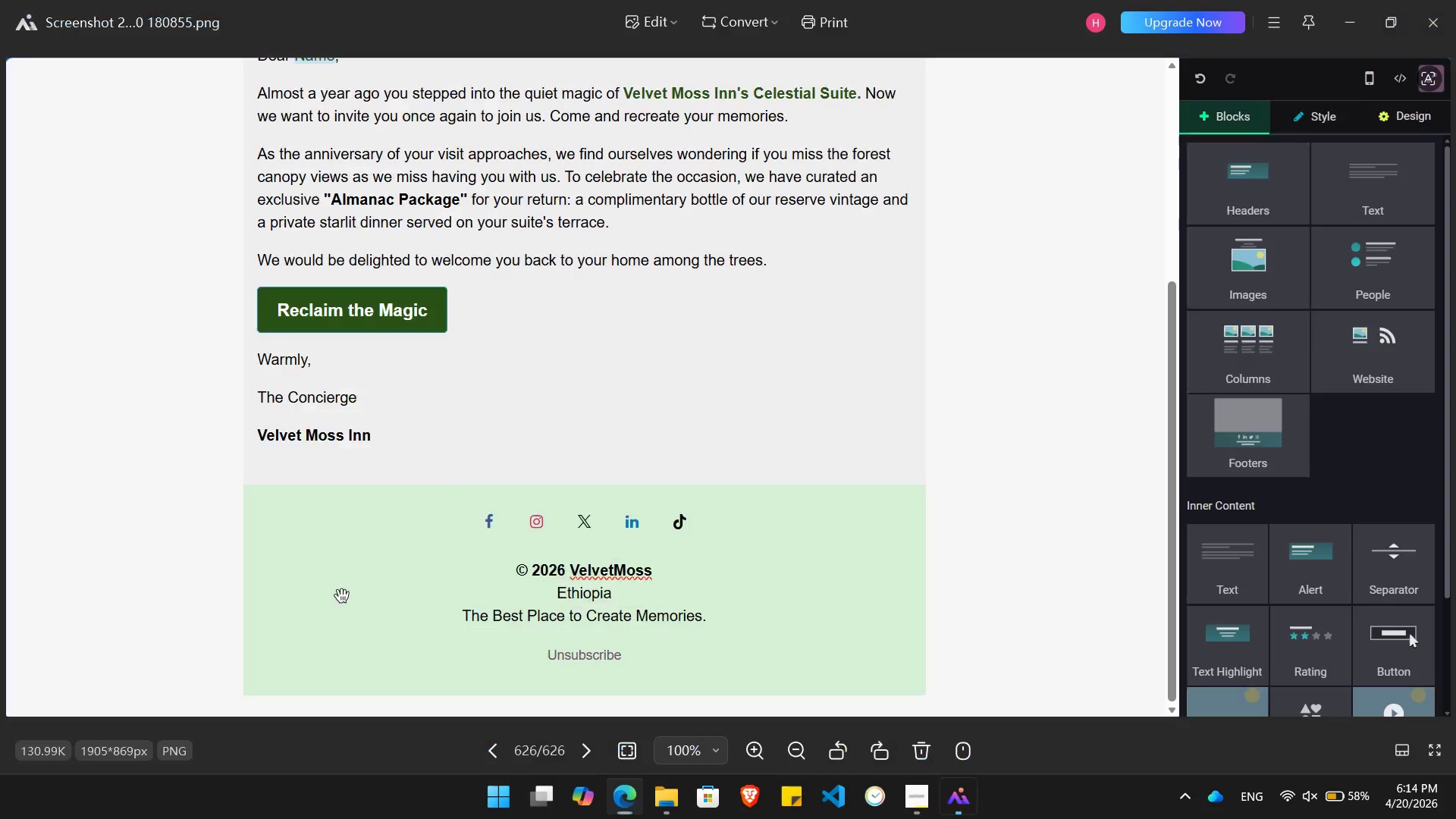 
key(Alt+Tab)
 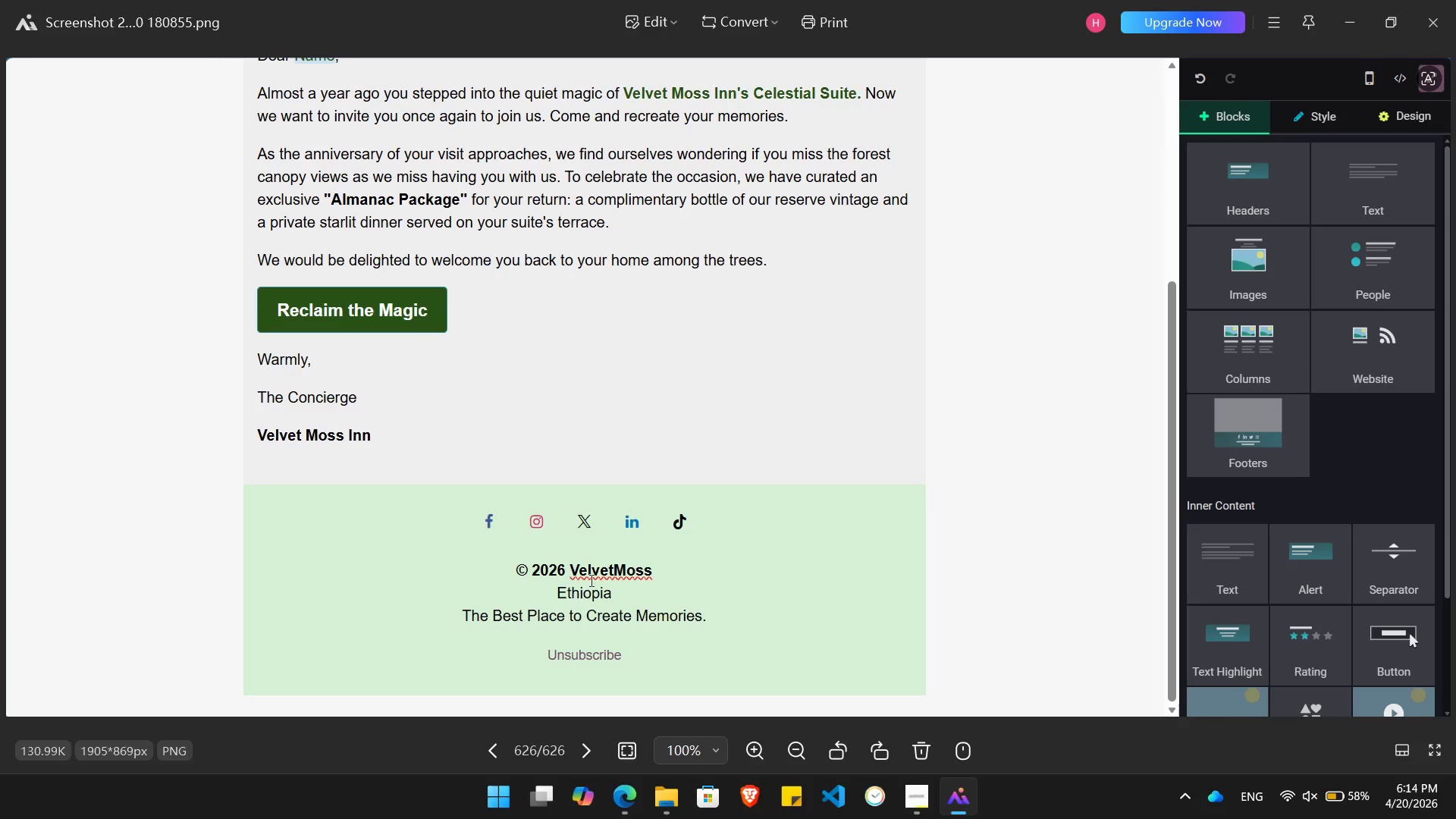 
key(Alt+AltLeft)
 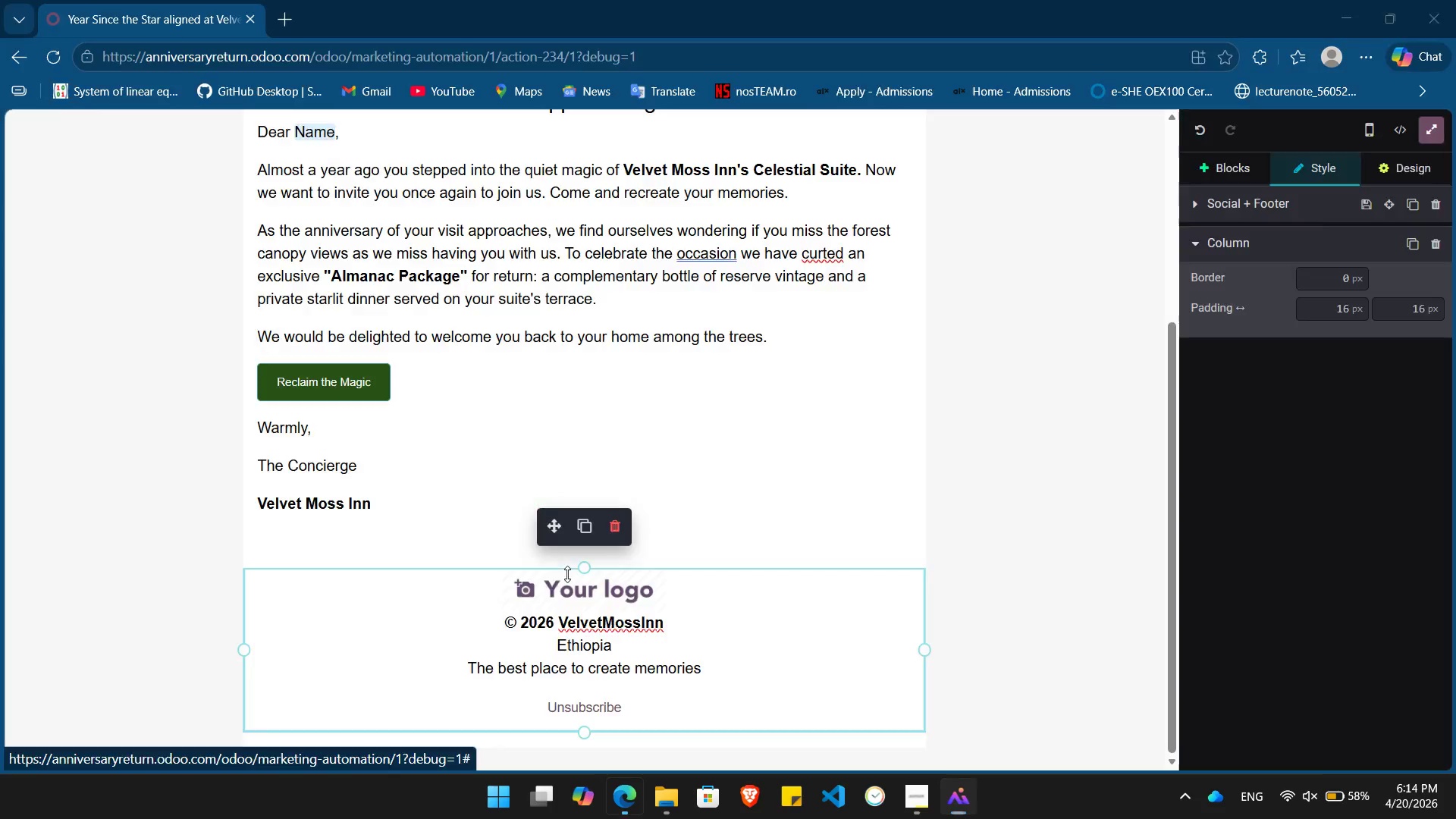 
key(Alt+Tab)
 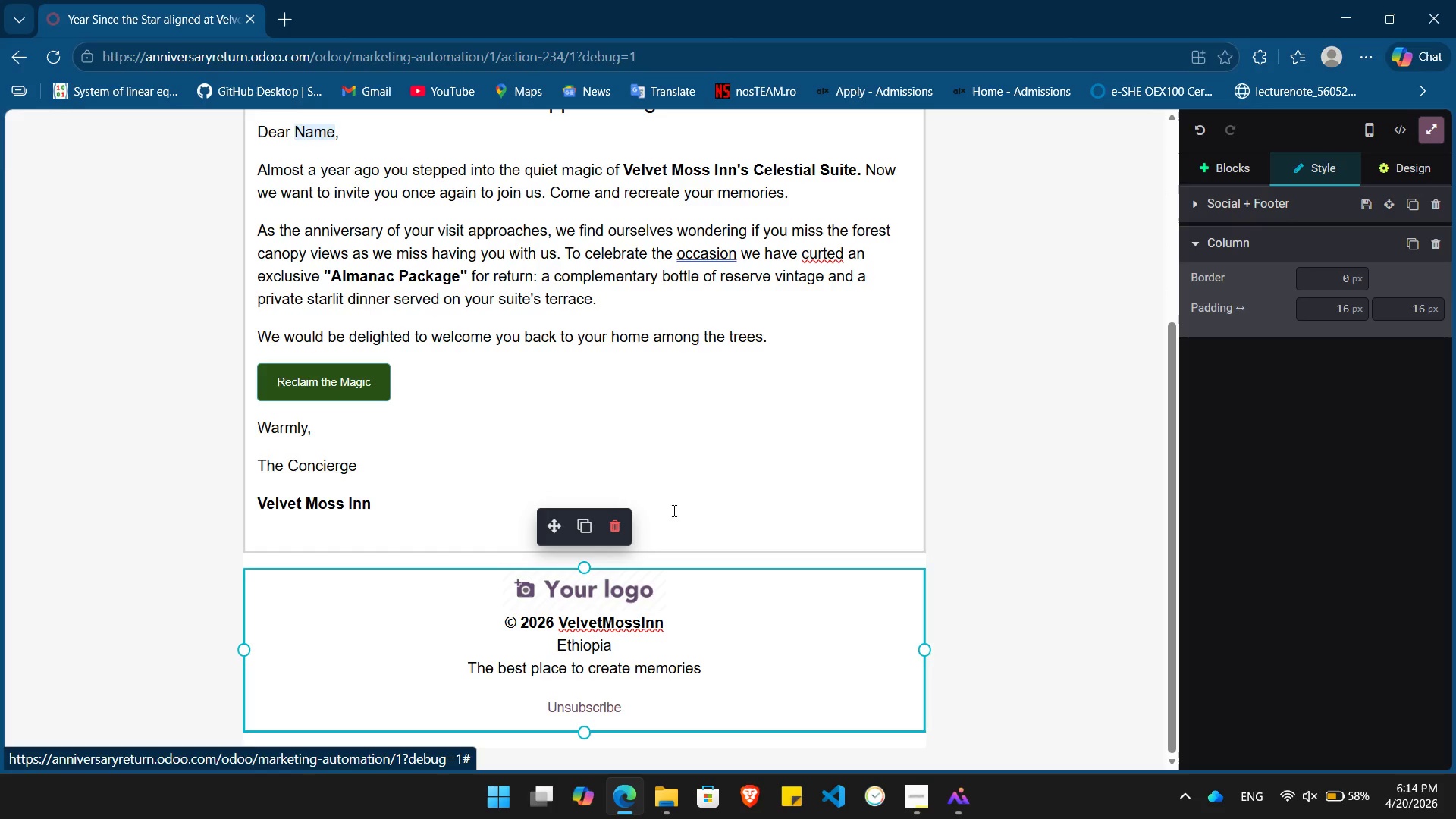 
scroll: coordinate [790, 494], scroll_direction: up, amount: 4.0
 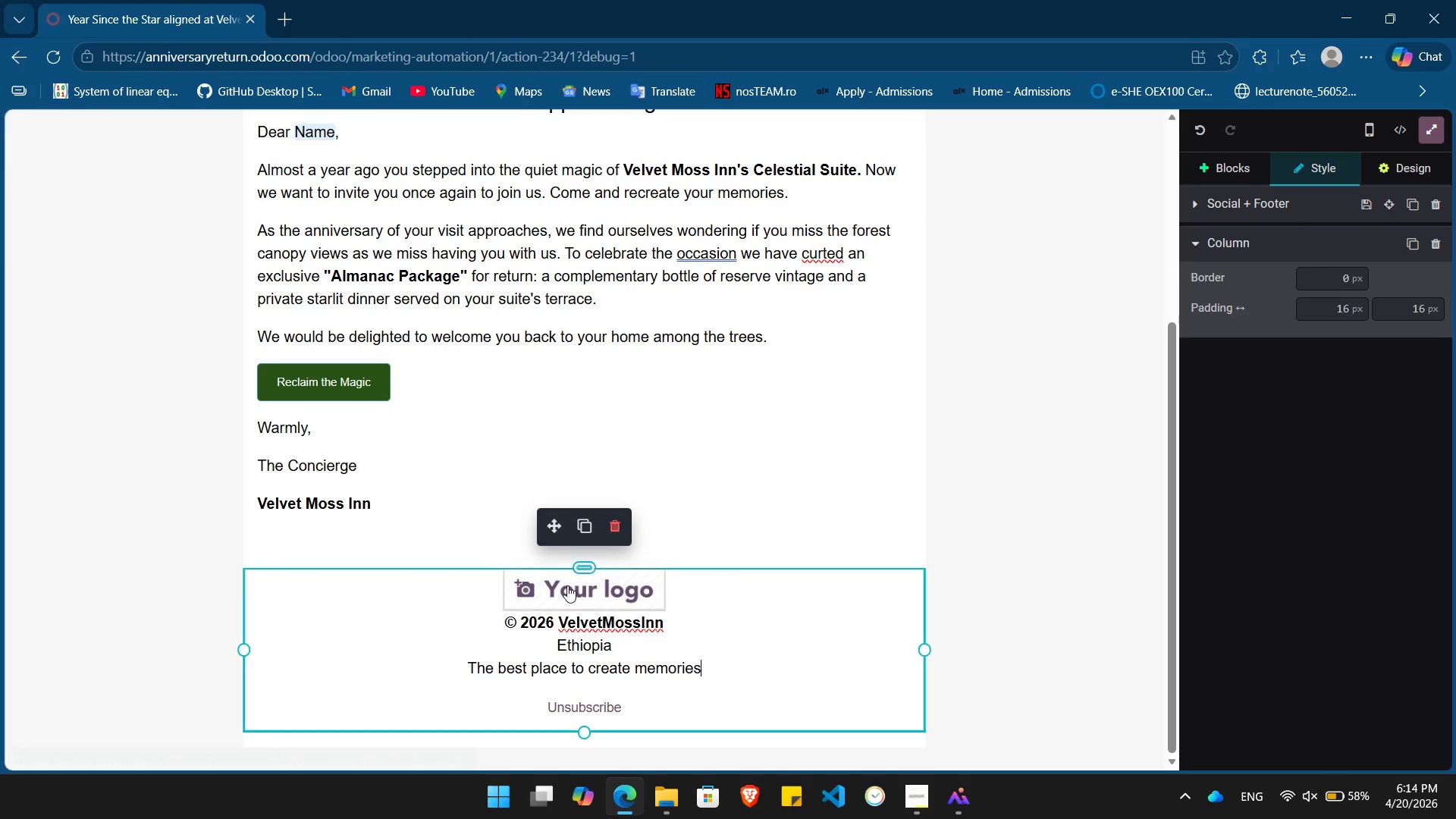 
left_click([567, 585])
 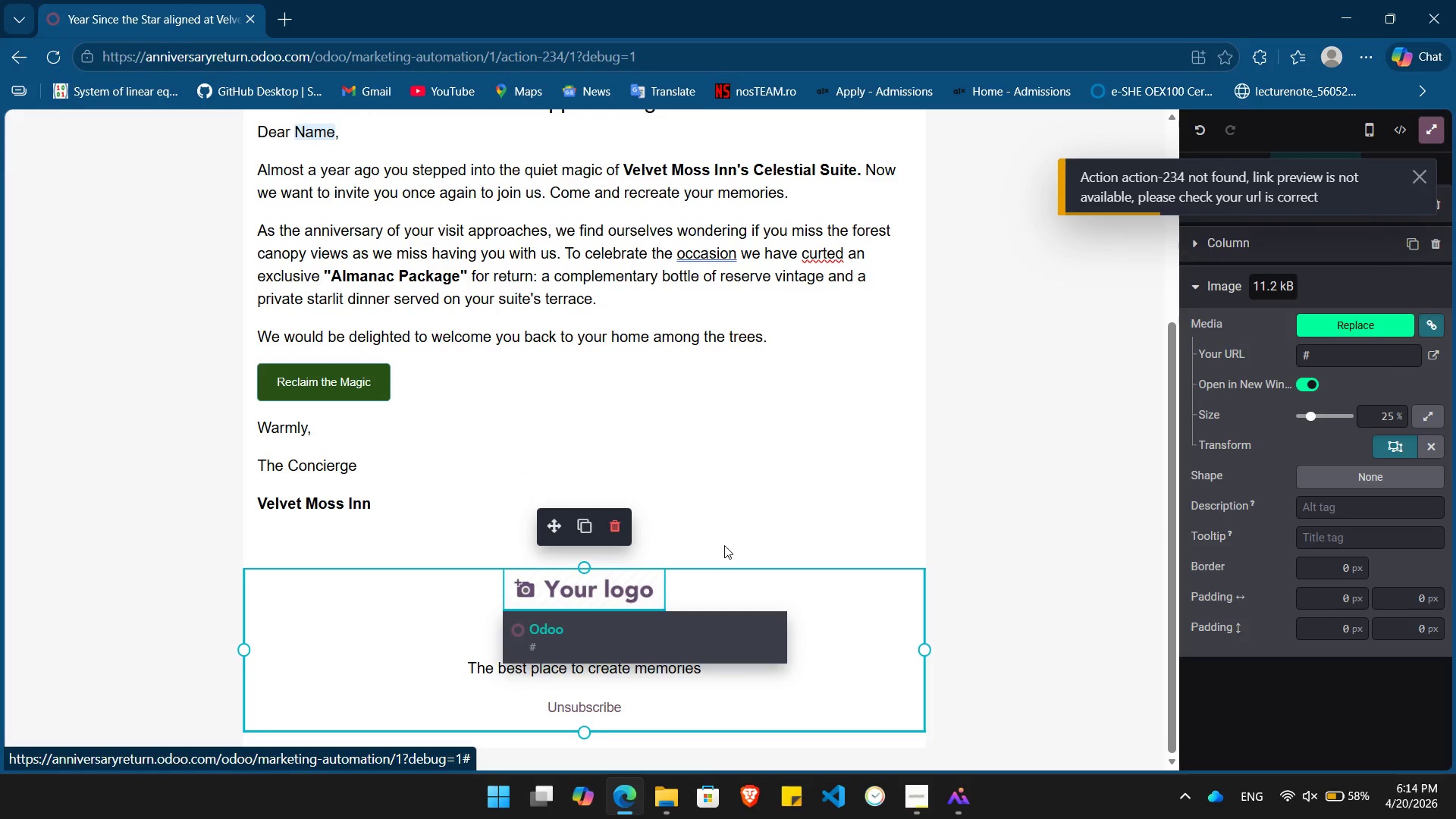 
wait(5.64)
 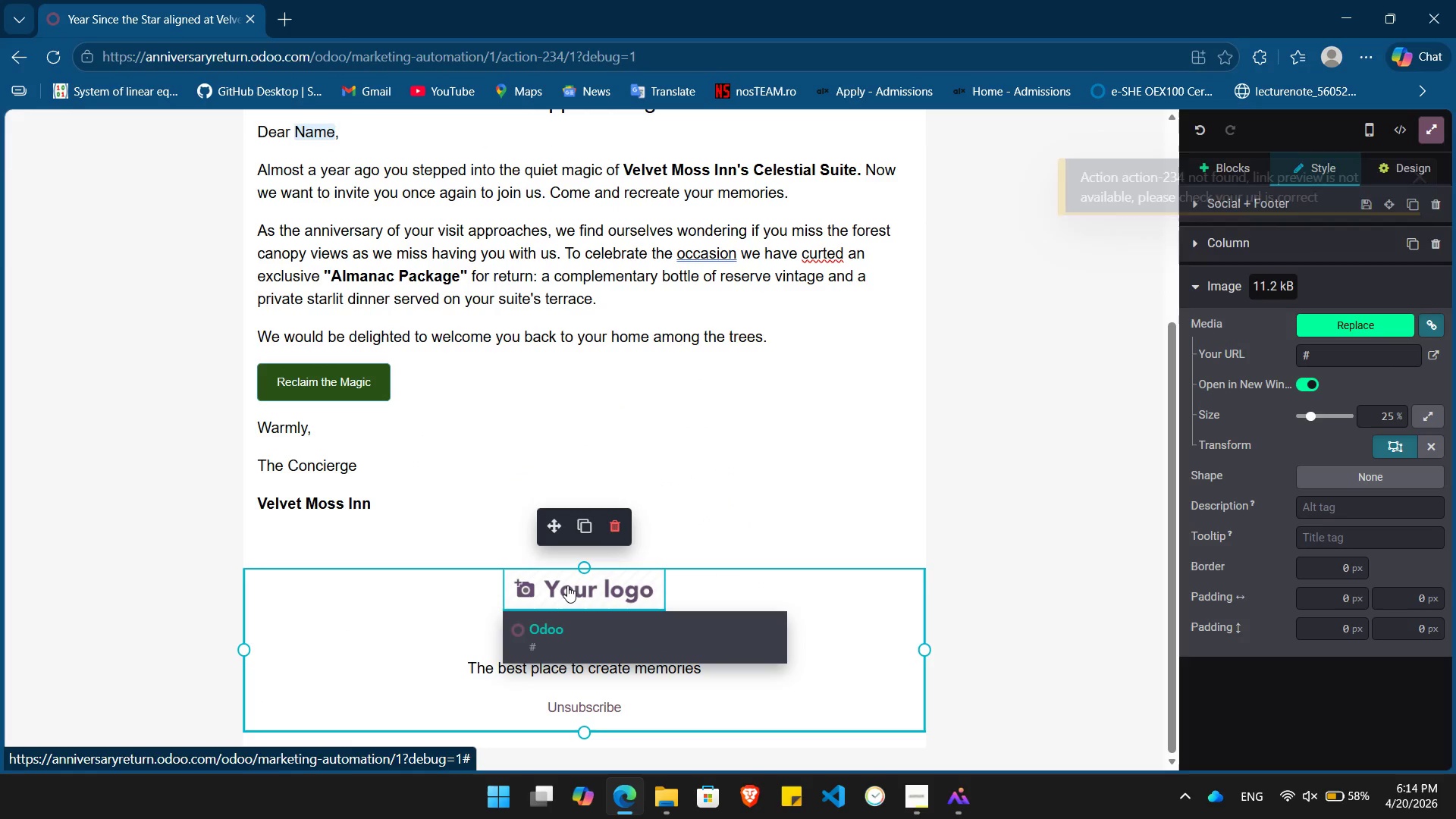 
left_click([778, 491])
 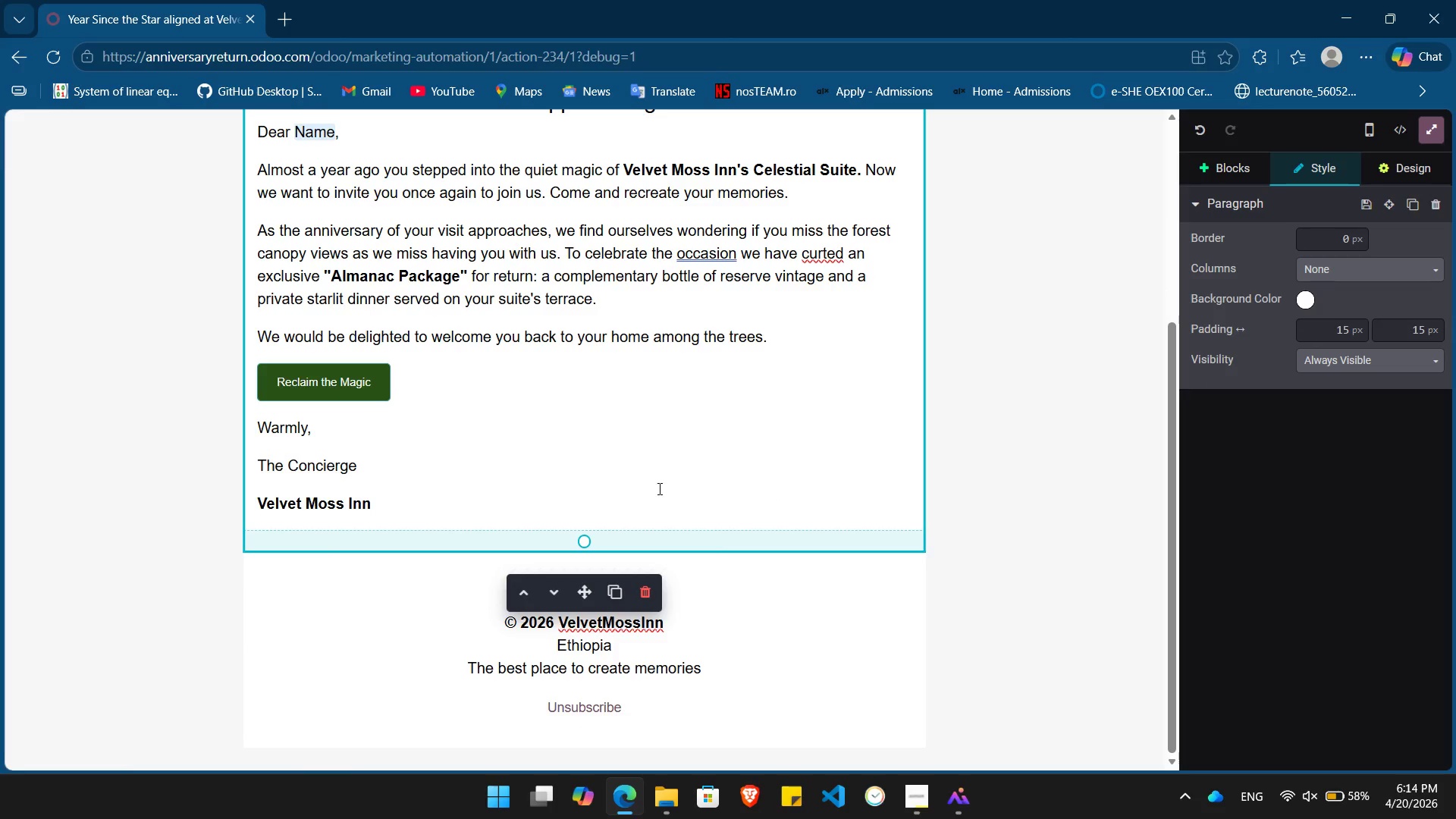 
scroll: coordinate [667, 467], scroll_direction: up, amount: 8.0
 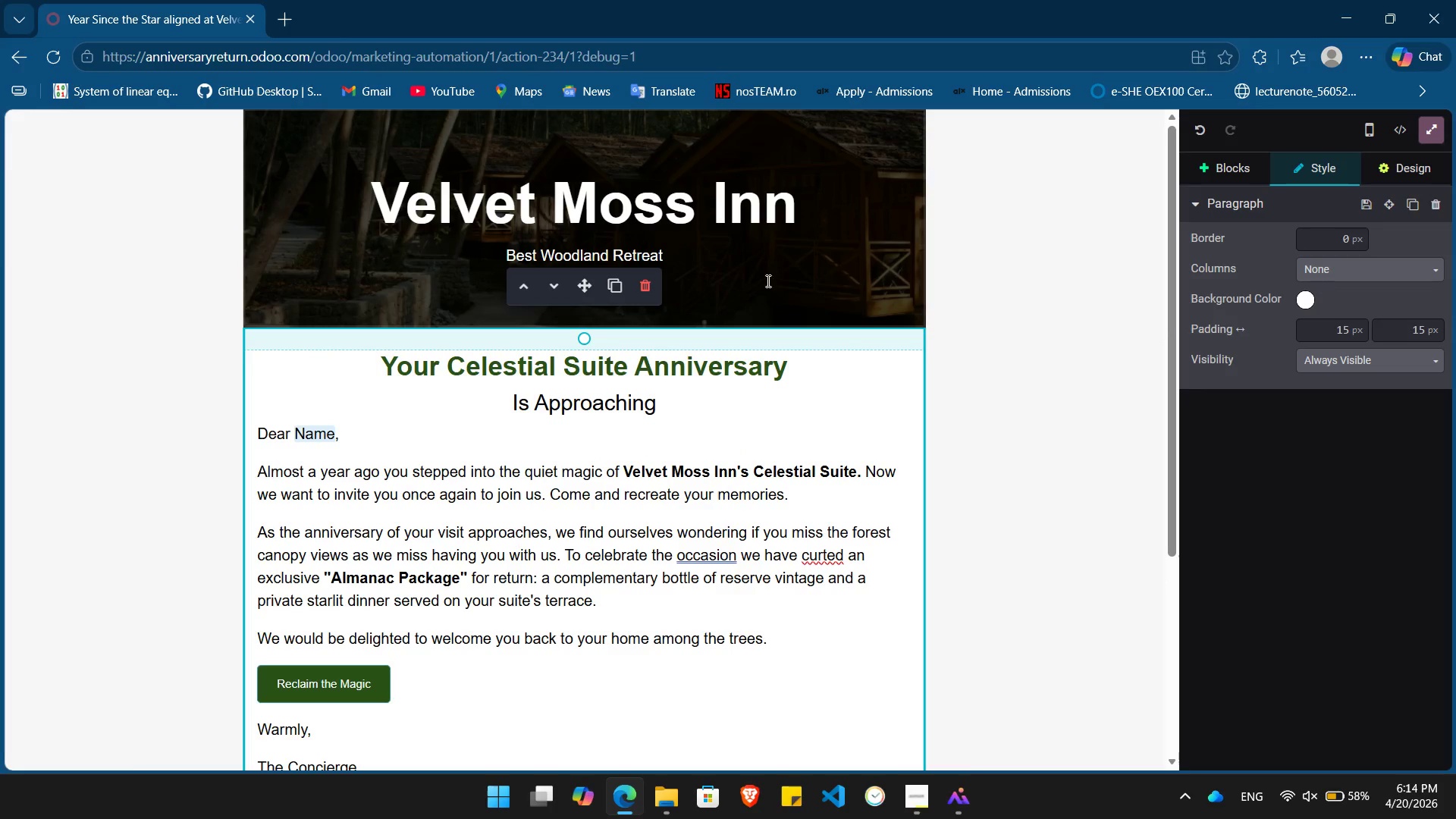 
left_click([767, 281])
 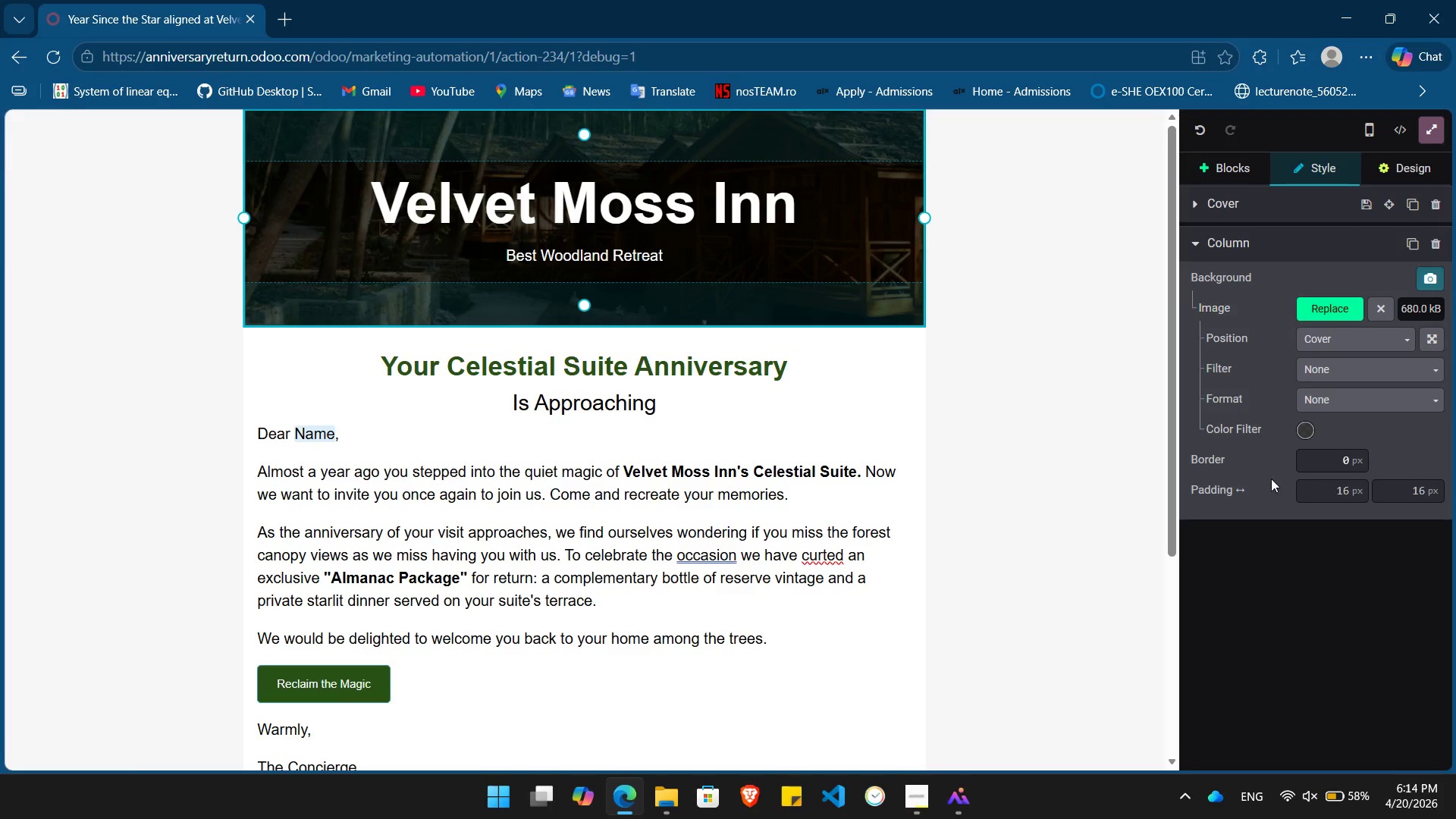 
left_click([1306, 426])
 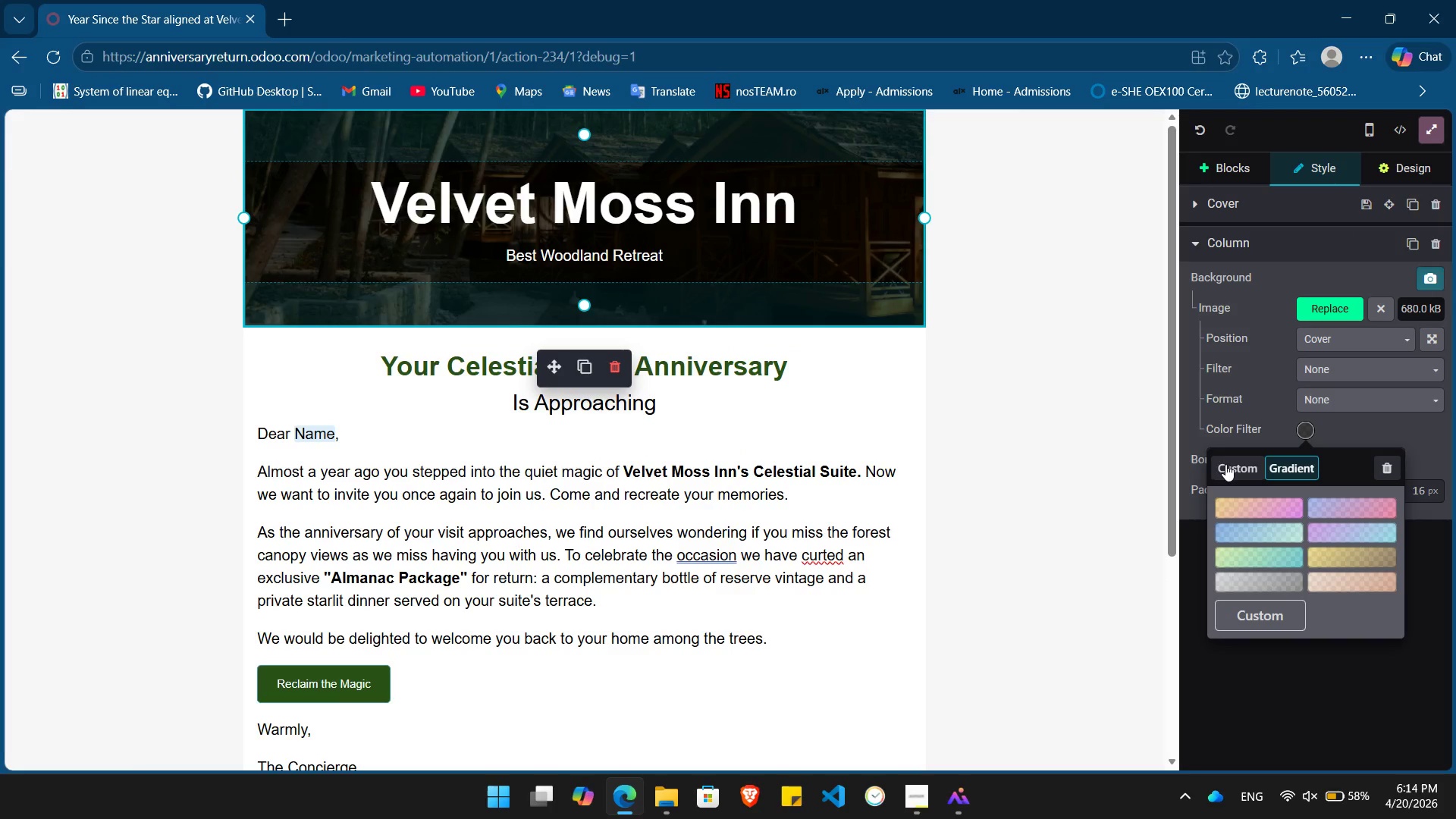 
left_click([1226, 464])
 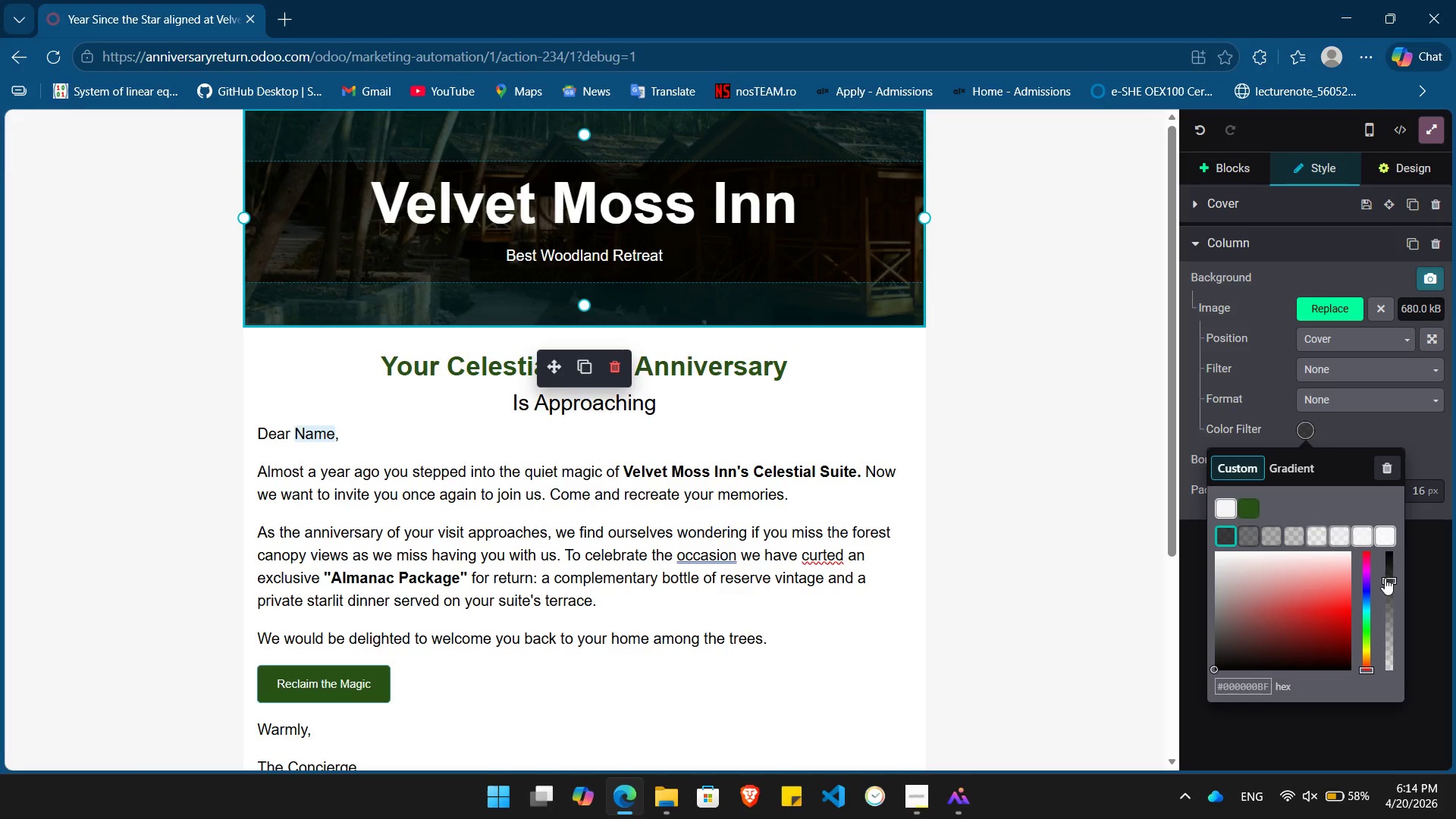 
left_click_drag(start_coordinate=[1386, 579], to_coordinate=[1391, 650])
 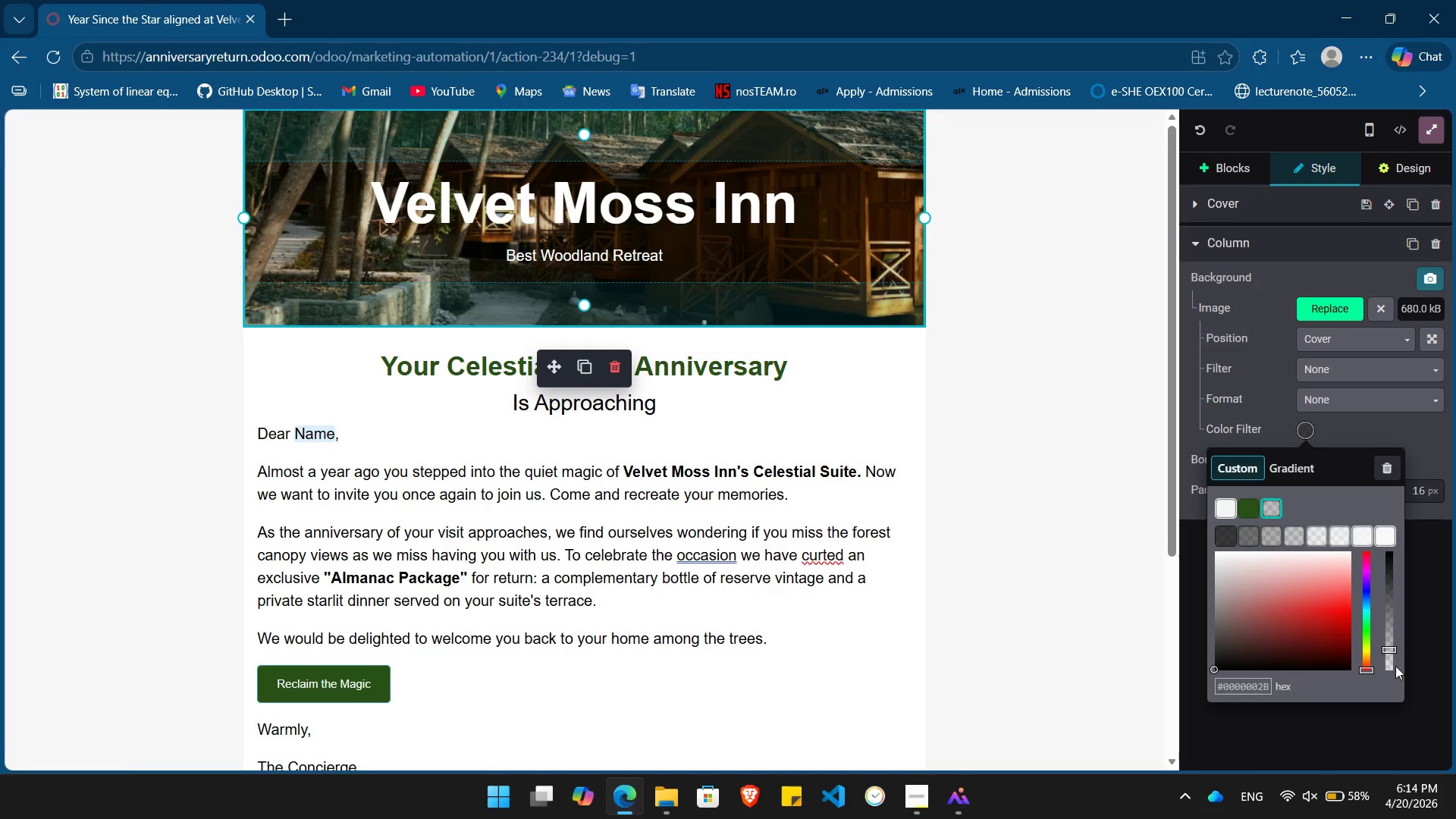 
left_click([1387, 659])
 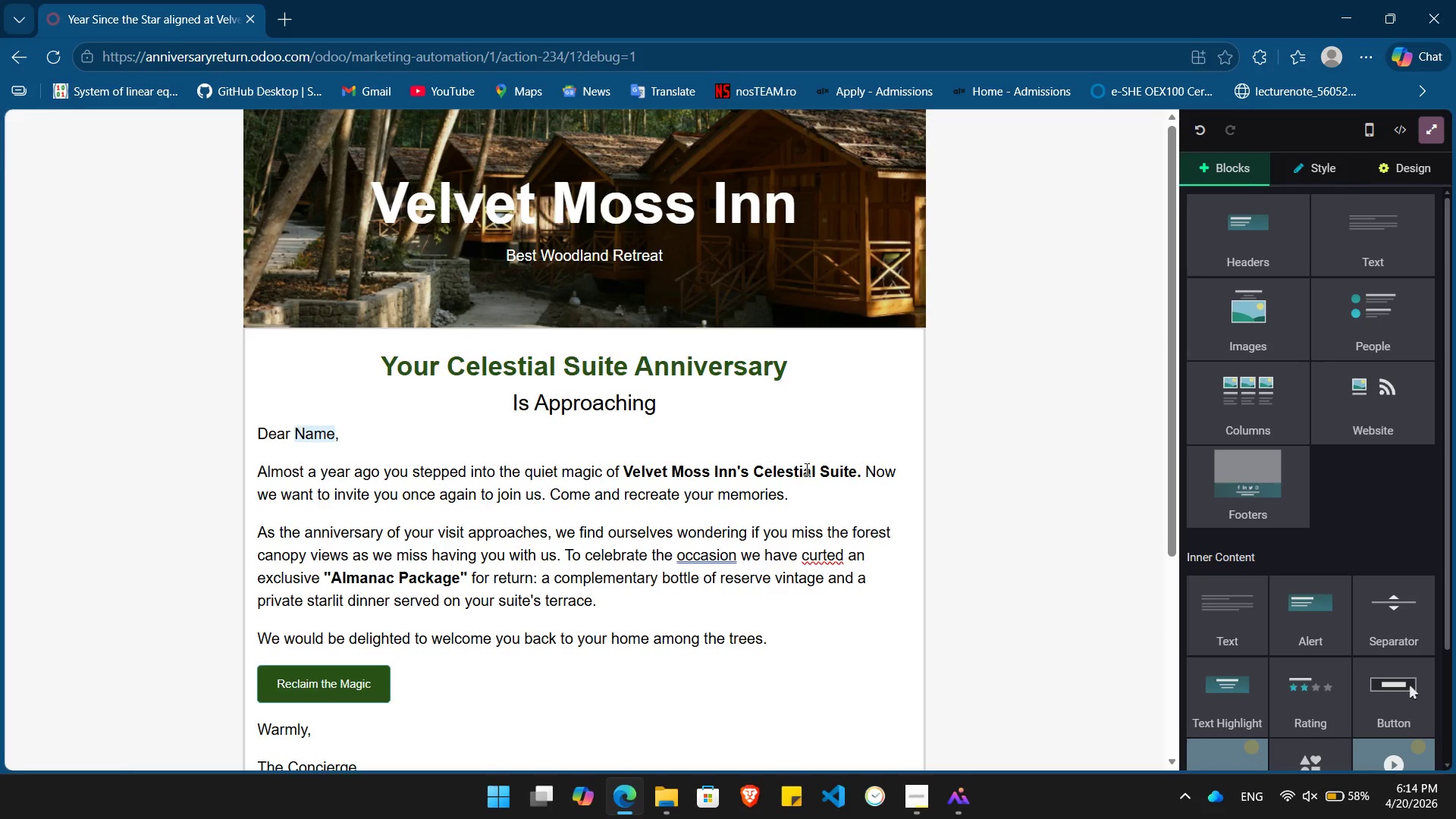 
wait(9.31)
 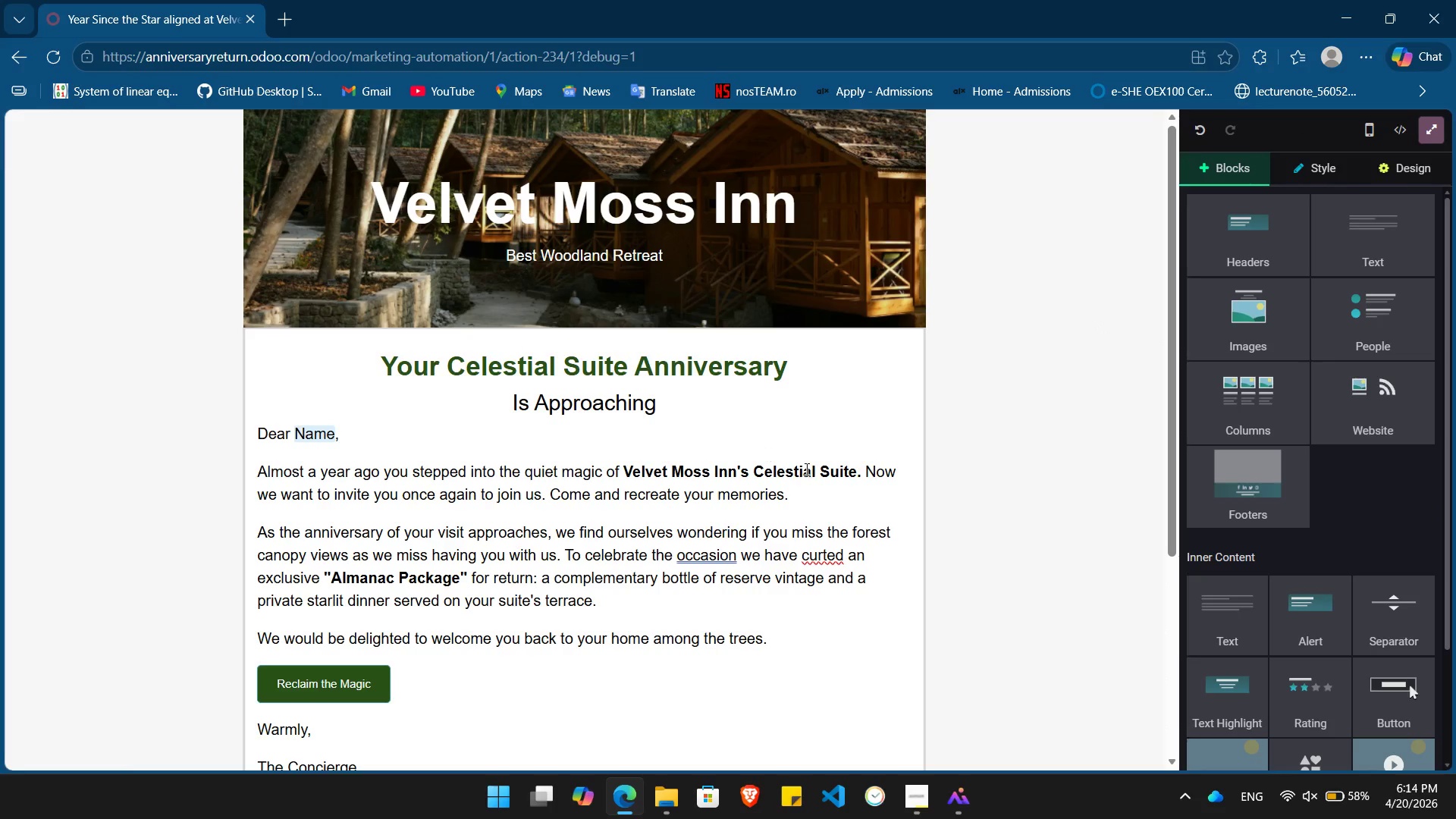 
left_click([1363, 393])
 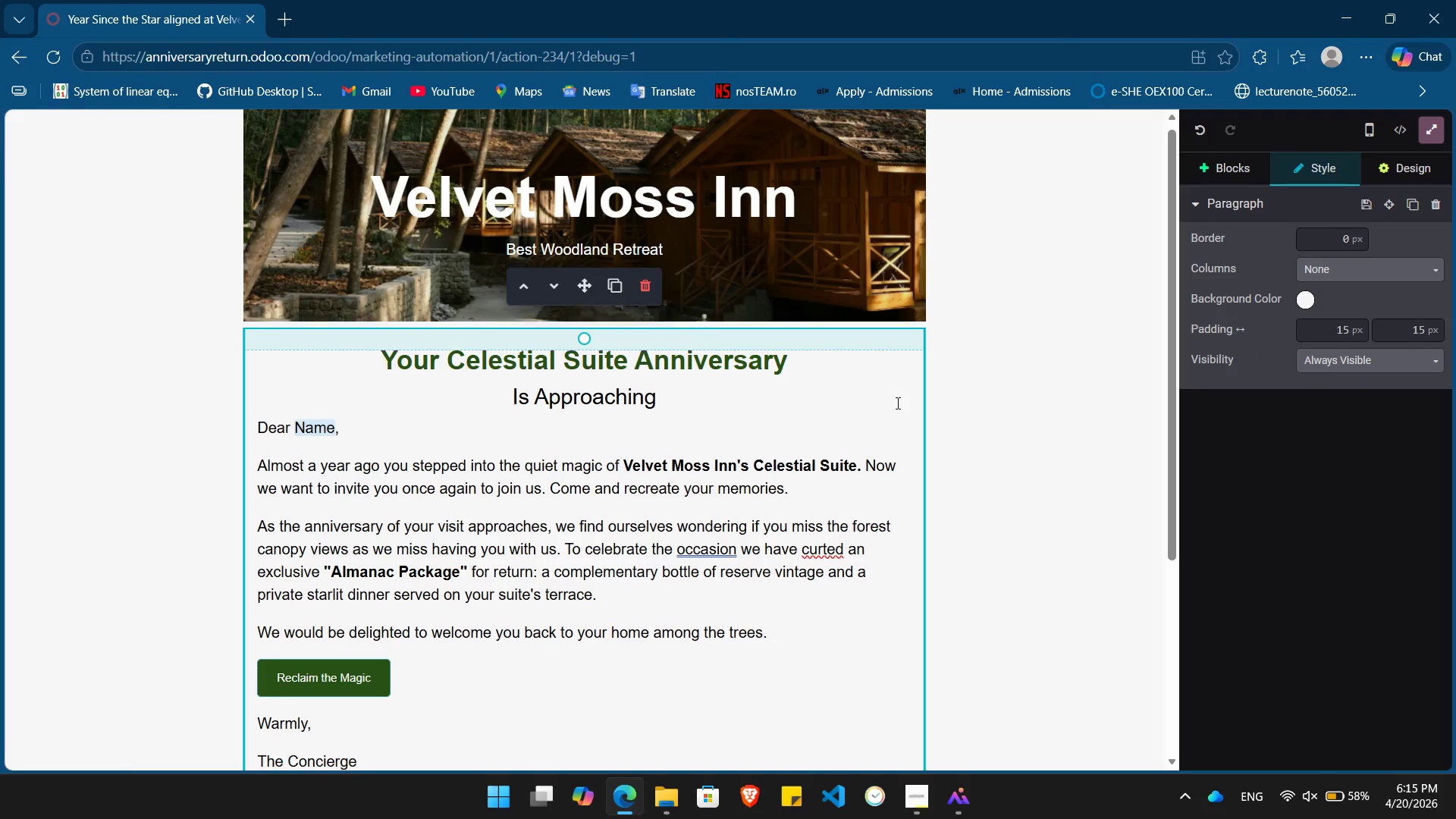 
scroll: coordinate [896, 403], scroll_direction: down, amount: 4.0
 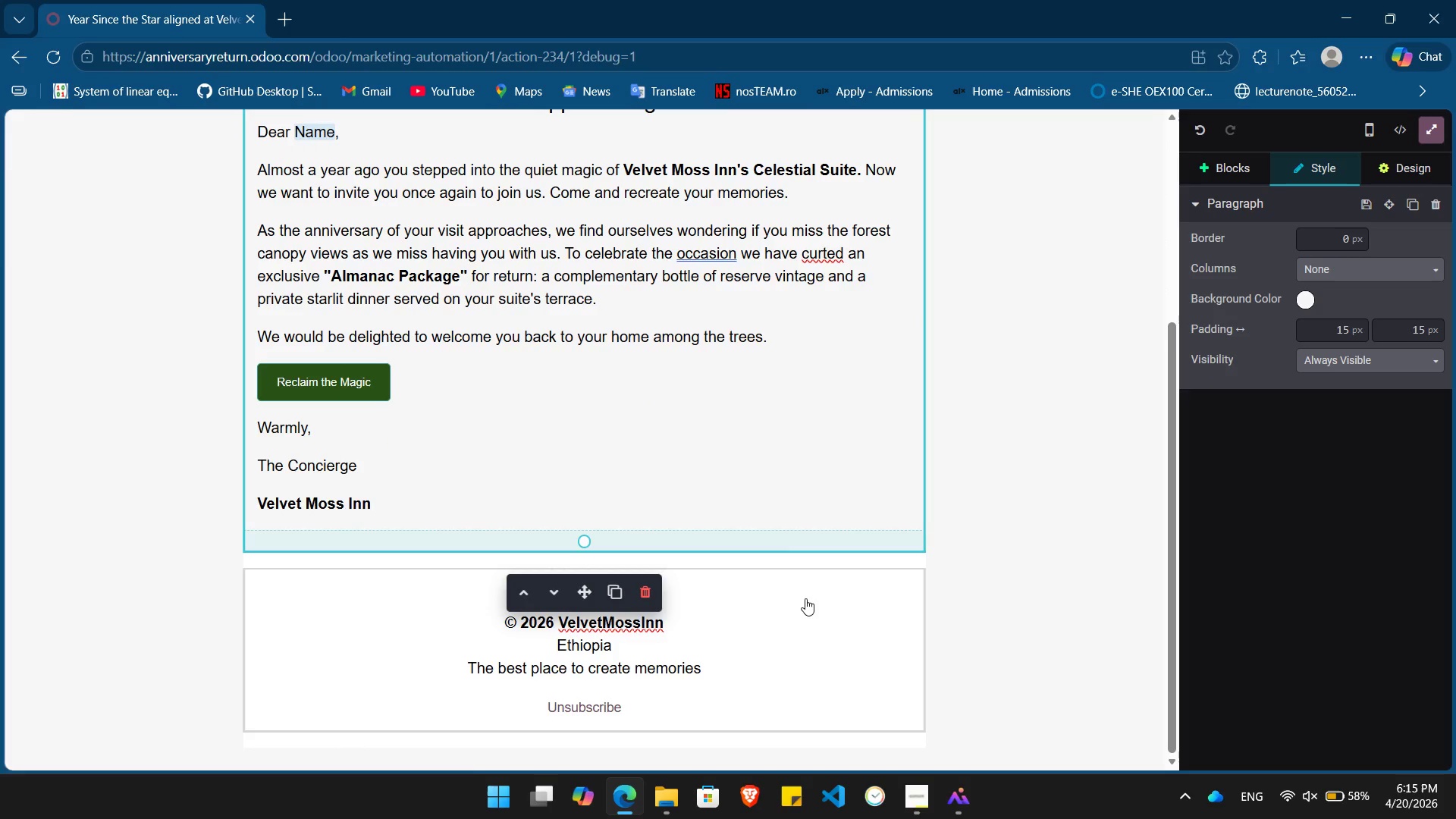 
left_click([805, 598])
 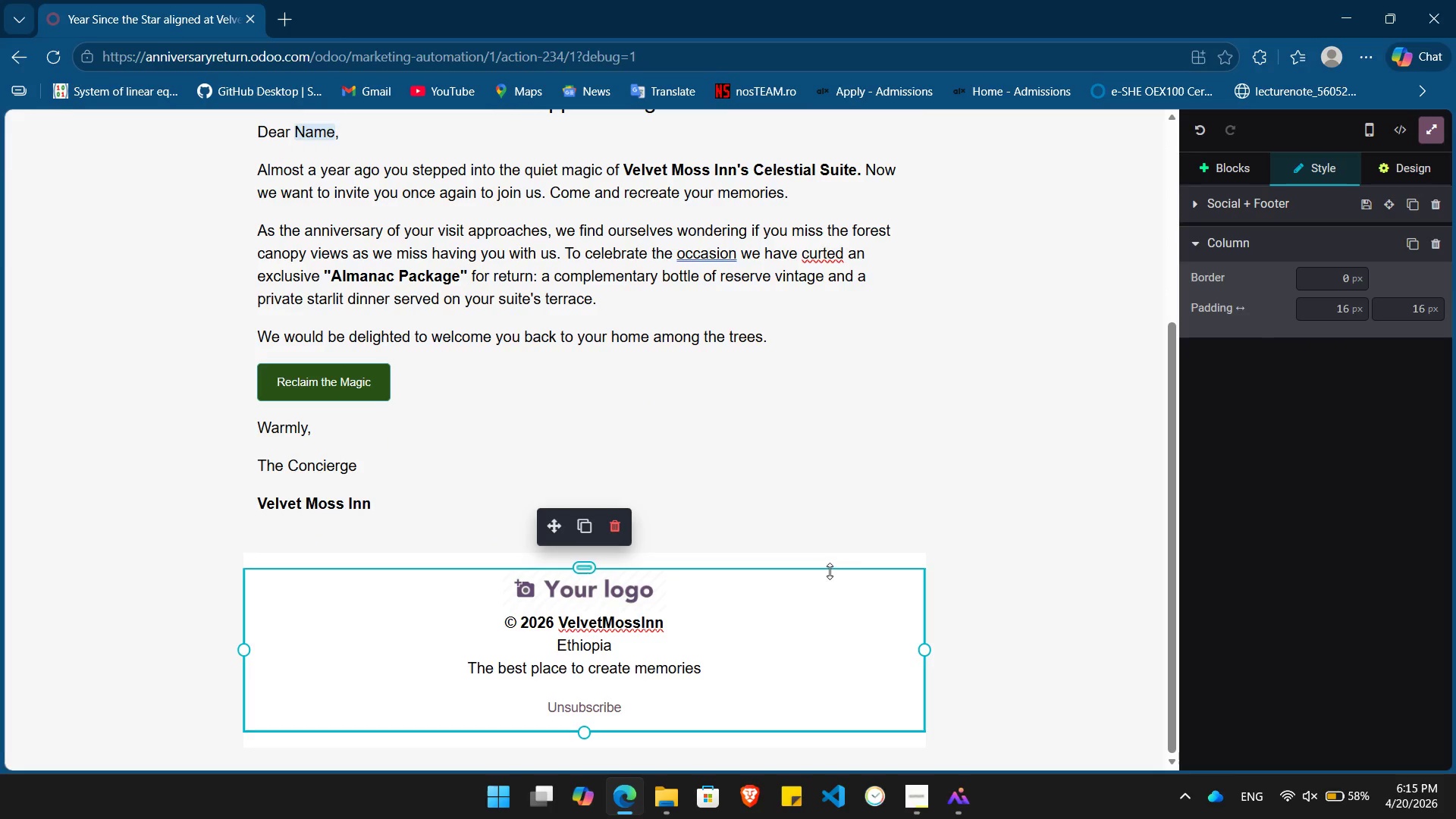 
left_click([853, 558])
 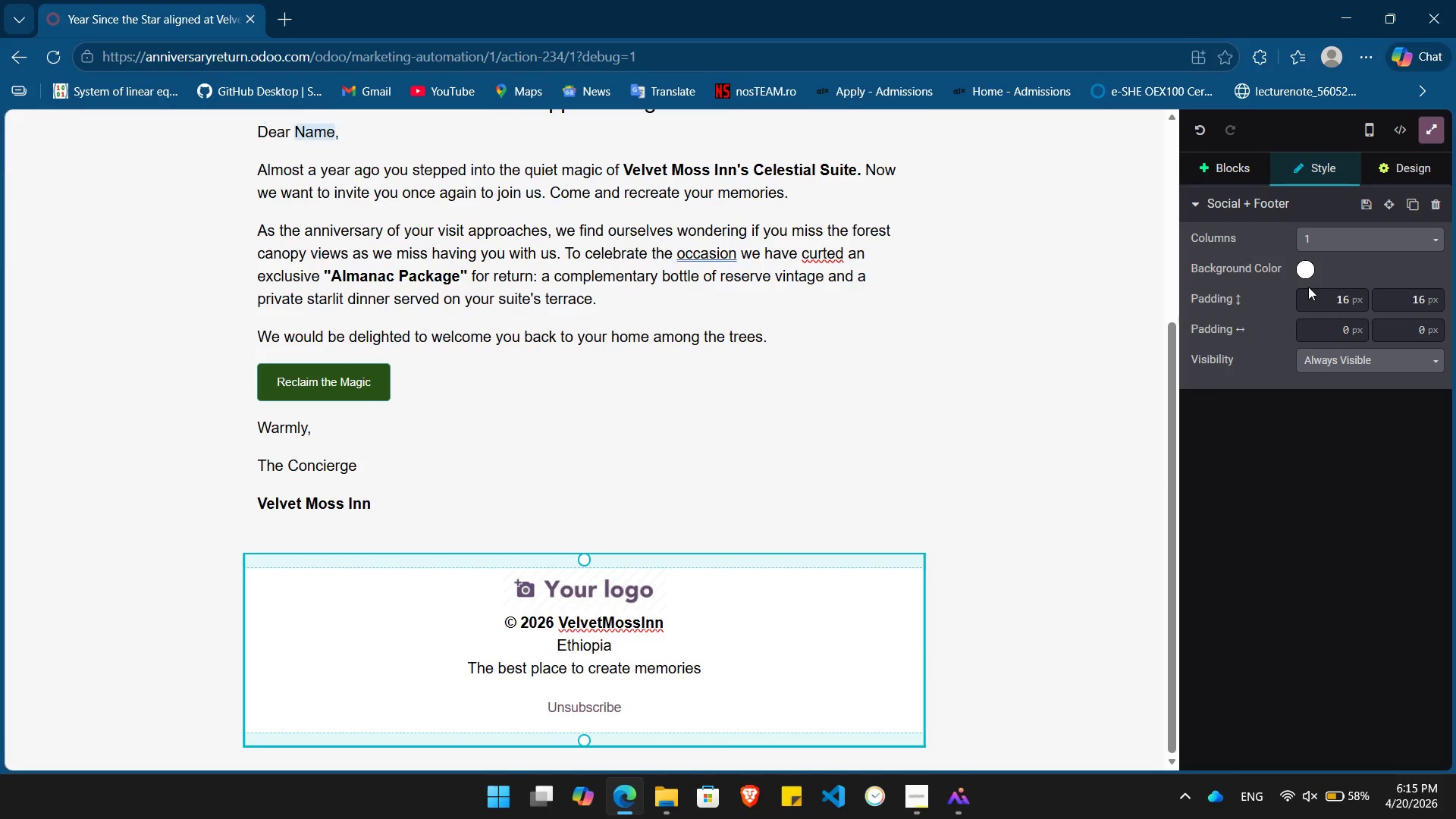 
left_click([1303, 270])
 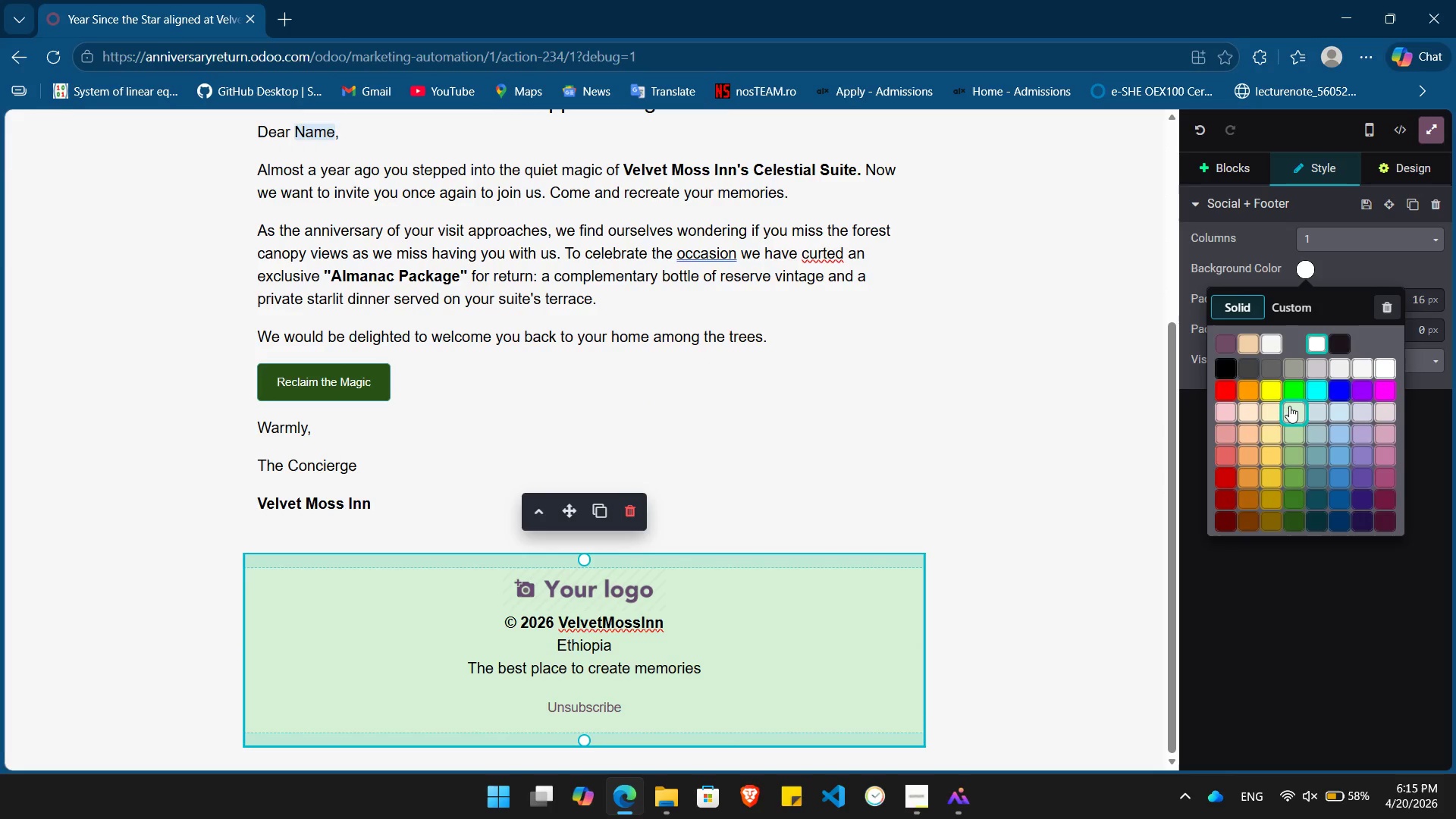 
left_click([1289, 406])
 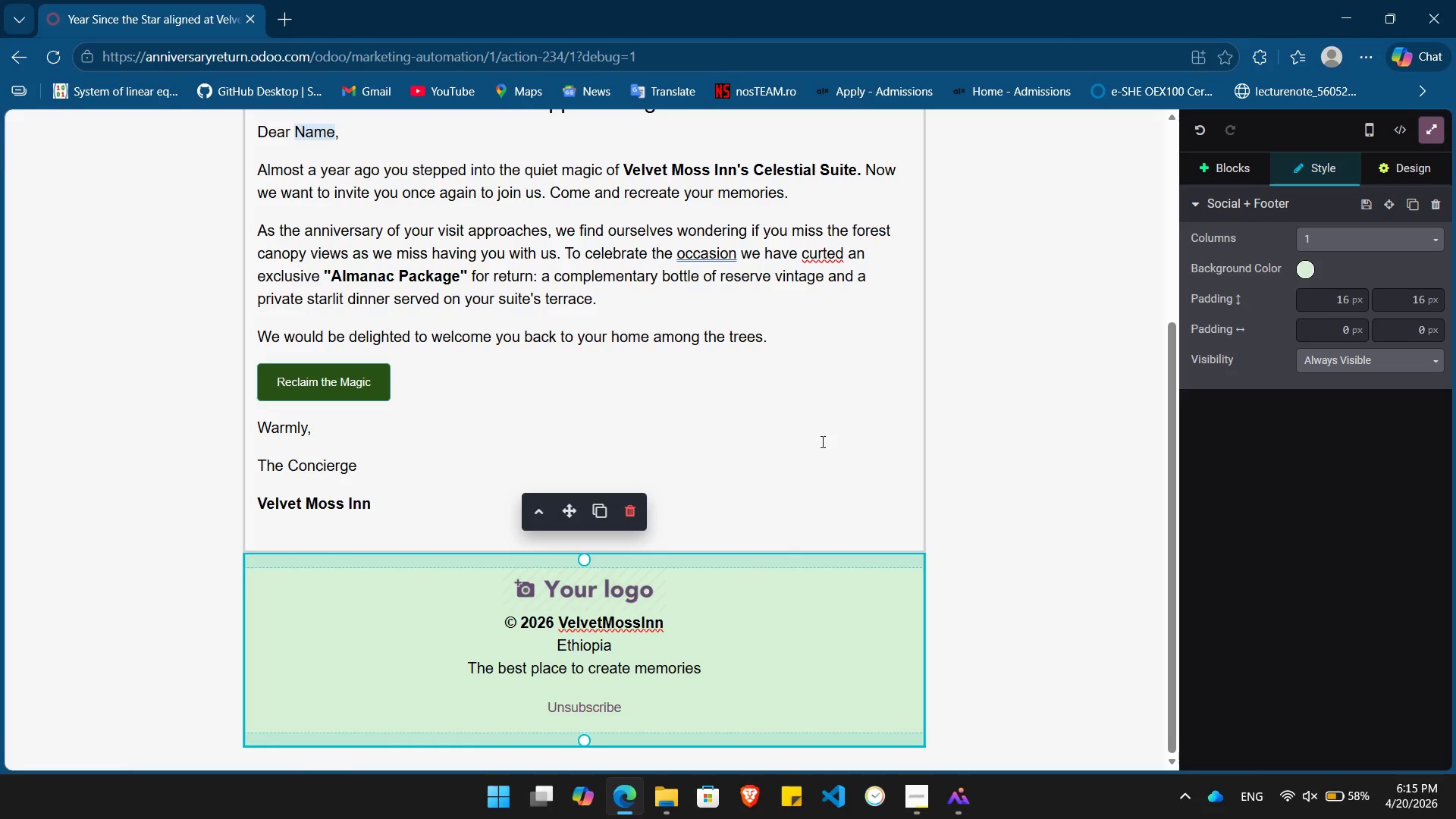 
left_click([821, 441])
 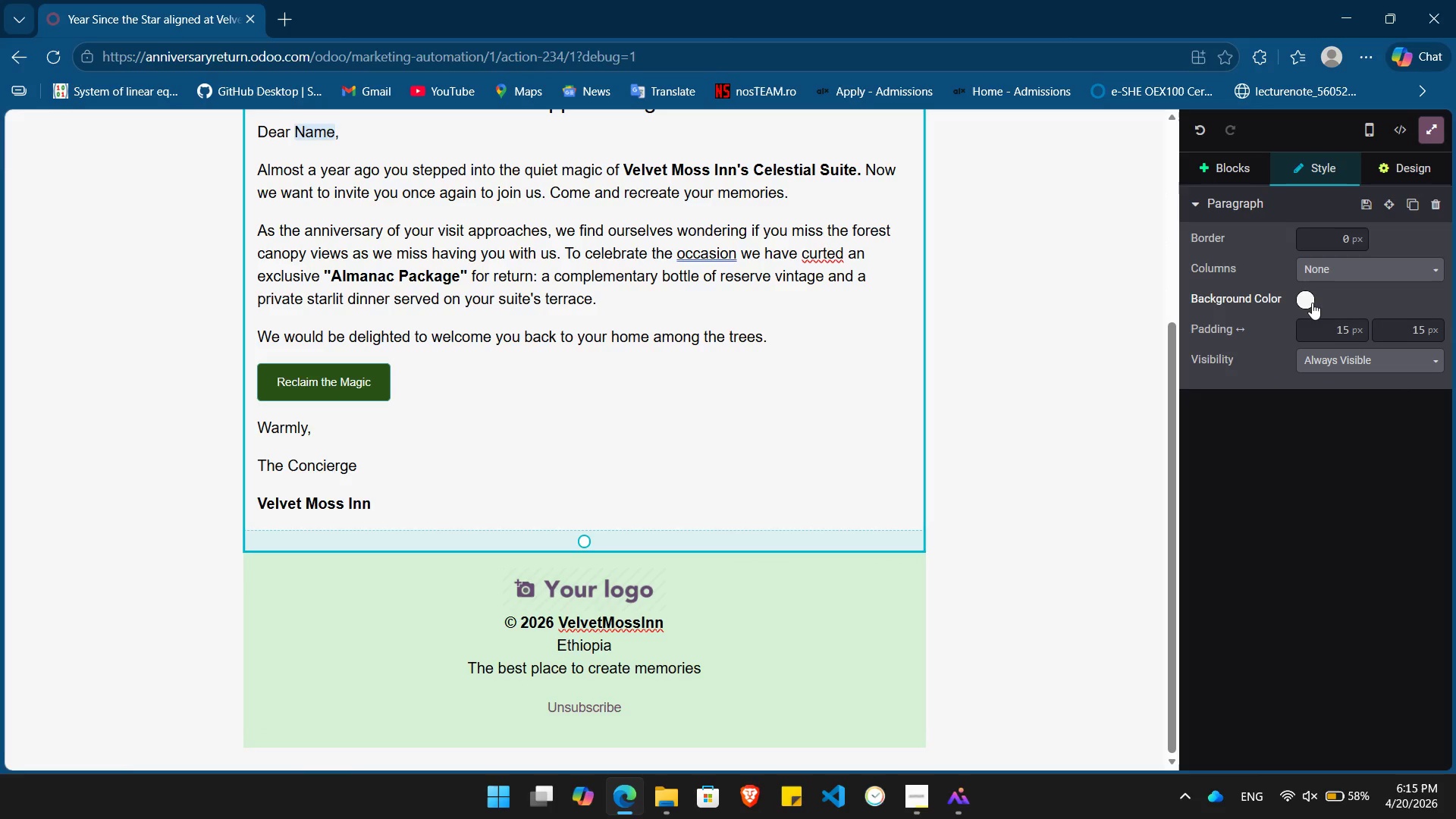 
left_click([1312, 301])
 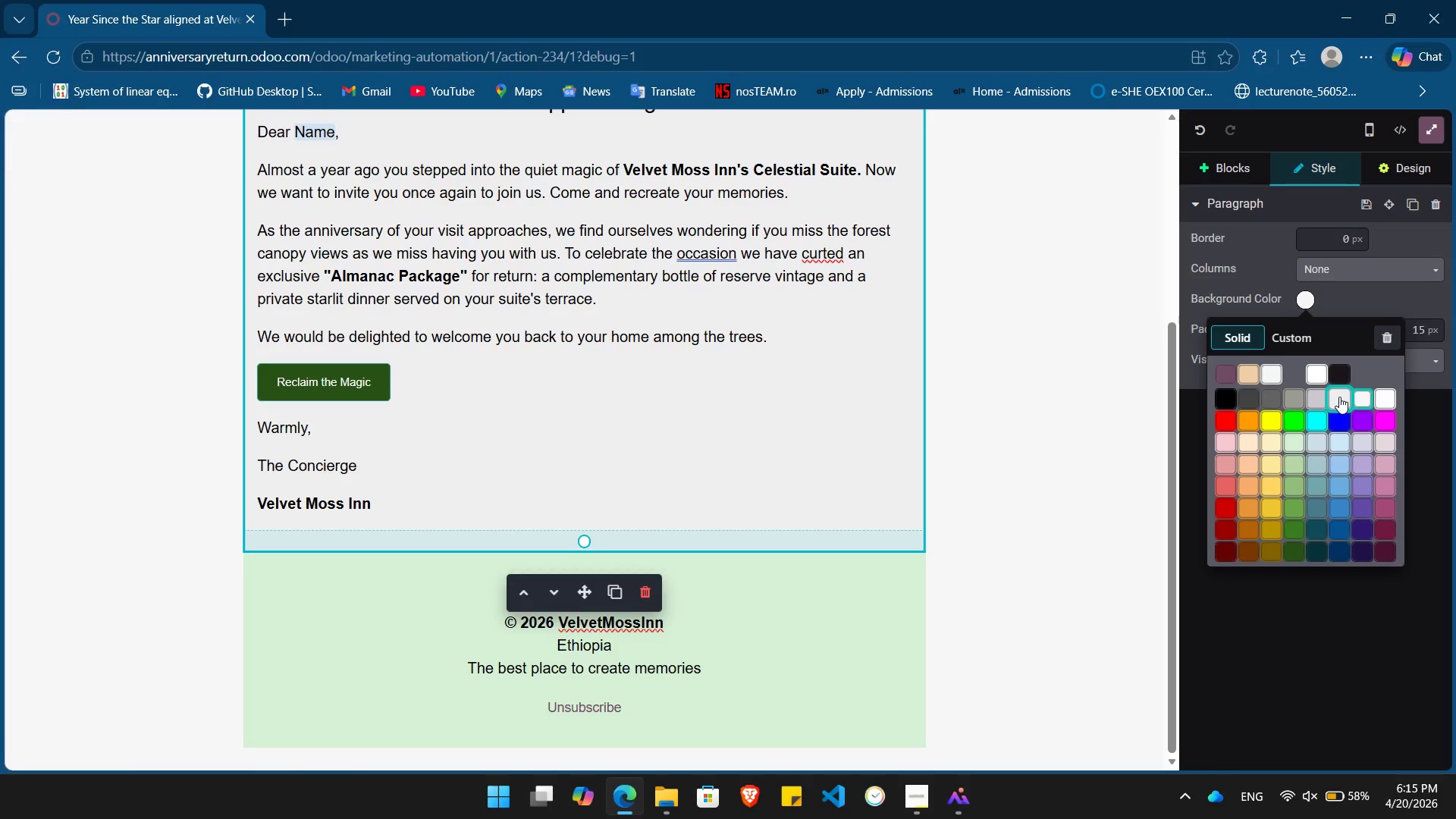 
left_click([1339, 397])
 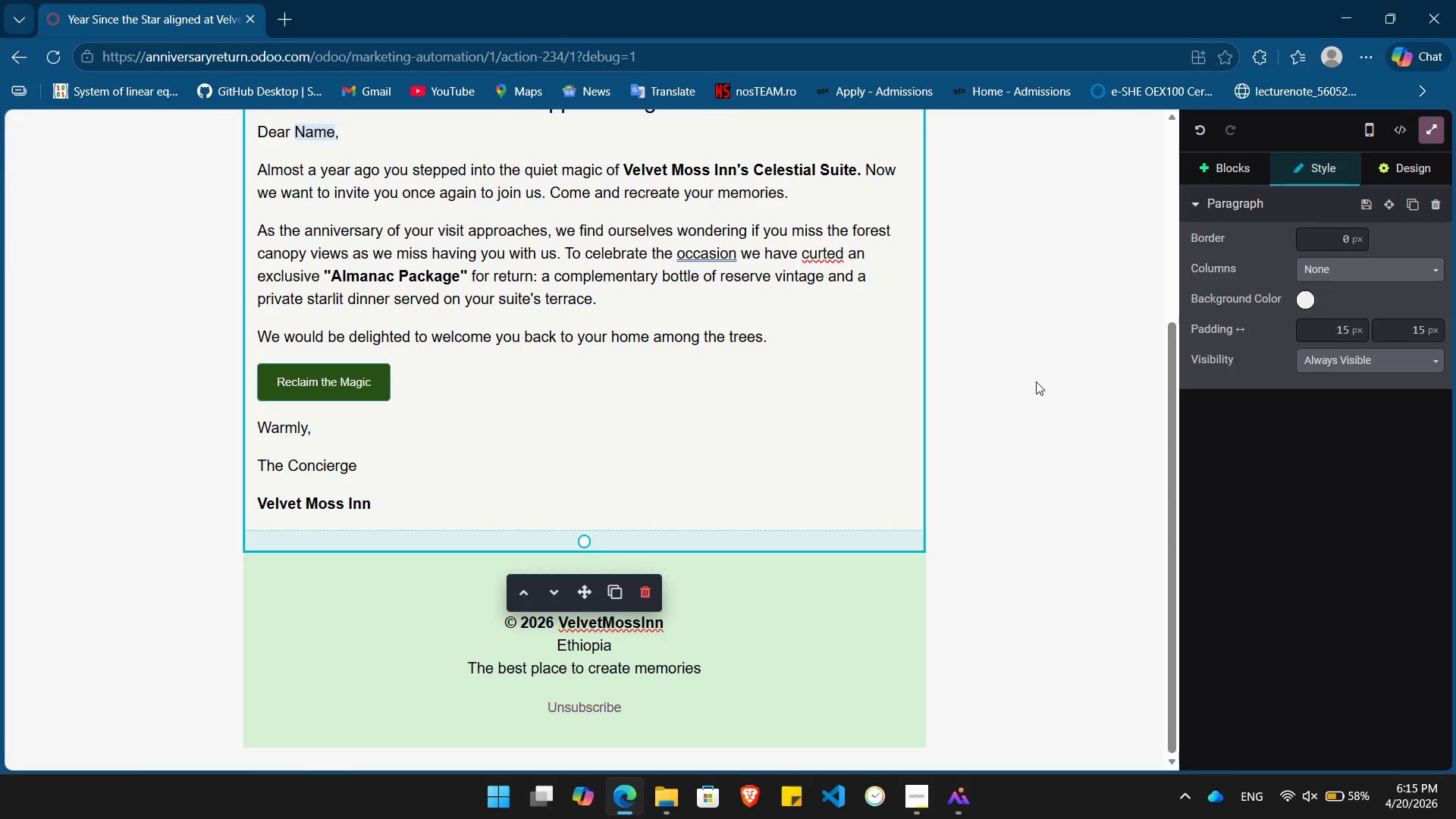 
left_click([1036, 381])
 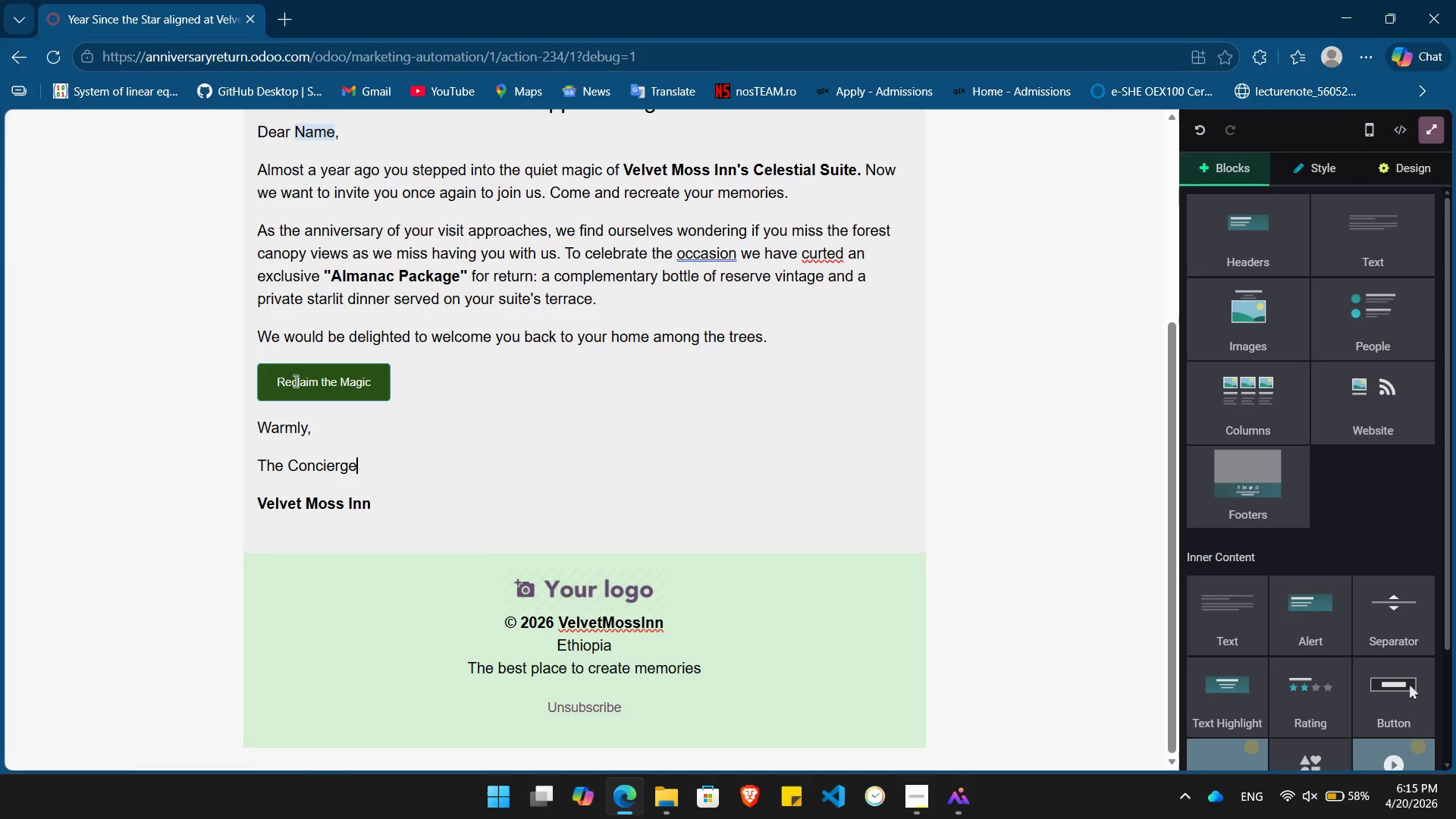 
double_click([296, 381])
 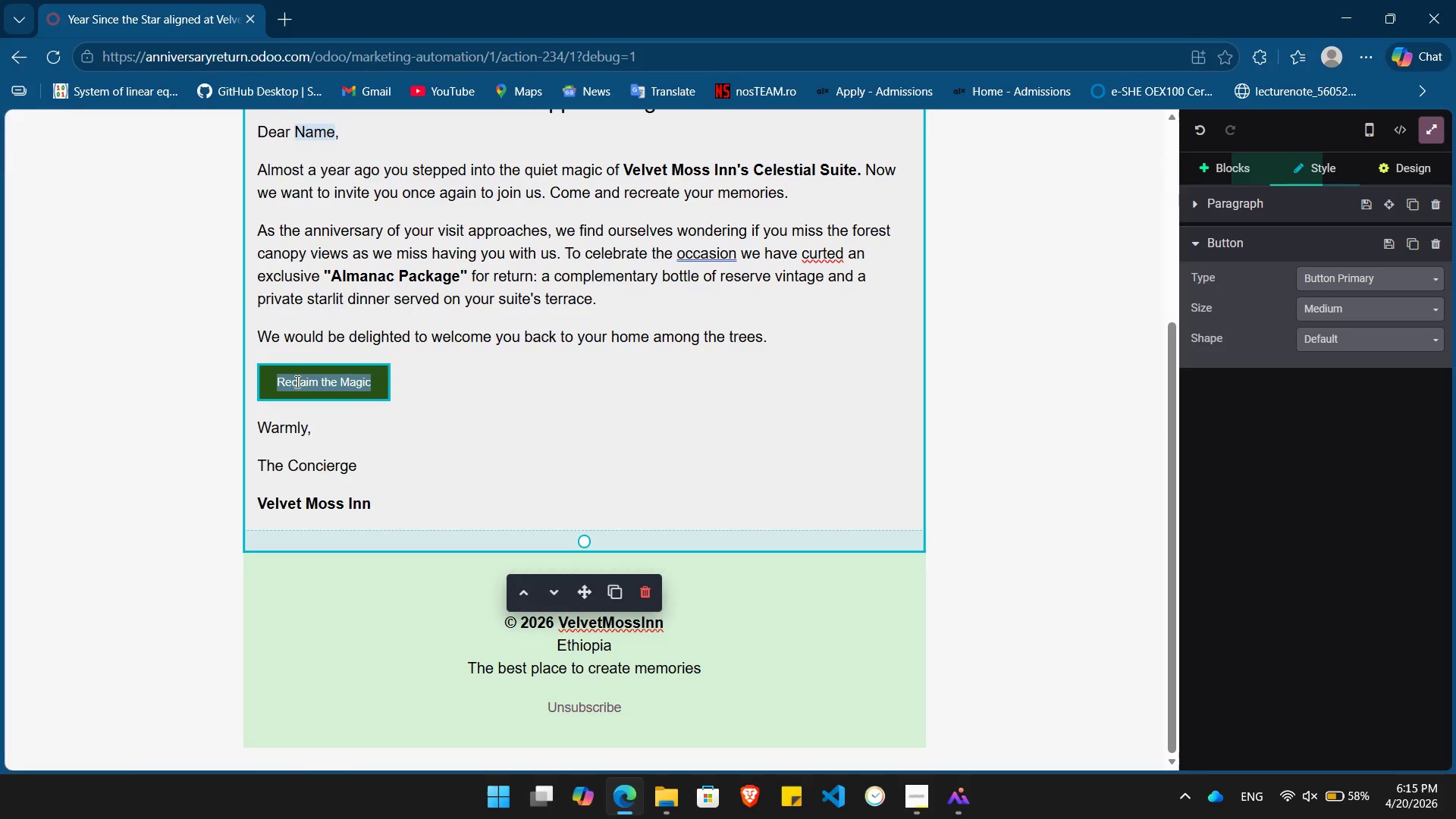 
triple_click([296, 381])
 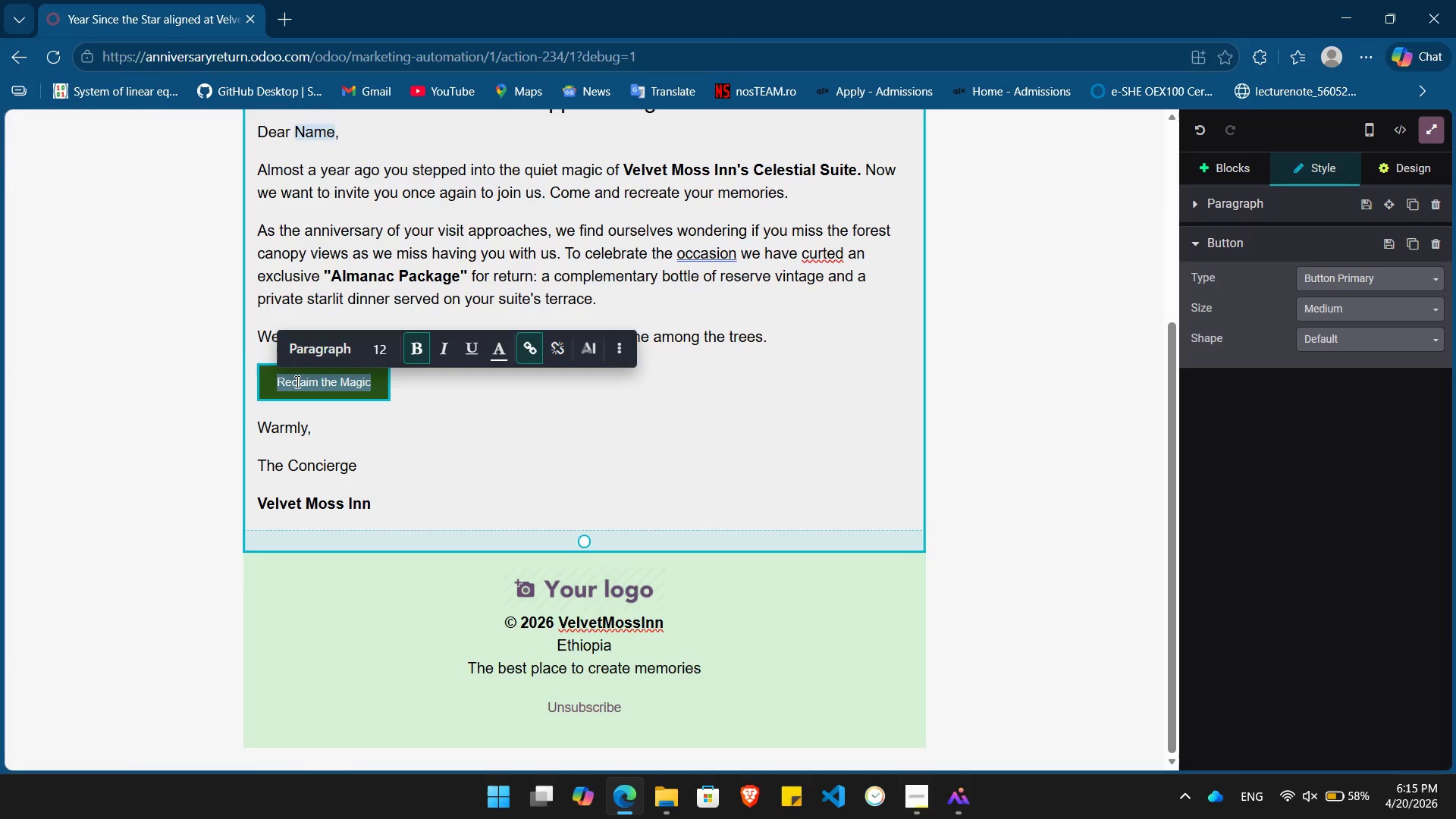 
key(Control+B)
 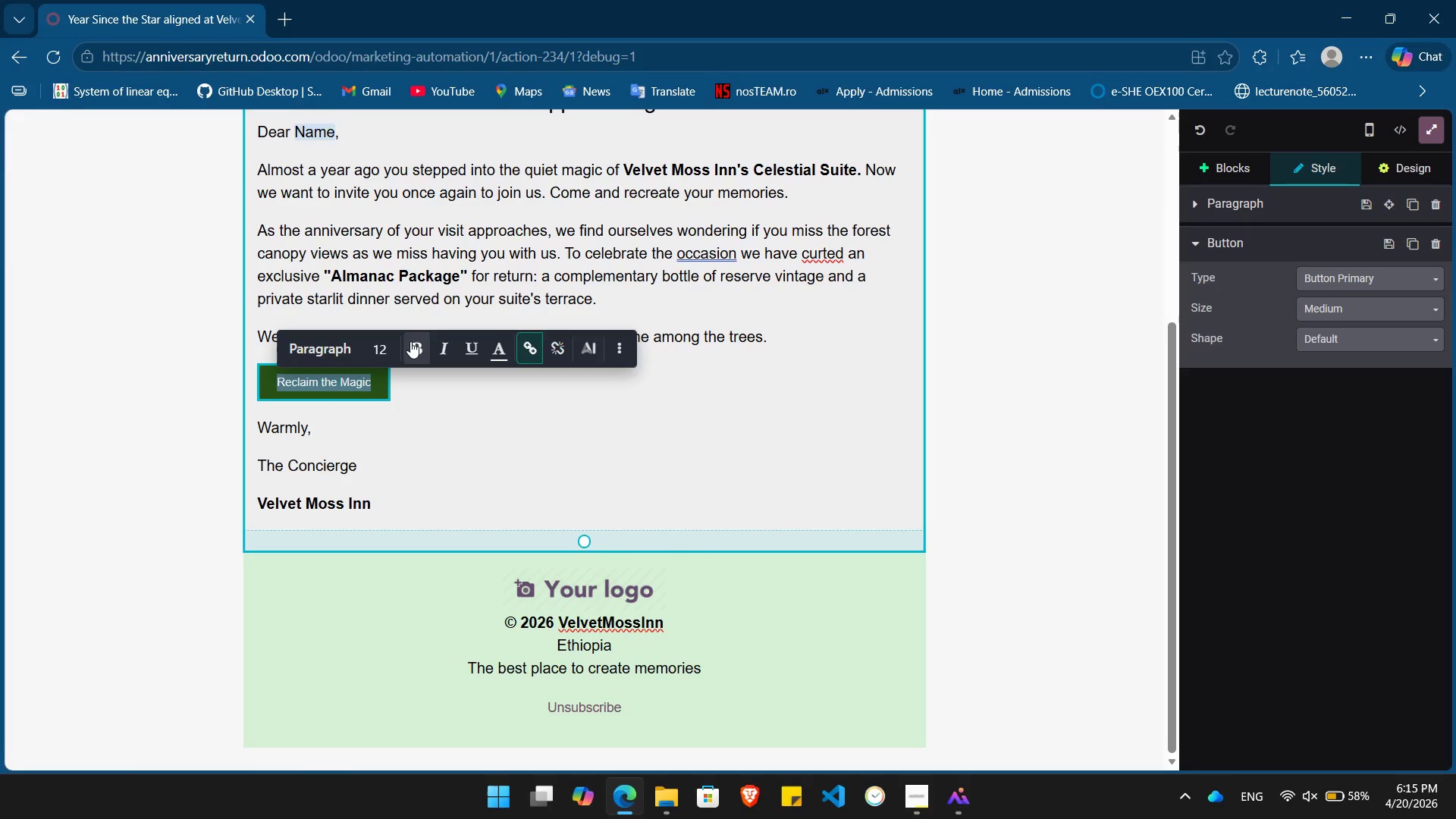 
left_click([410, 341])
 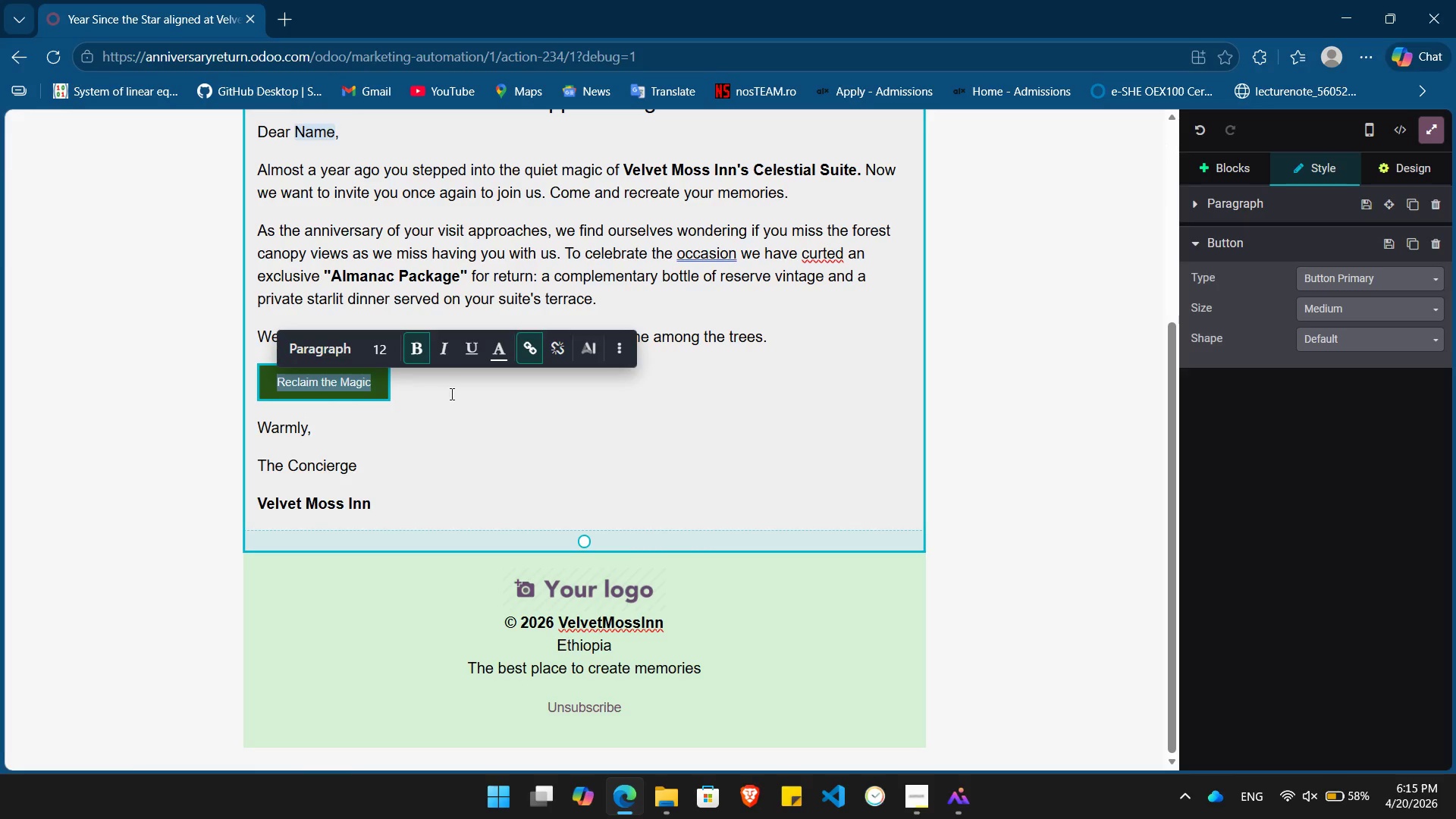 
left_click([451, 394])
 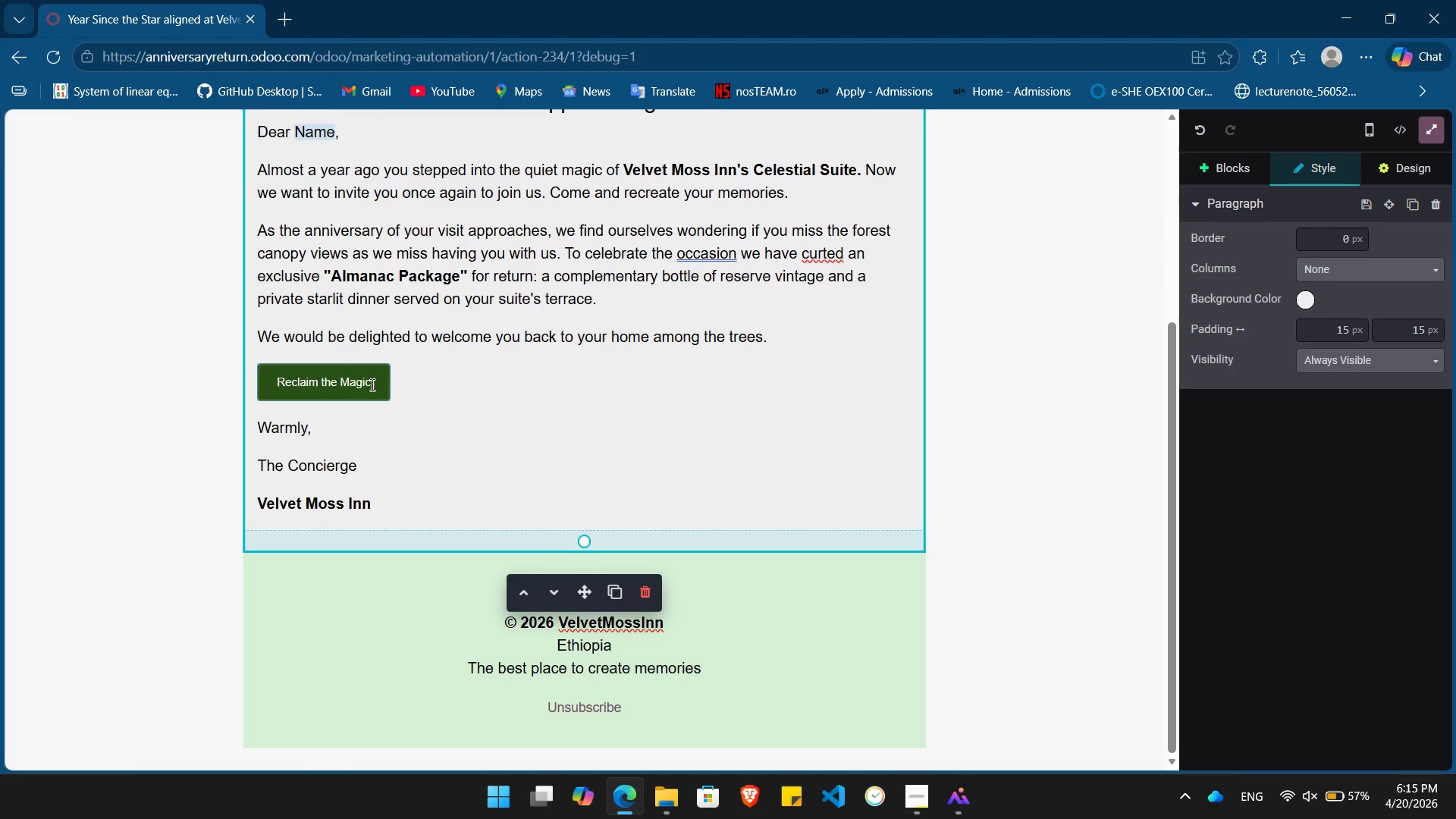 
left_click_drag(start_coordinate=[371, 384], to_coordinate=[280, 381])
 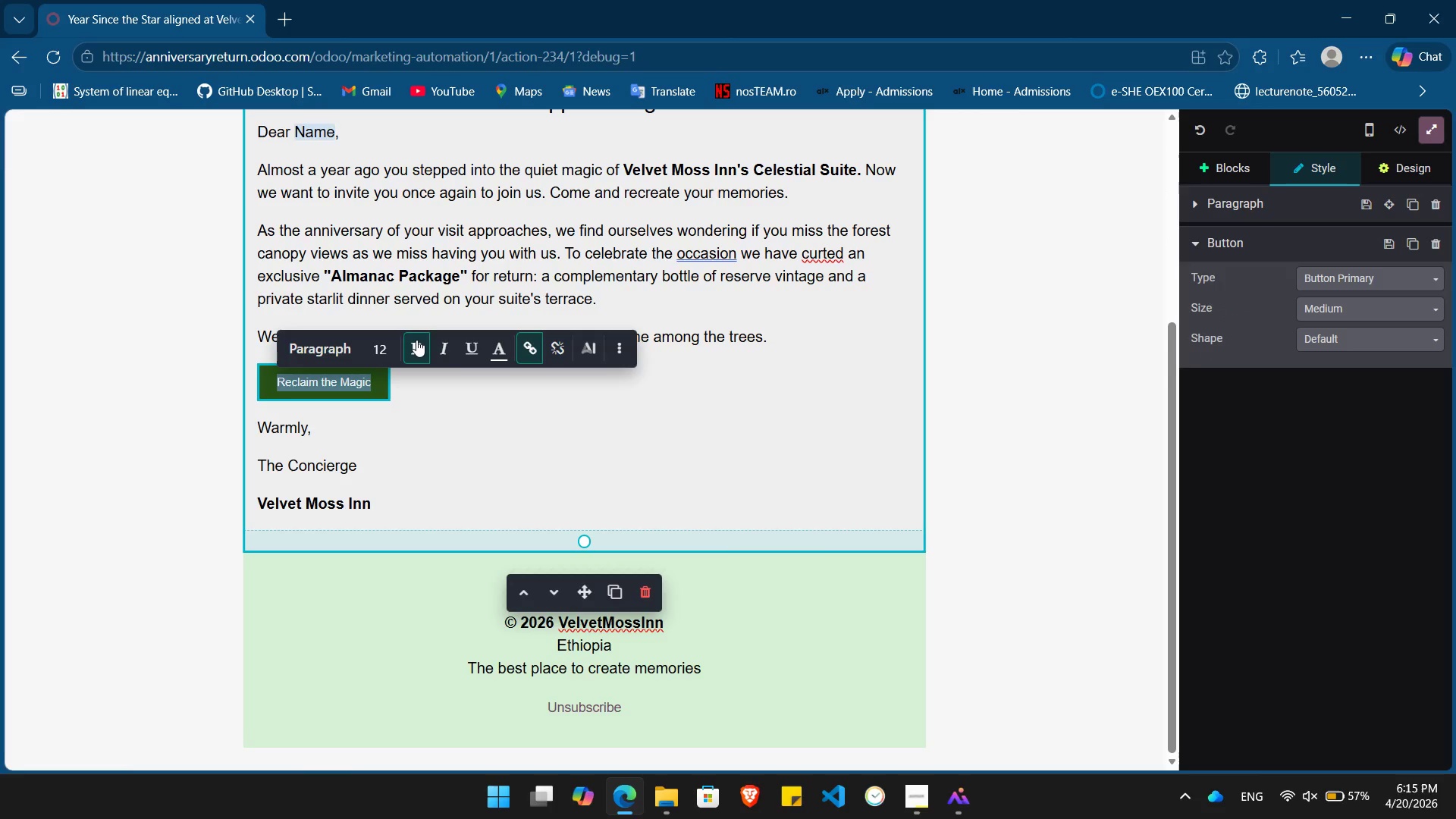 
left_click([416, 340])
 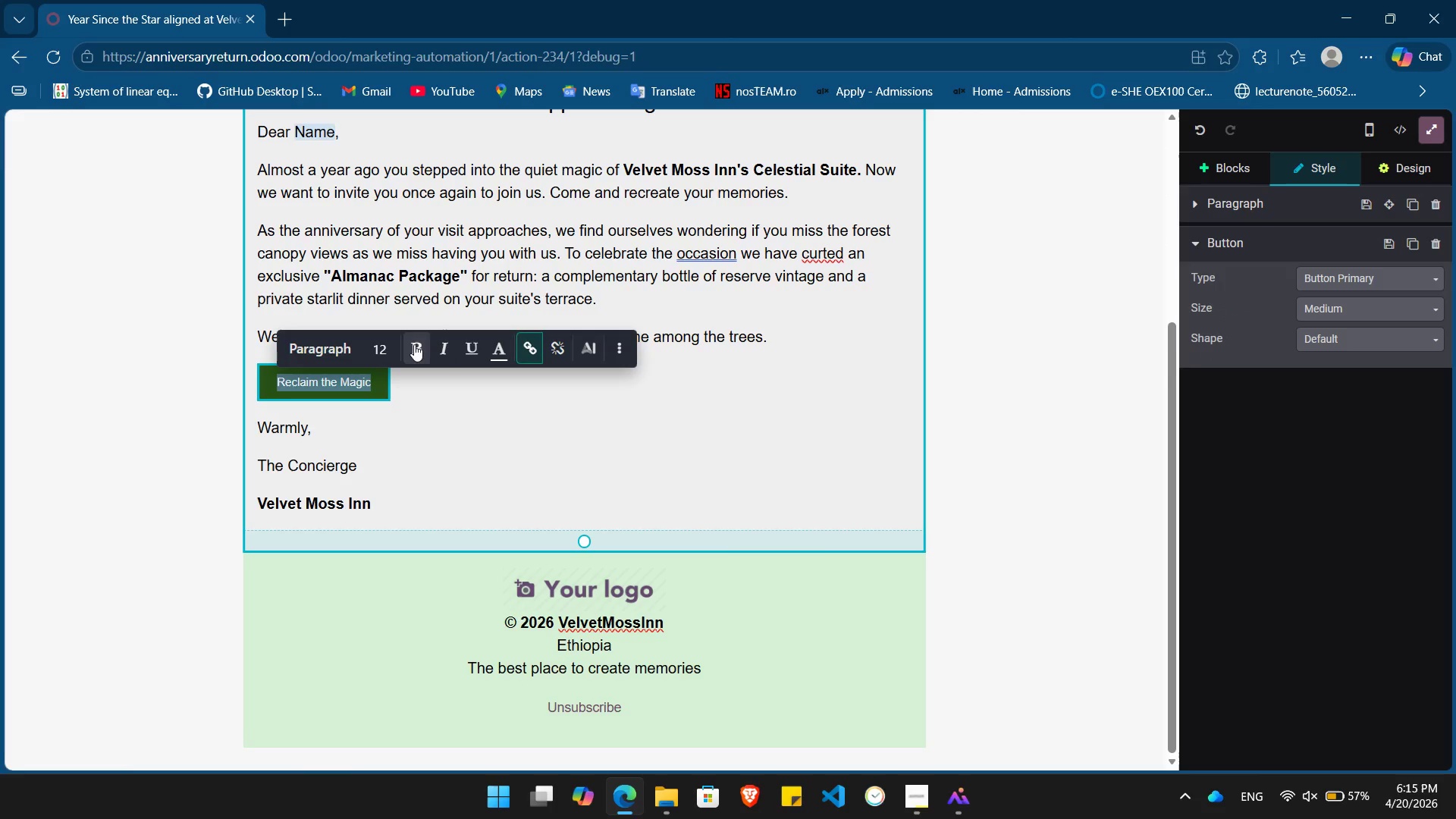 
left_click([414, 344])
 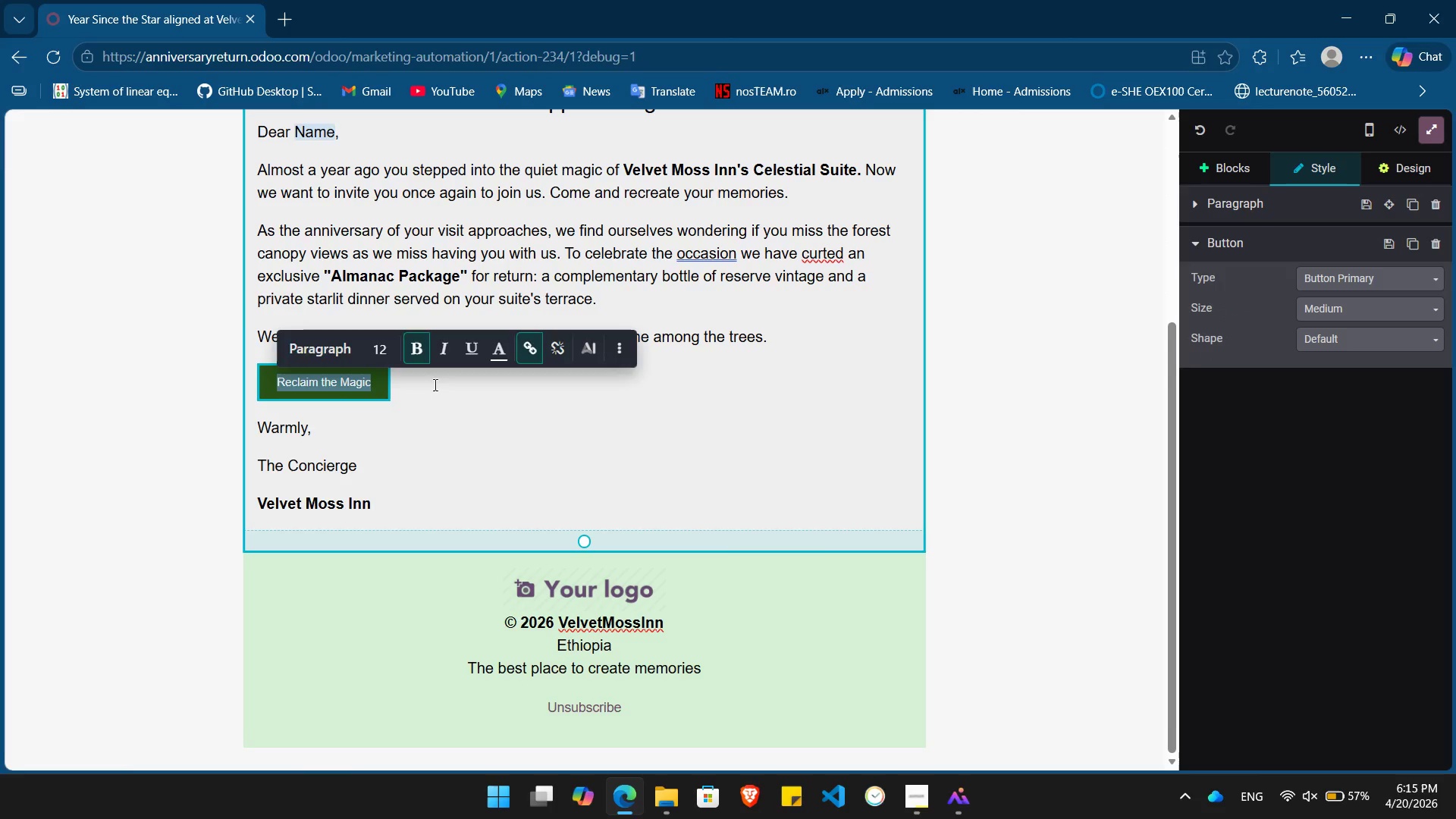 
left_click([434, 384])
 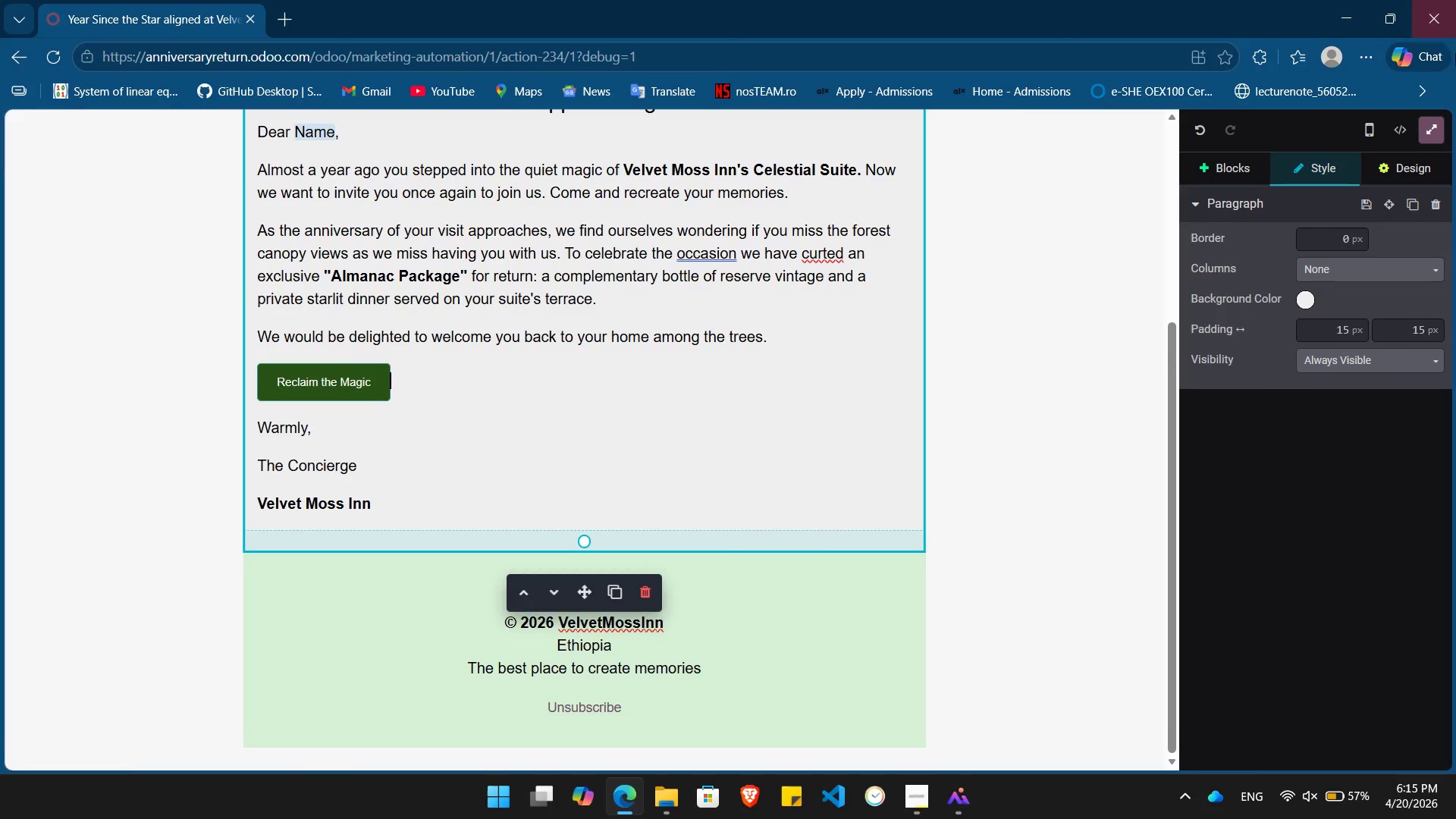 
left_click([1425, 119])
 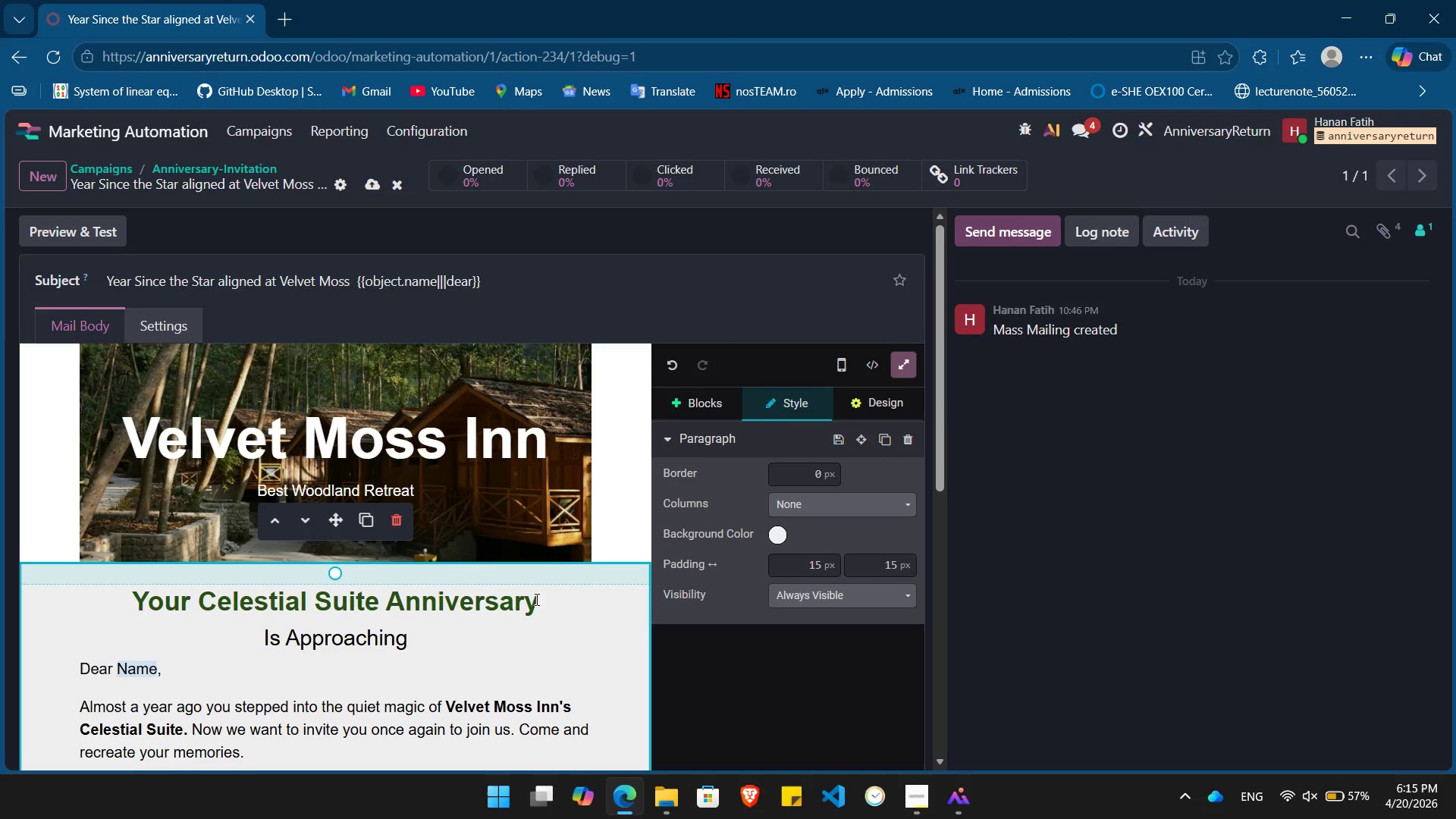 
scroll: coordinate [535, 599], scroll_direction: down, amount: 7.0
 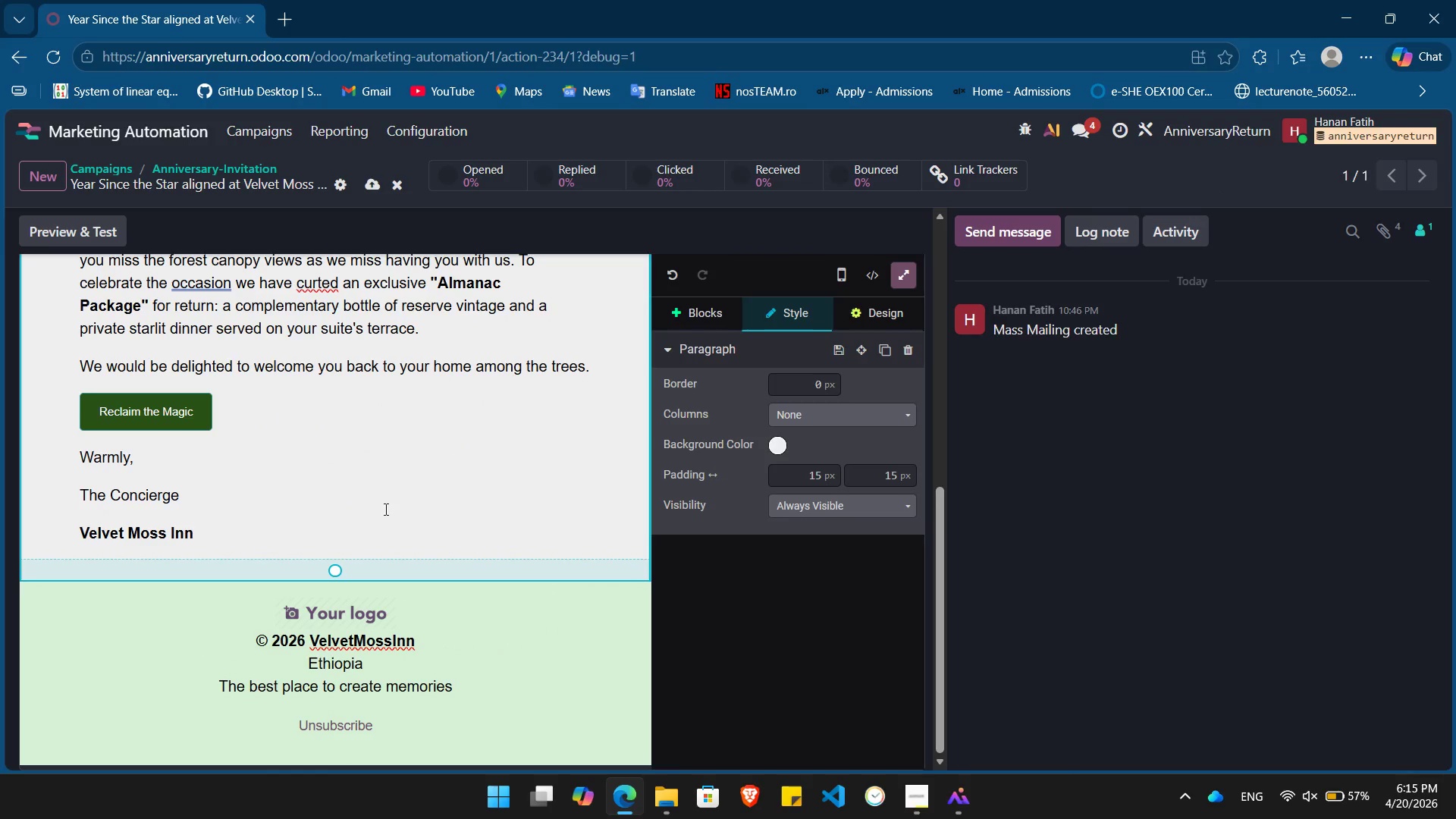 
scroll: coordinate [393, 515], scroll_direction: up, amount: 4.0
 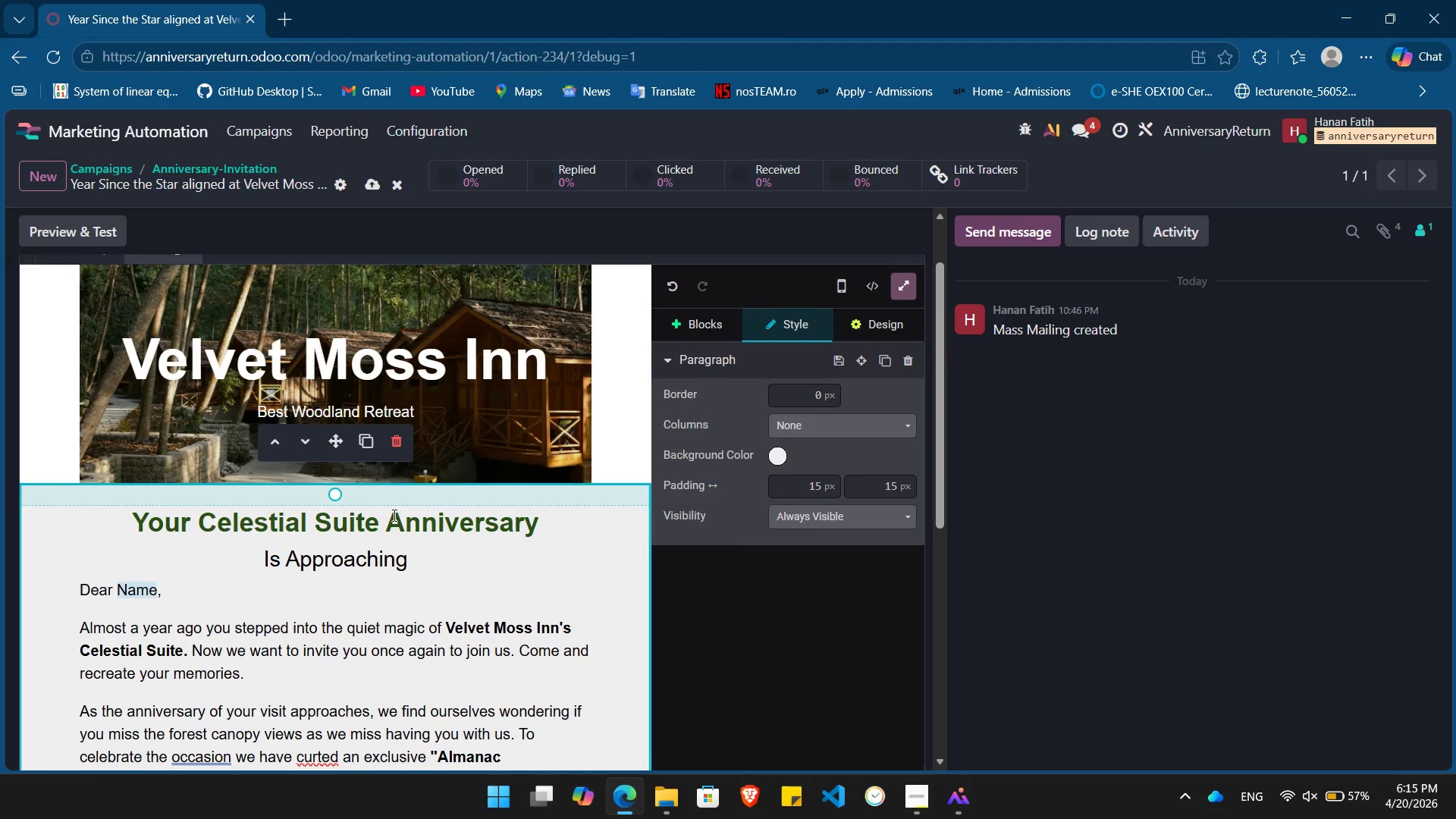 
scroll: coordinate [393, 515], scroll_direction: down, amount: 2.0
 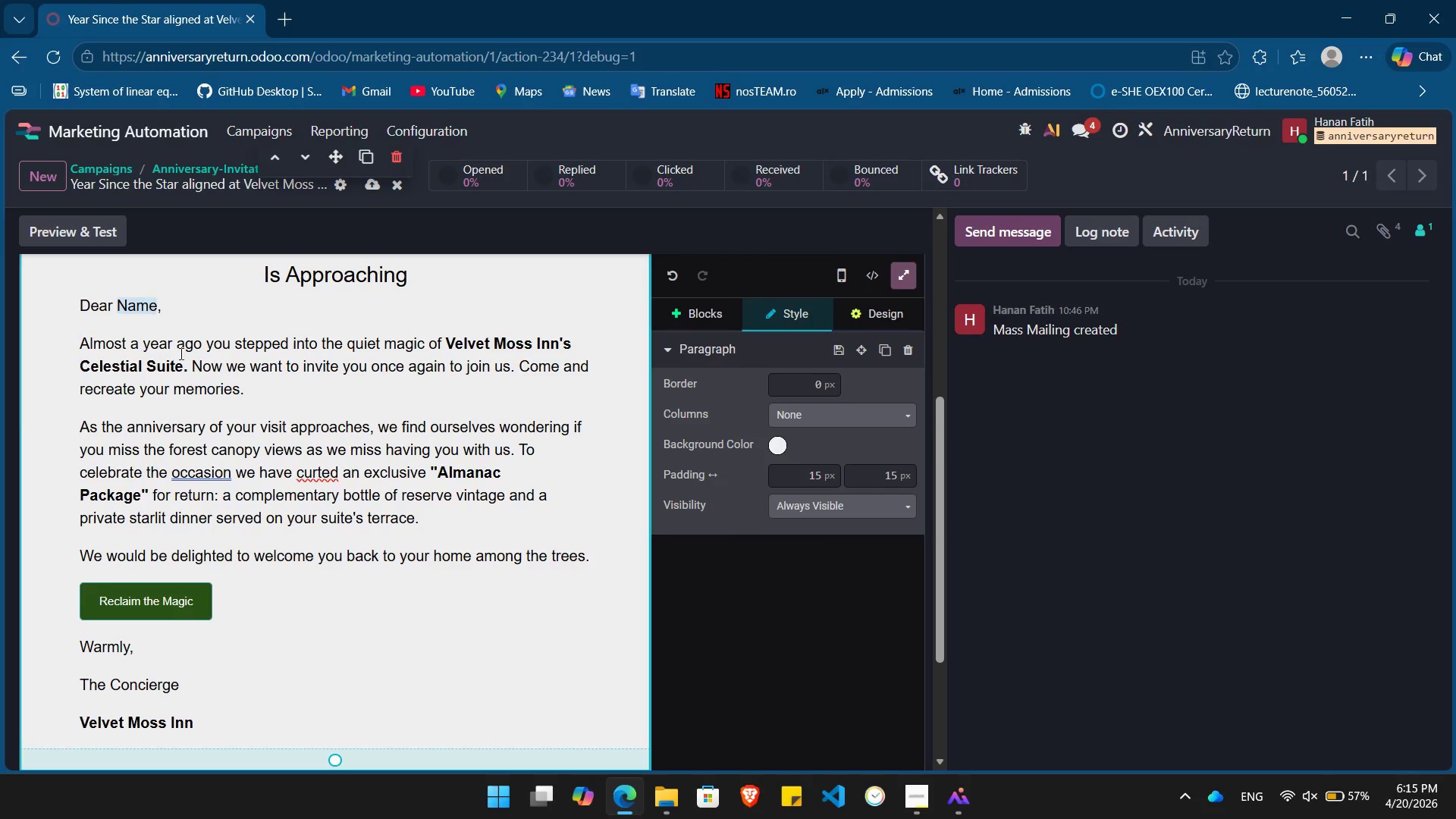 
left_click([209, 467])
 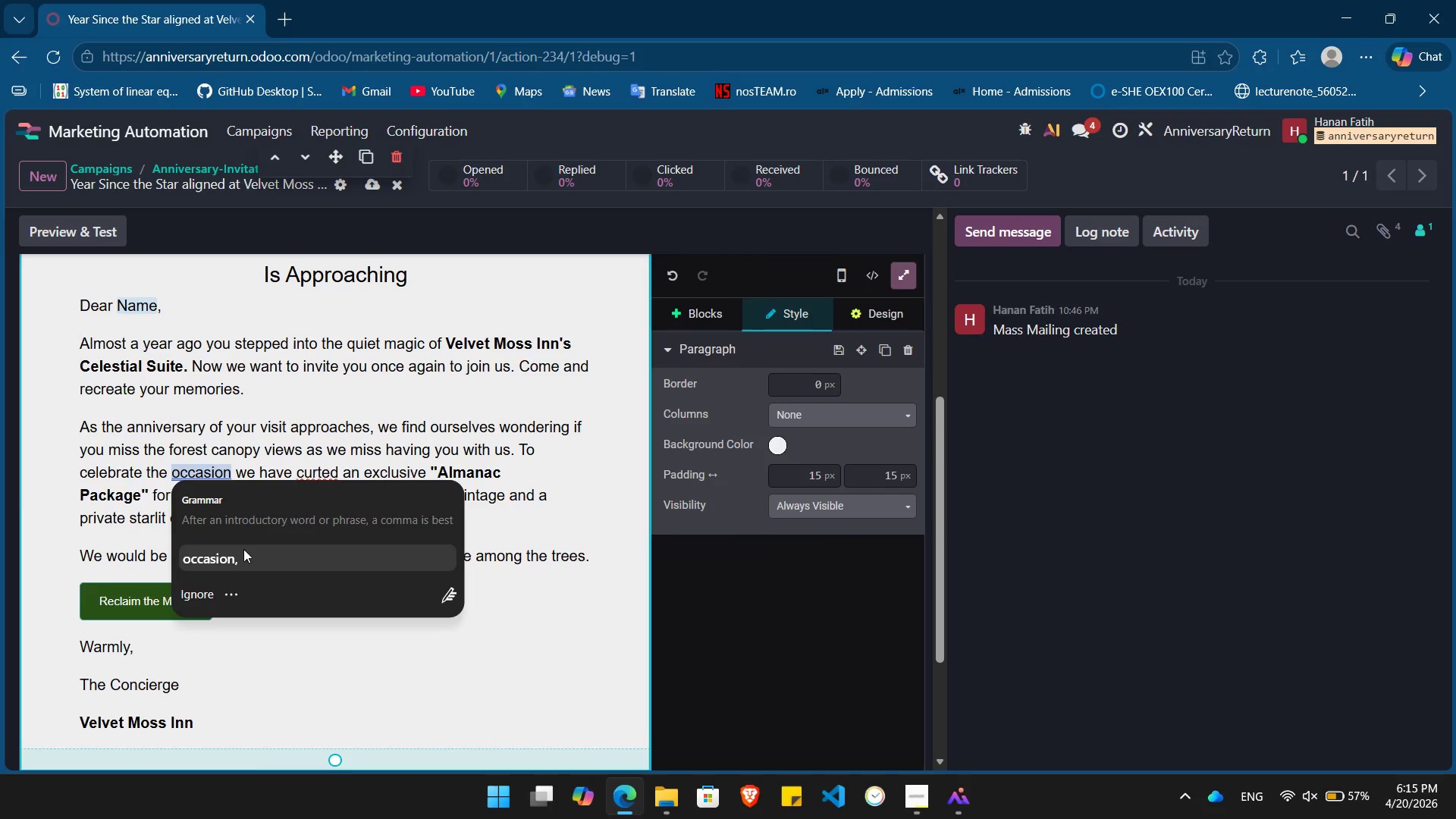 
left_click([243, 560])
 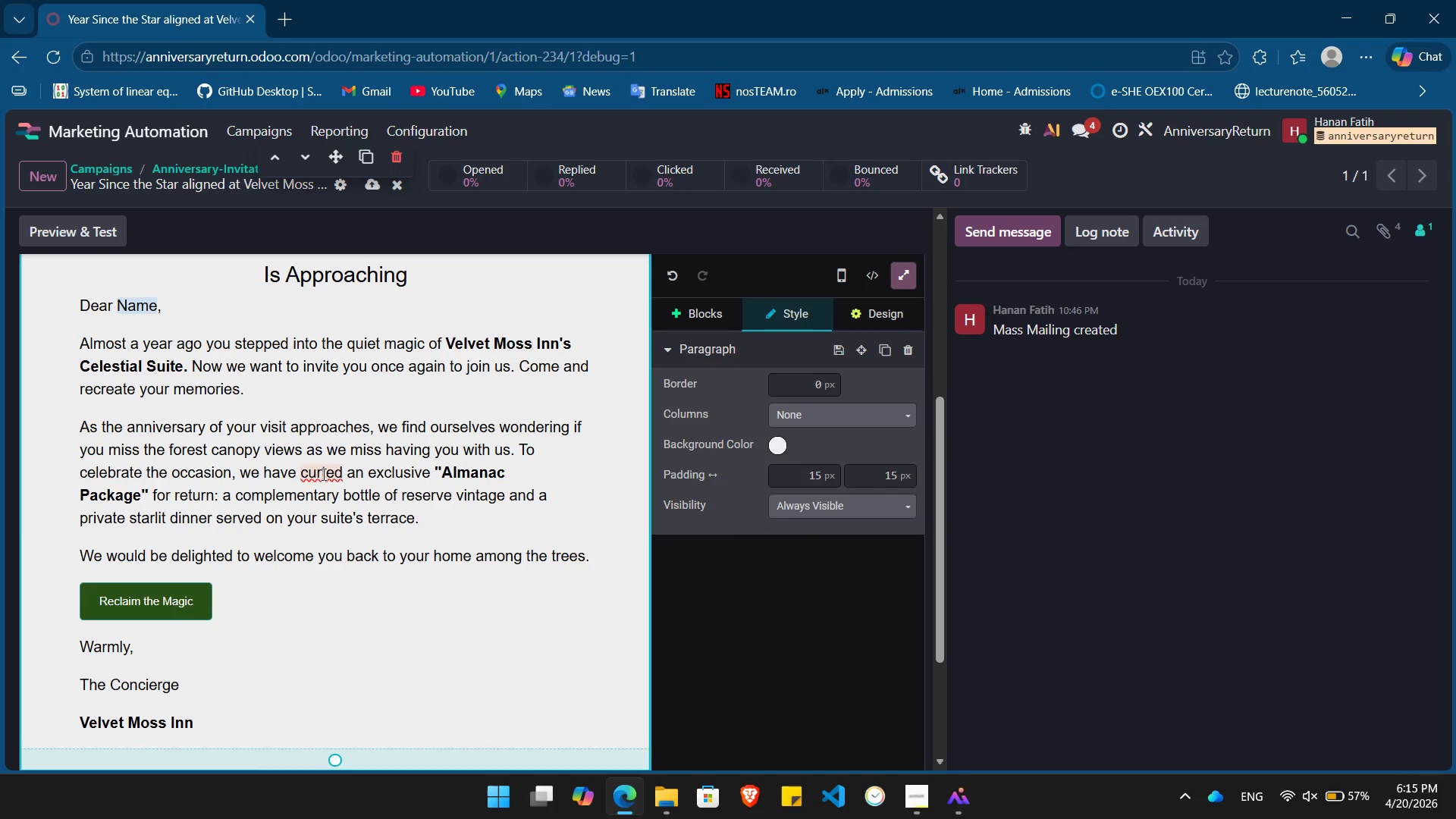 
left_click([323, 469])
 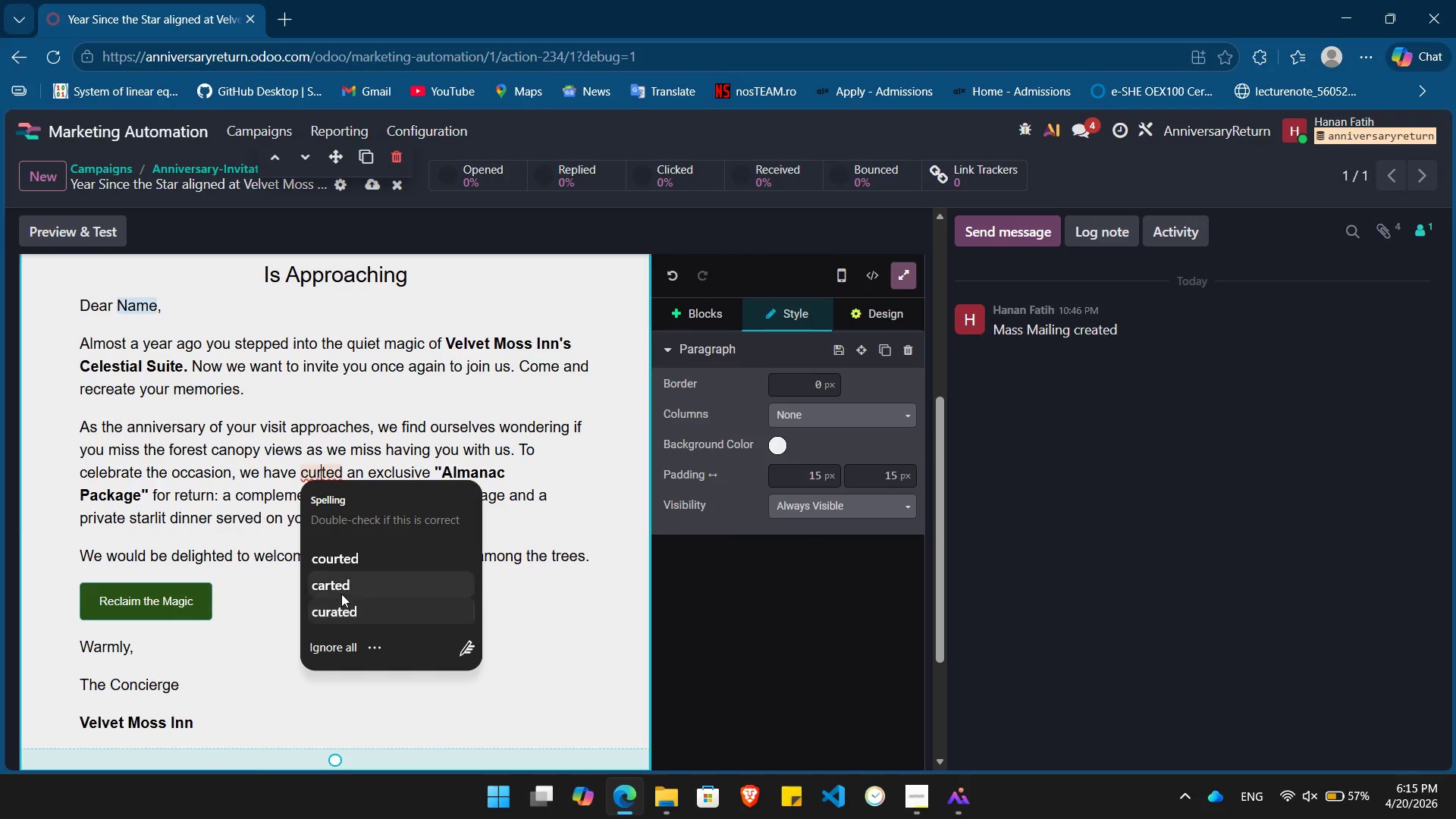 
left_click([341, 592])
 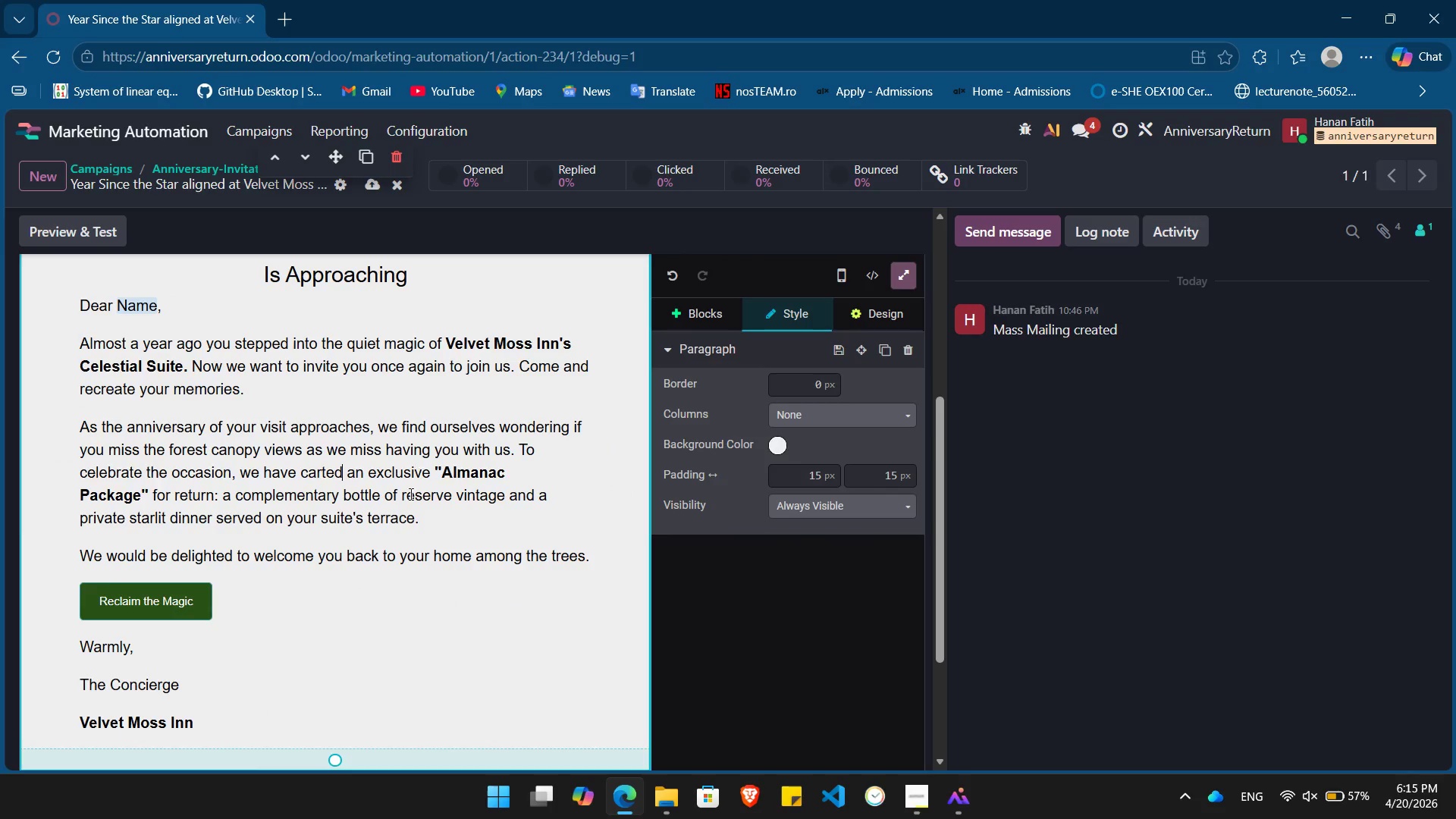 
scroll: coordinate [356, 562], scroll_direction: up, amount: 3.0
 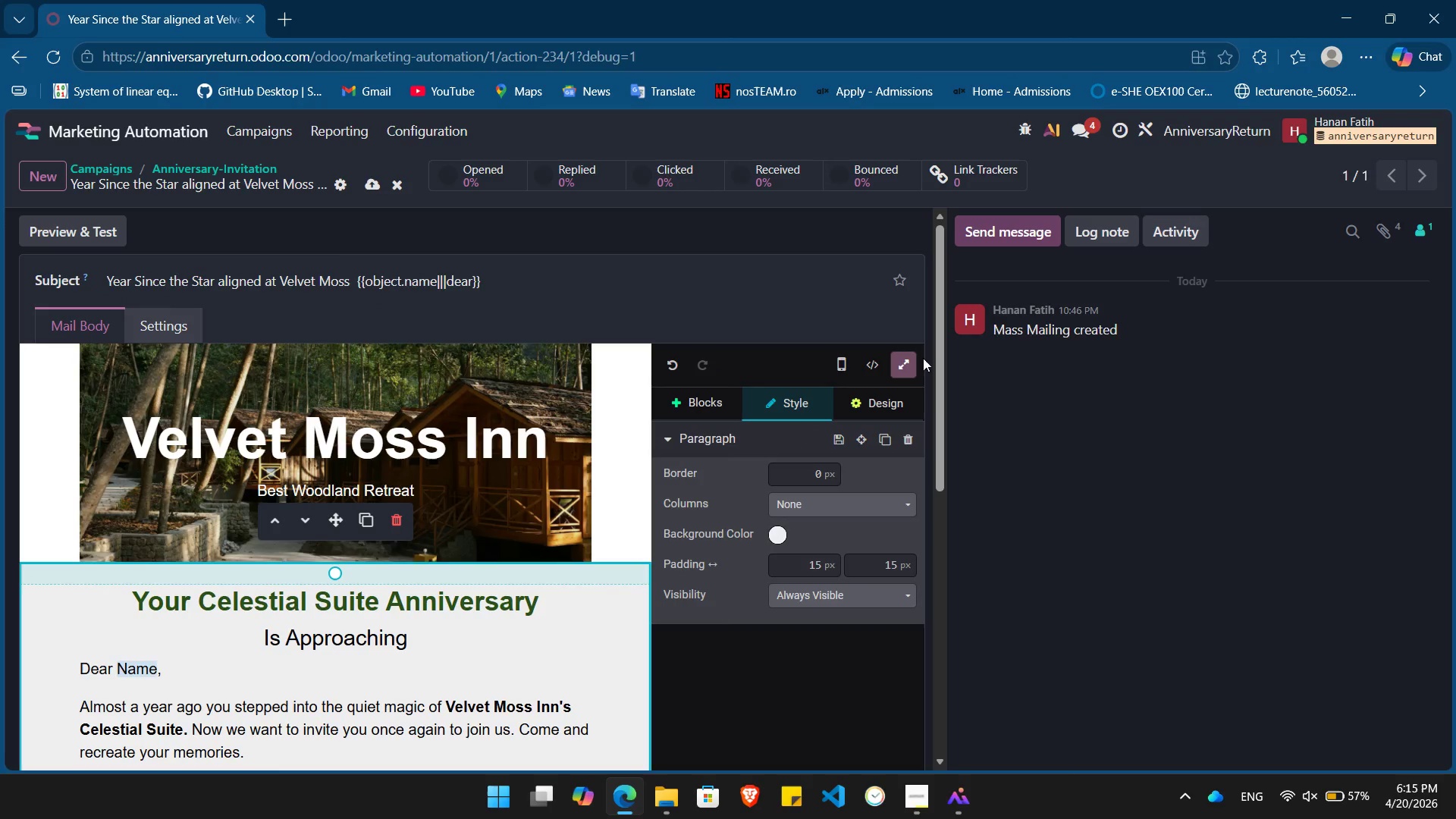 
left_click([902, 361])
 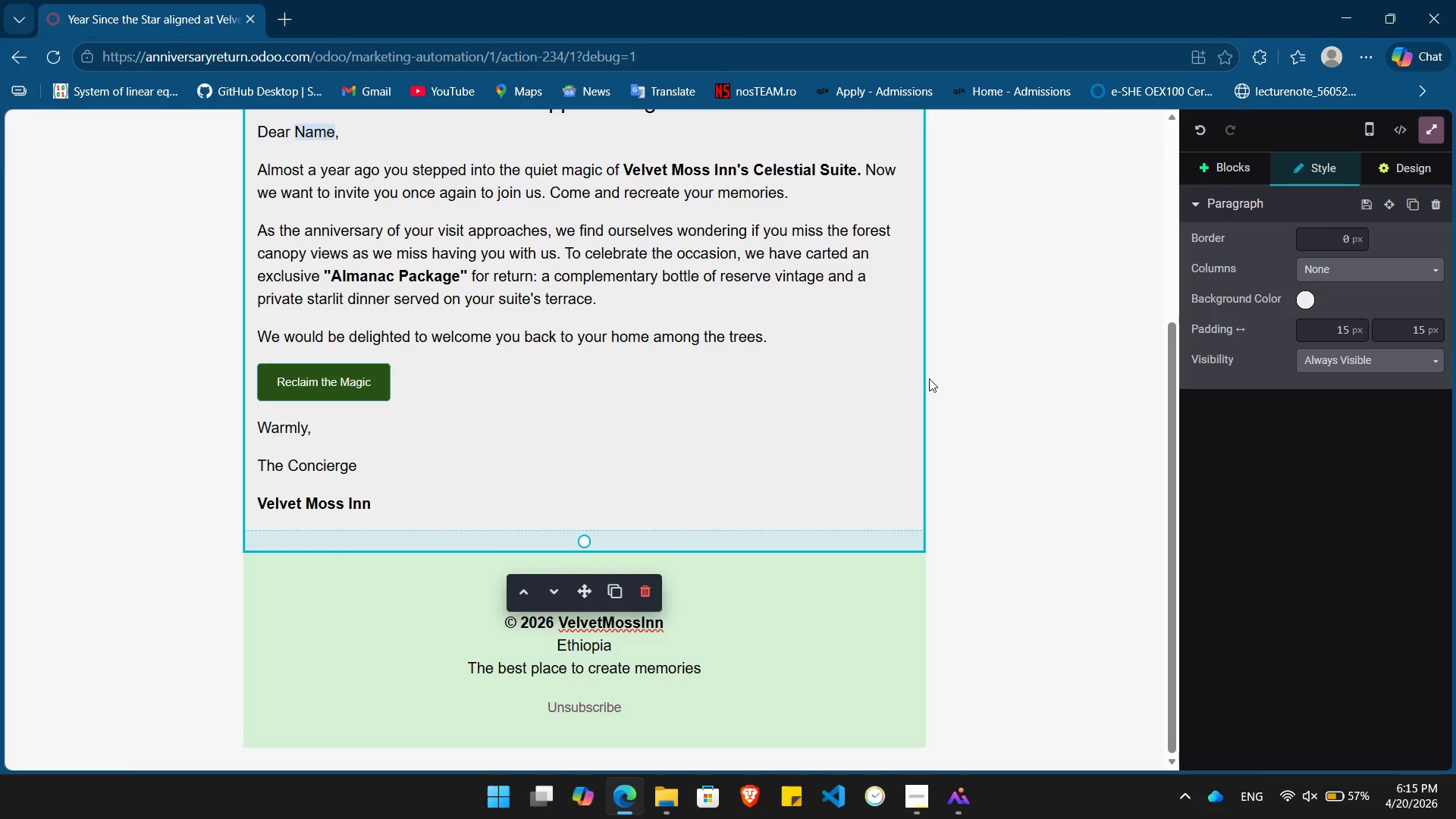 
scroll: coordinate [929, 378], scroll_direction: up, amount: 6.0
 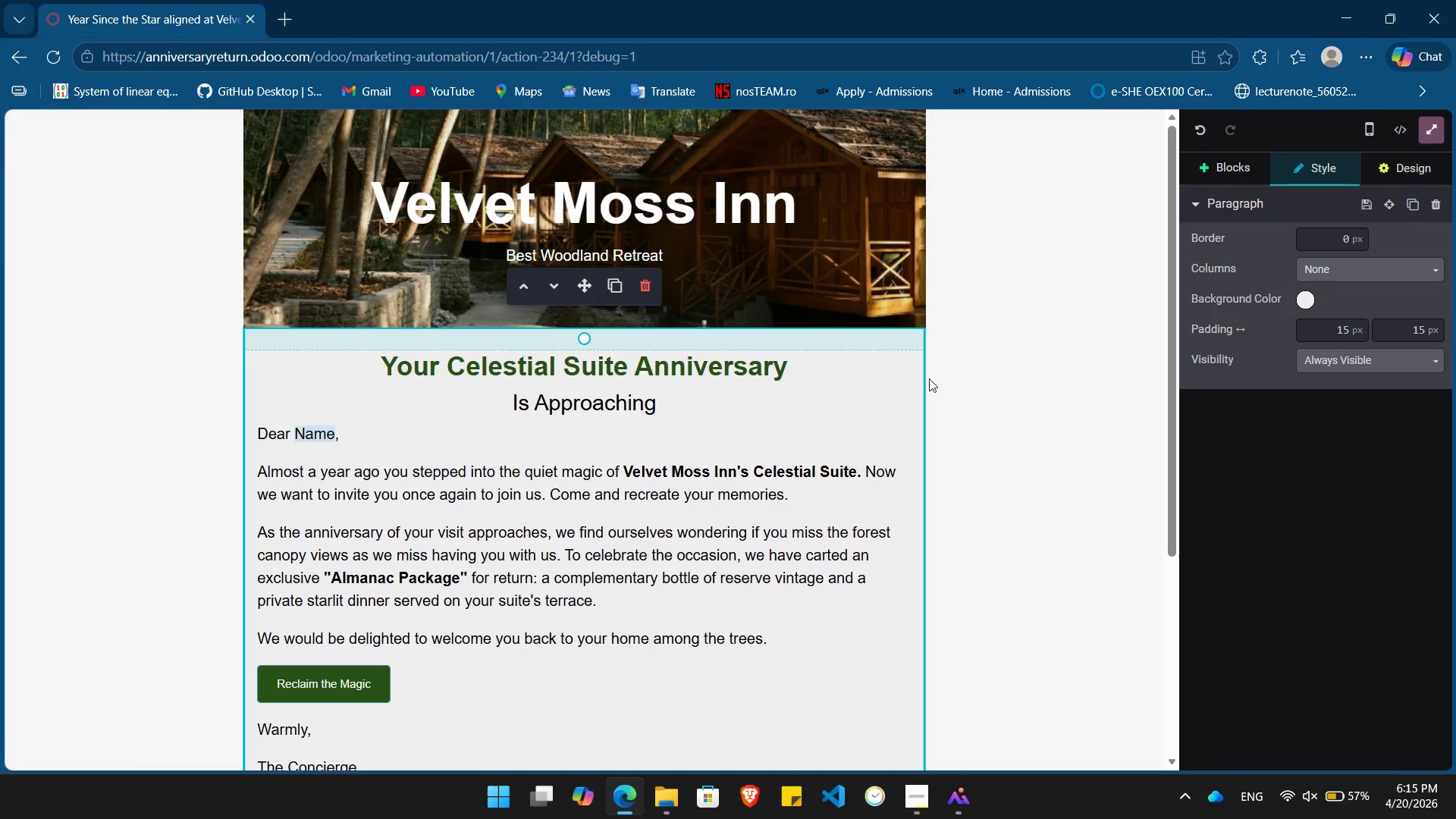 
key(Alt+Tab)
 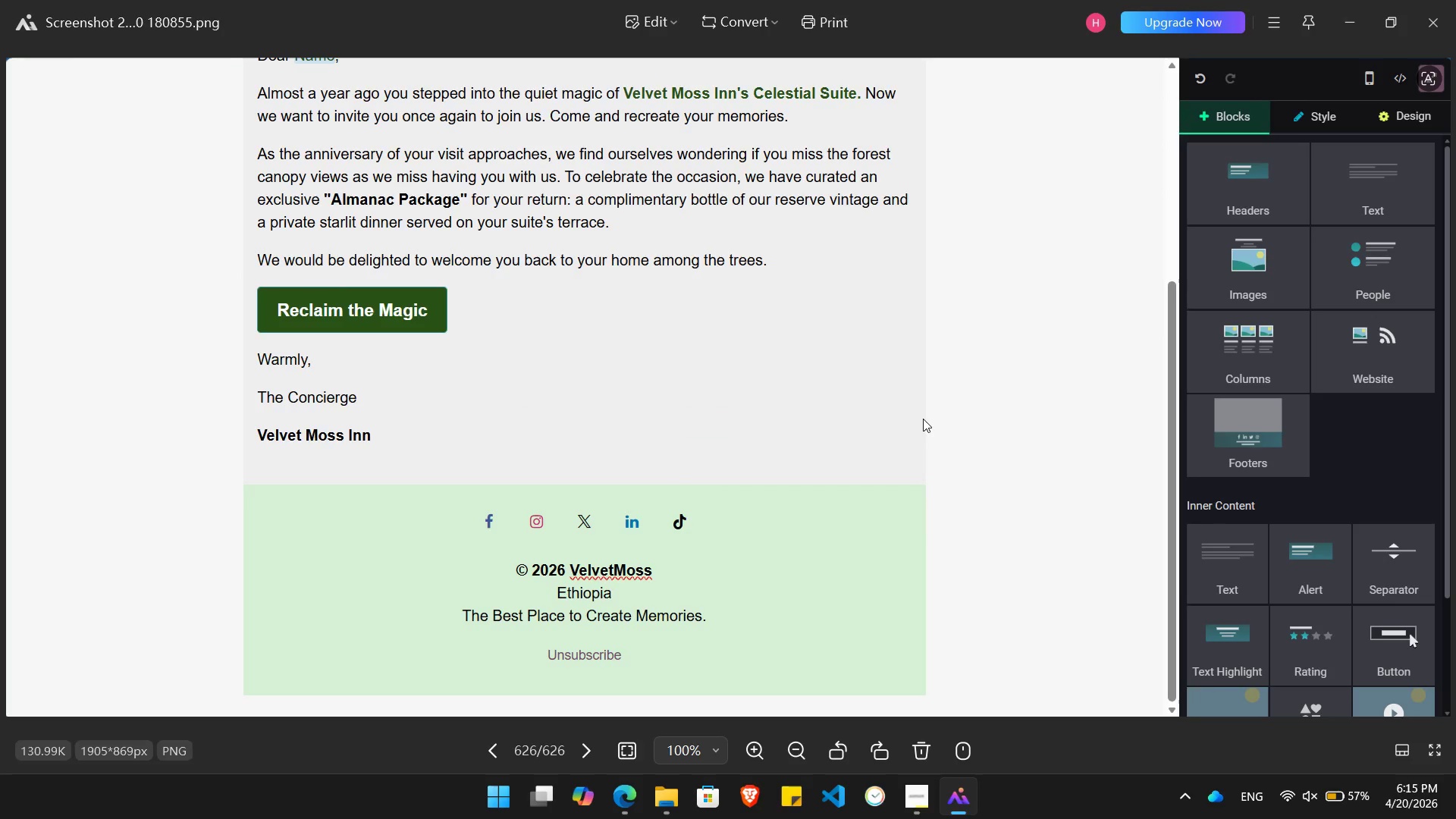 
scroll: coordinate [923, 419], scroll_direction: up, amount: 1.0
 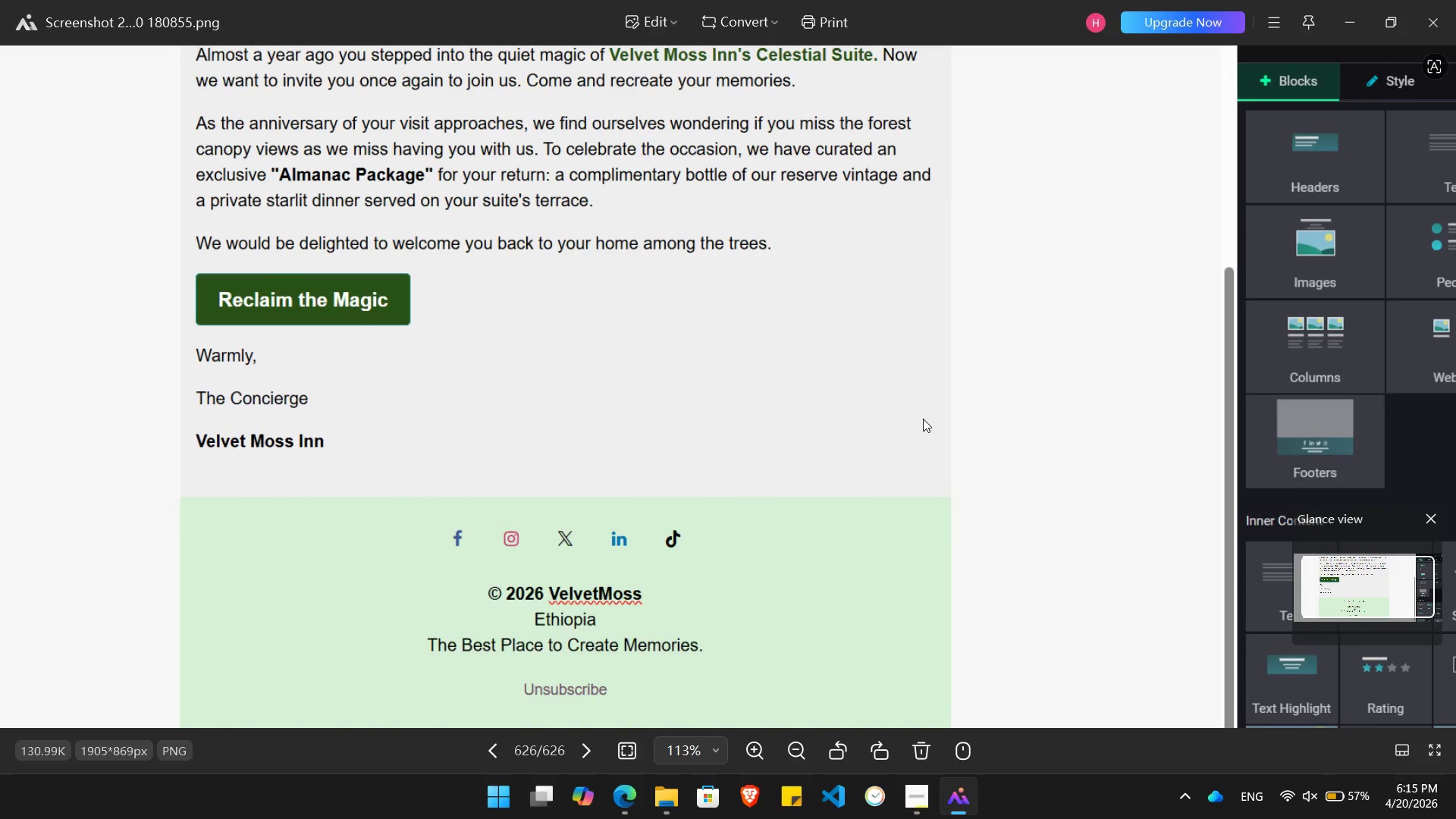 
scroll: coordinate [923, 419], scroll_direction: down, amount: 2.0
 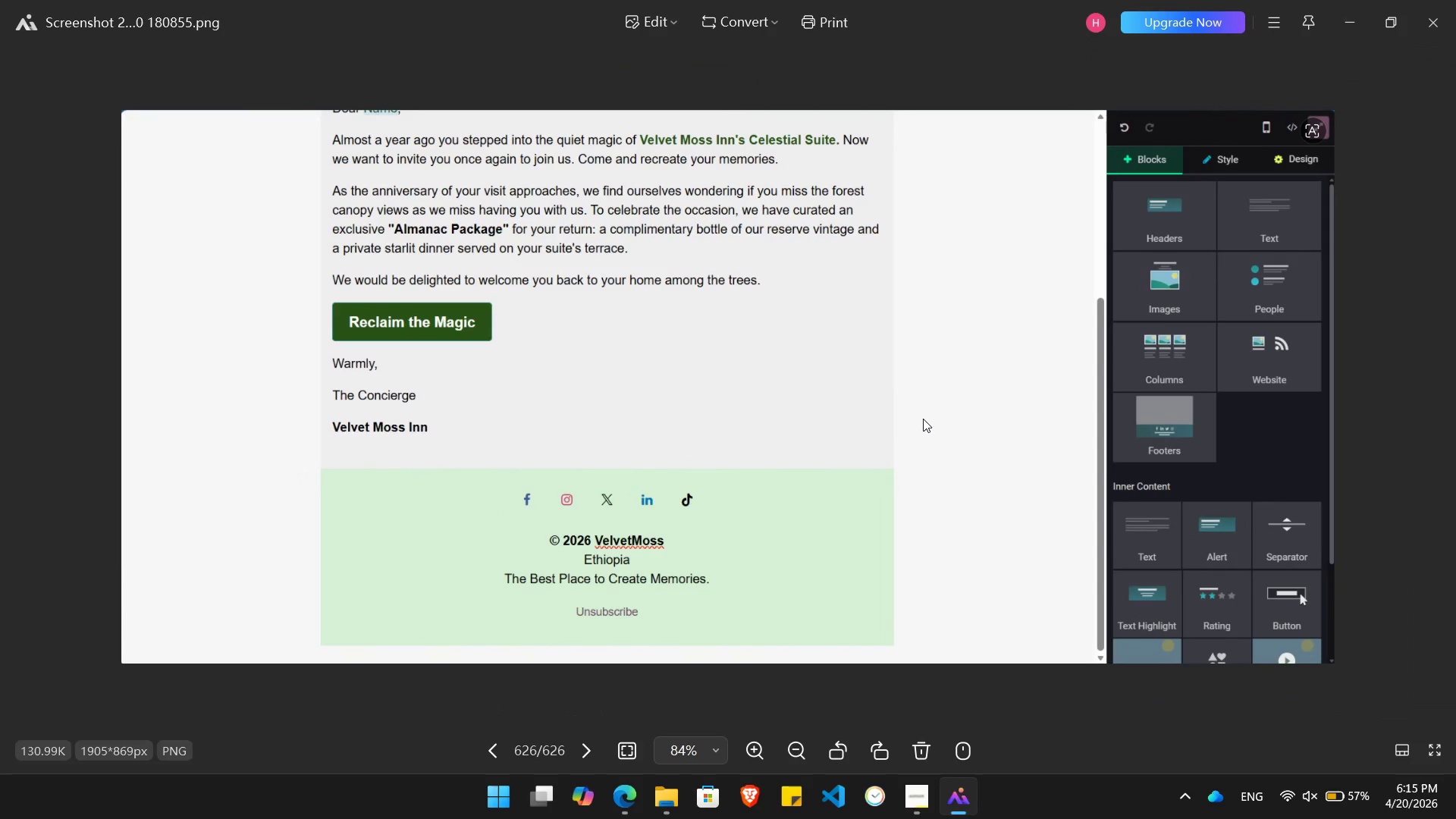 
key(Alt+AltLeft)
 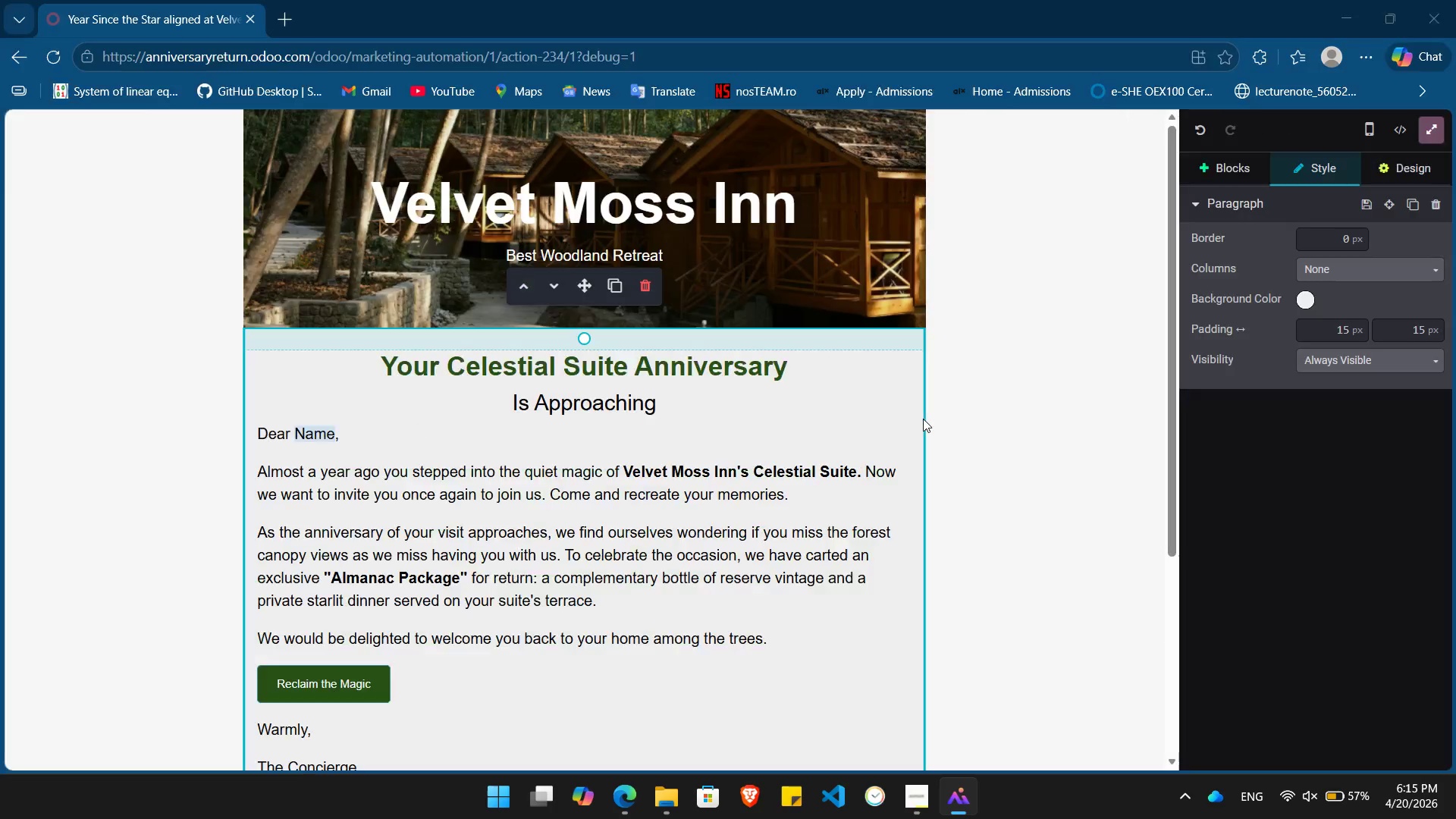 
key(Alt+Tab)
 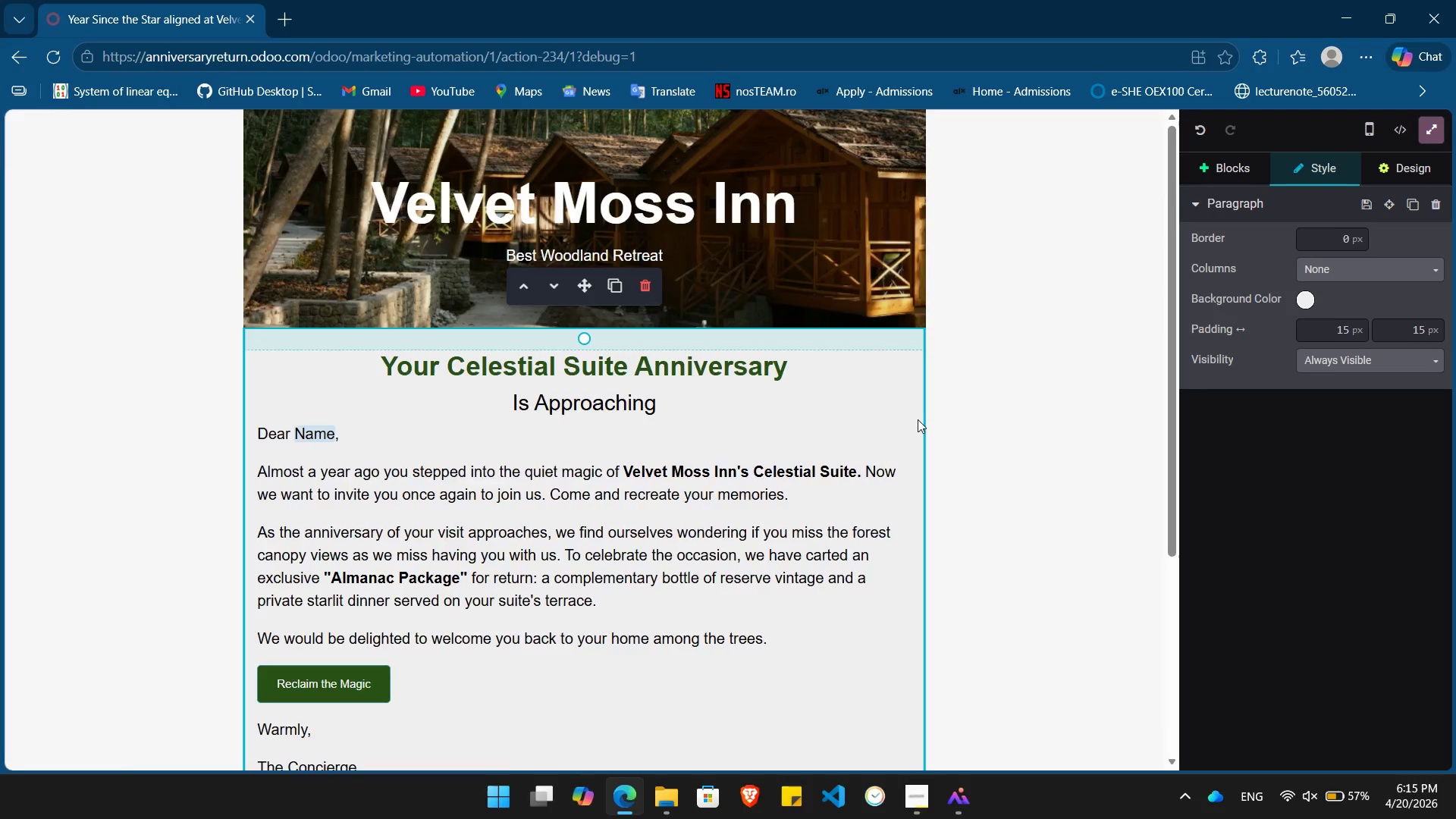 
scroll: coordinate [918, 419], scroll_direction: down, amount: 9.0
 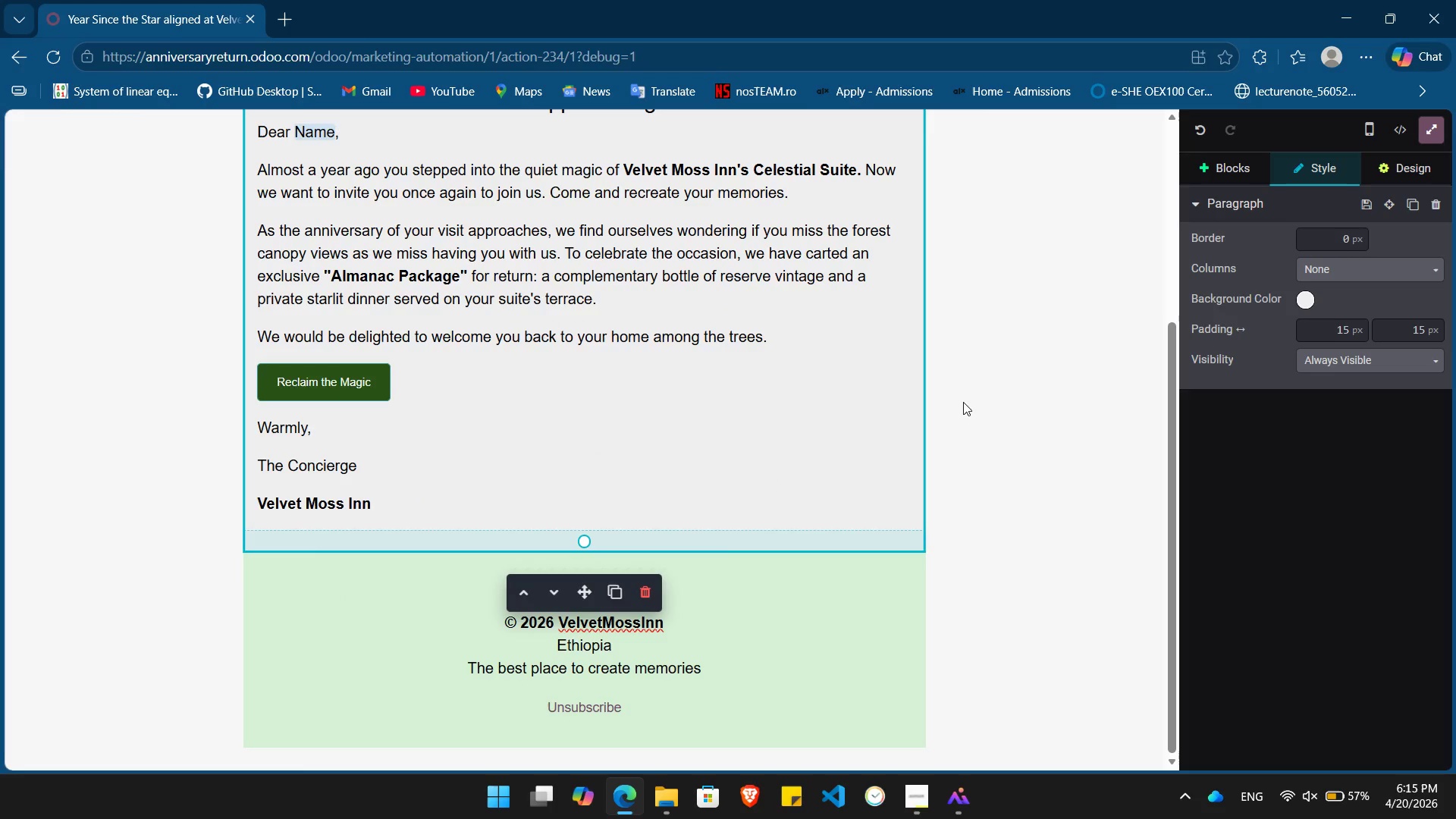 
left_click([990, 397])
 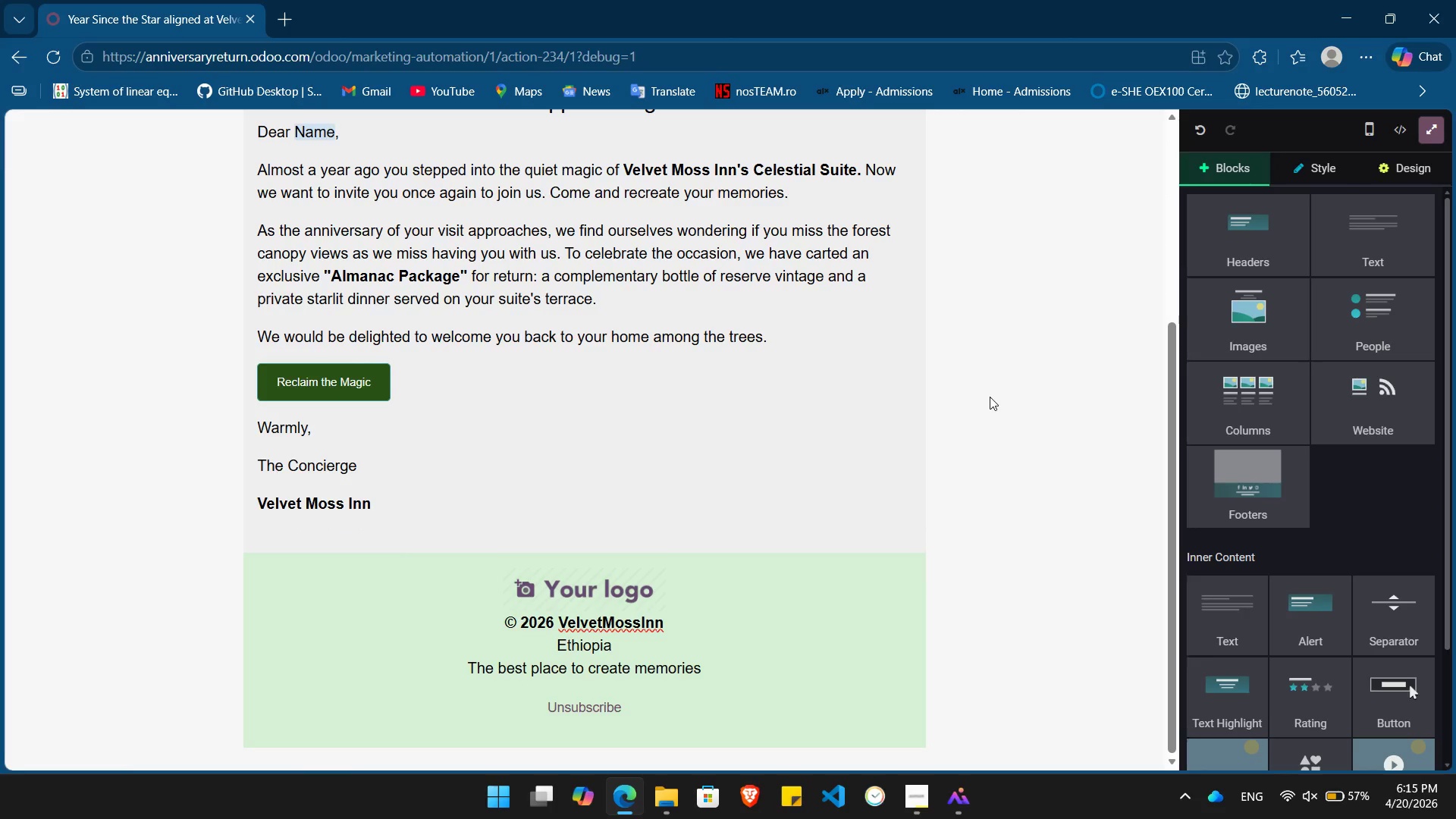 
key(Alt+AltLeft)
 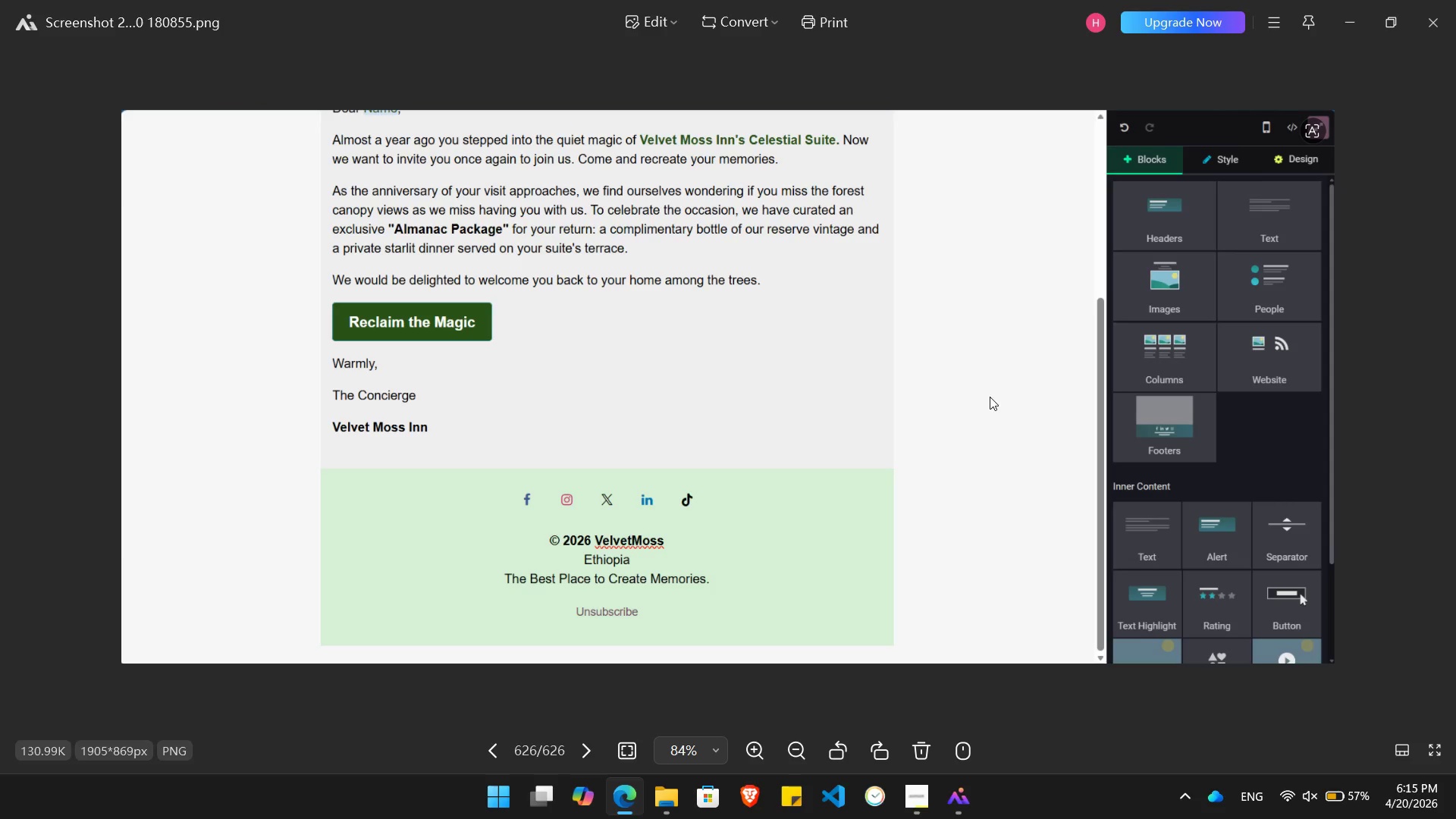 
key(Alt+Tab)
 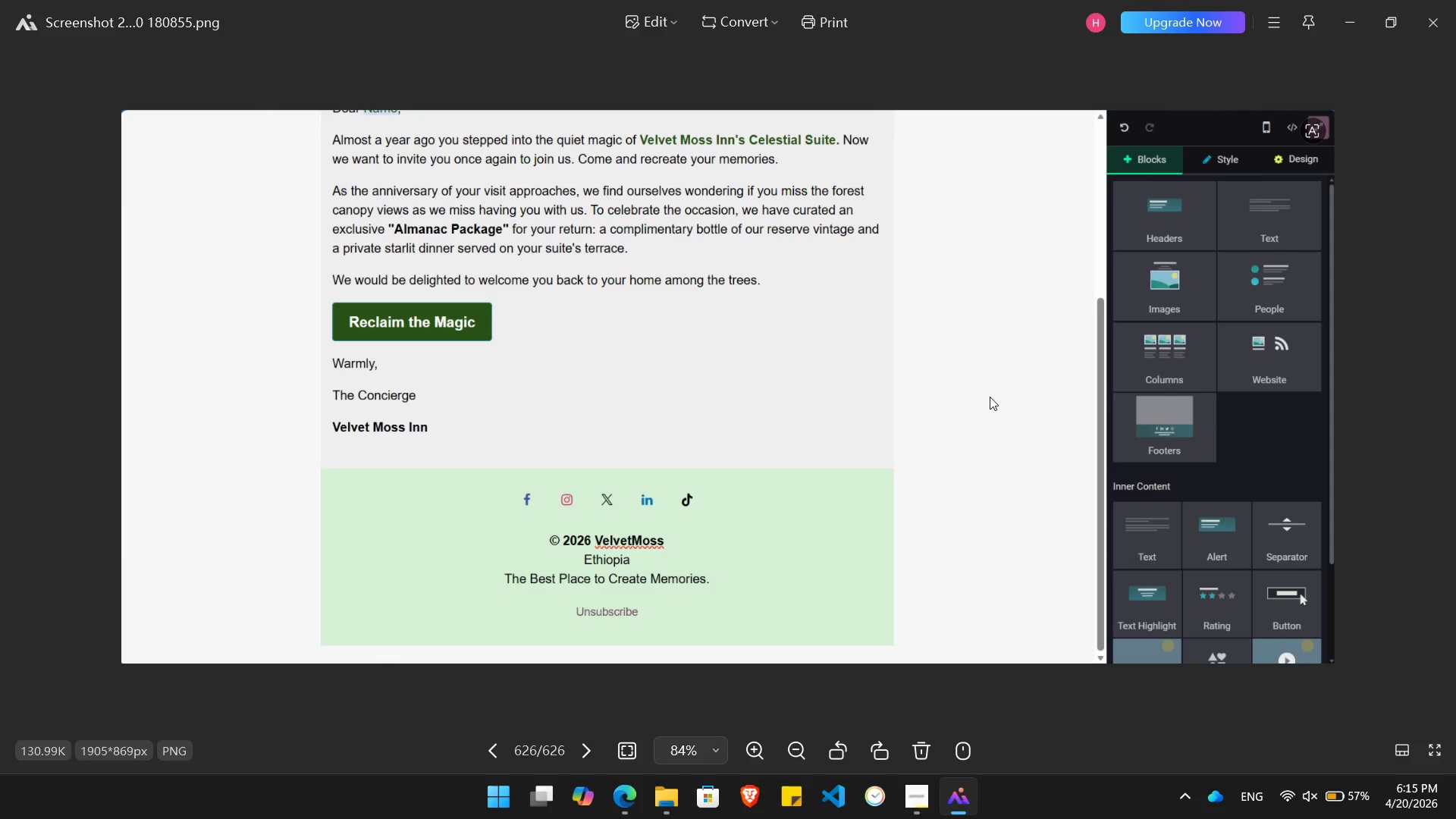 
key(Alt+AltLeft)
 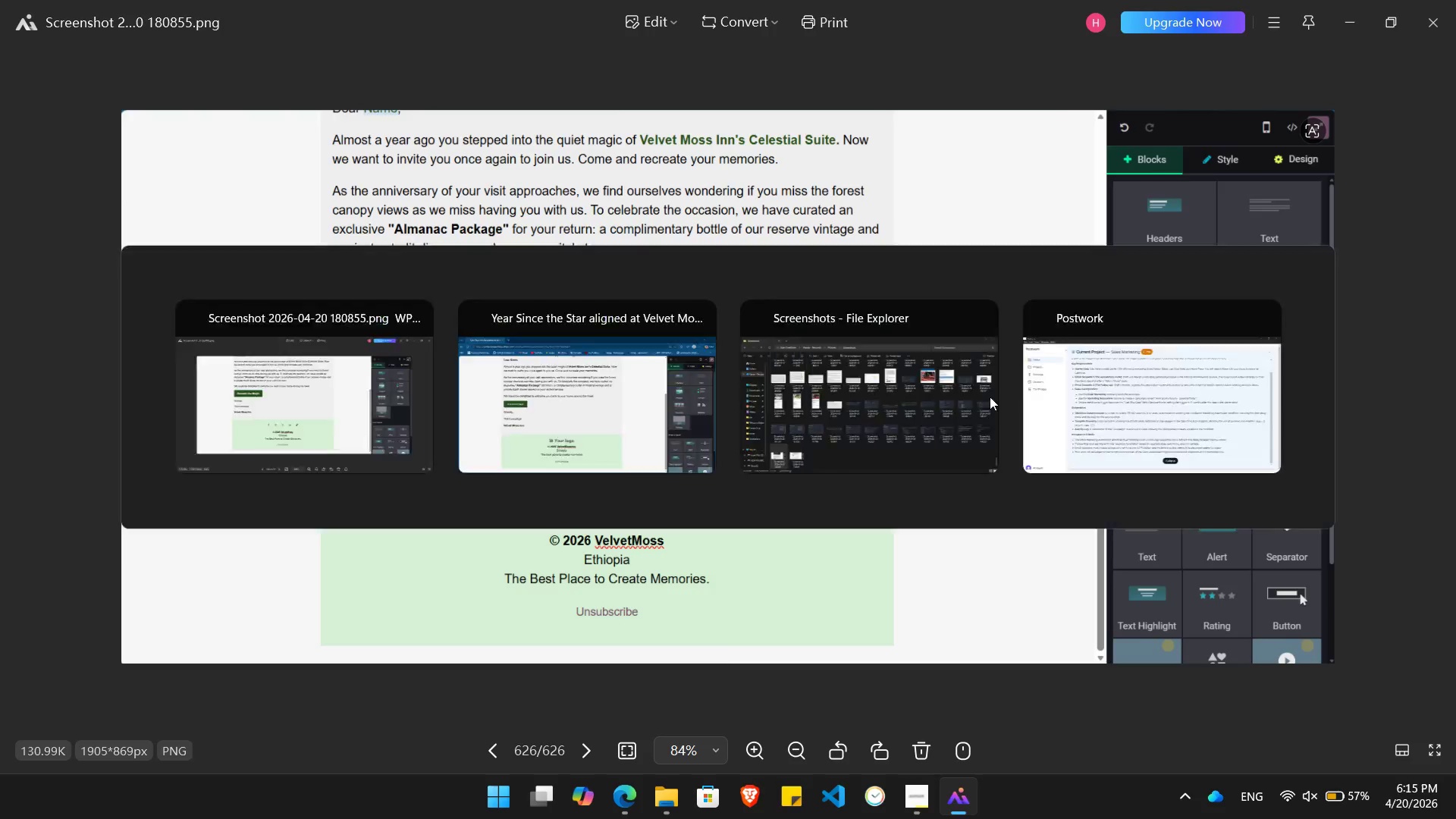 
key(Alt+Tab)
 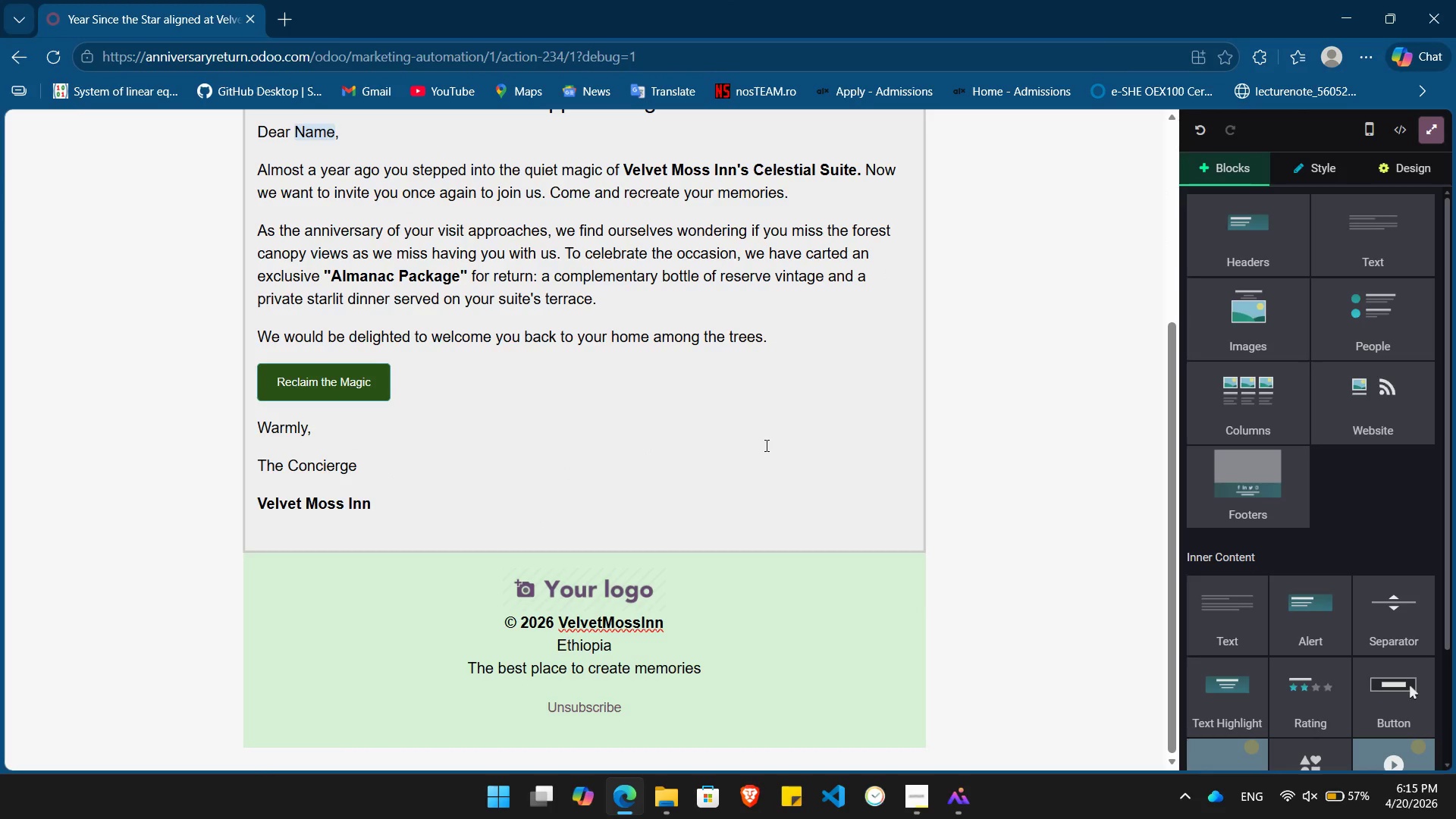 
scroll: coordinate [765, 445], scroll_direction: up, amount: 4.0